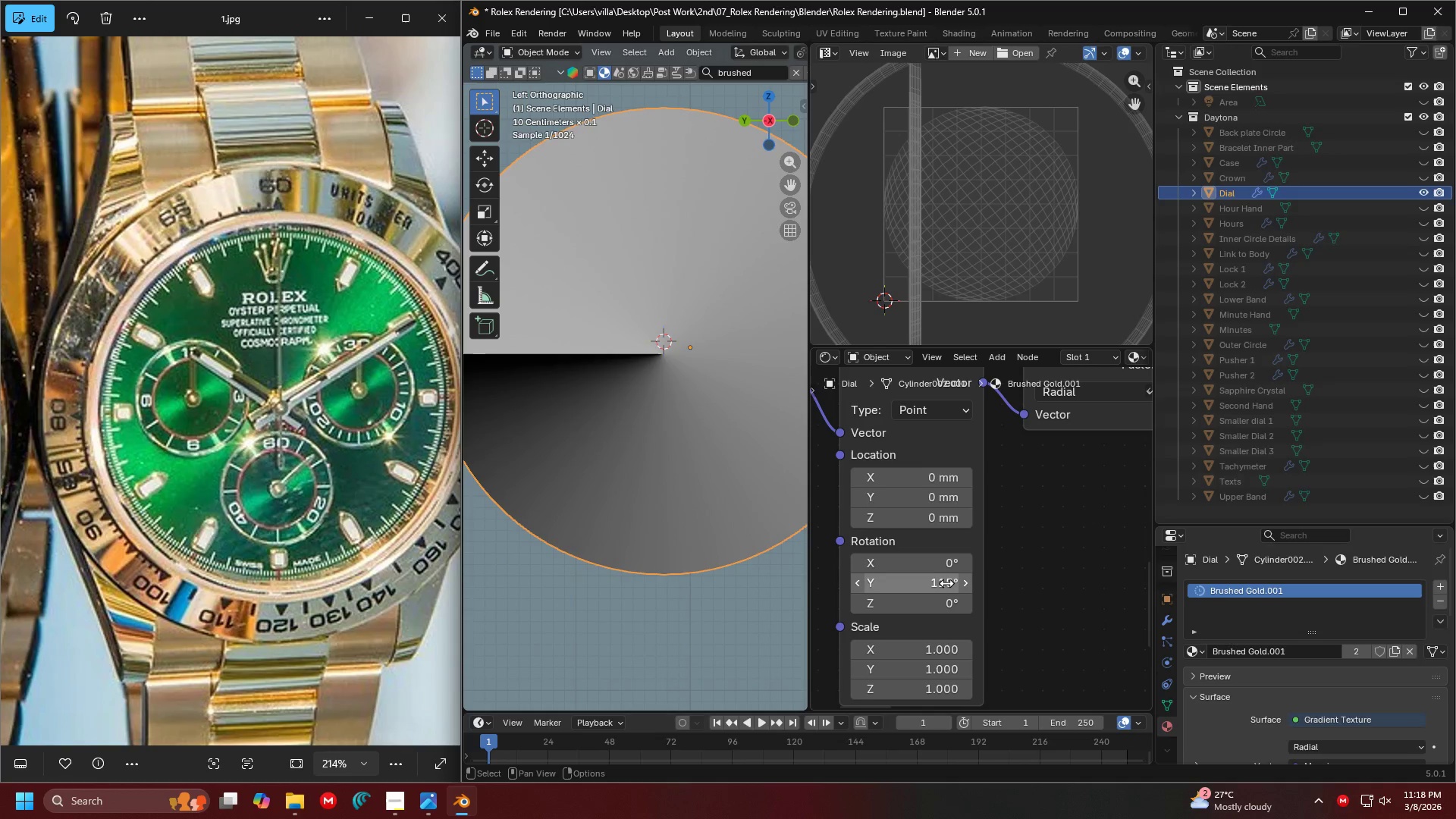 
key(Enter)
 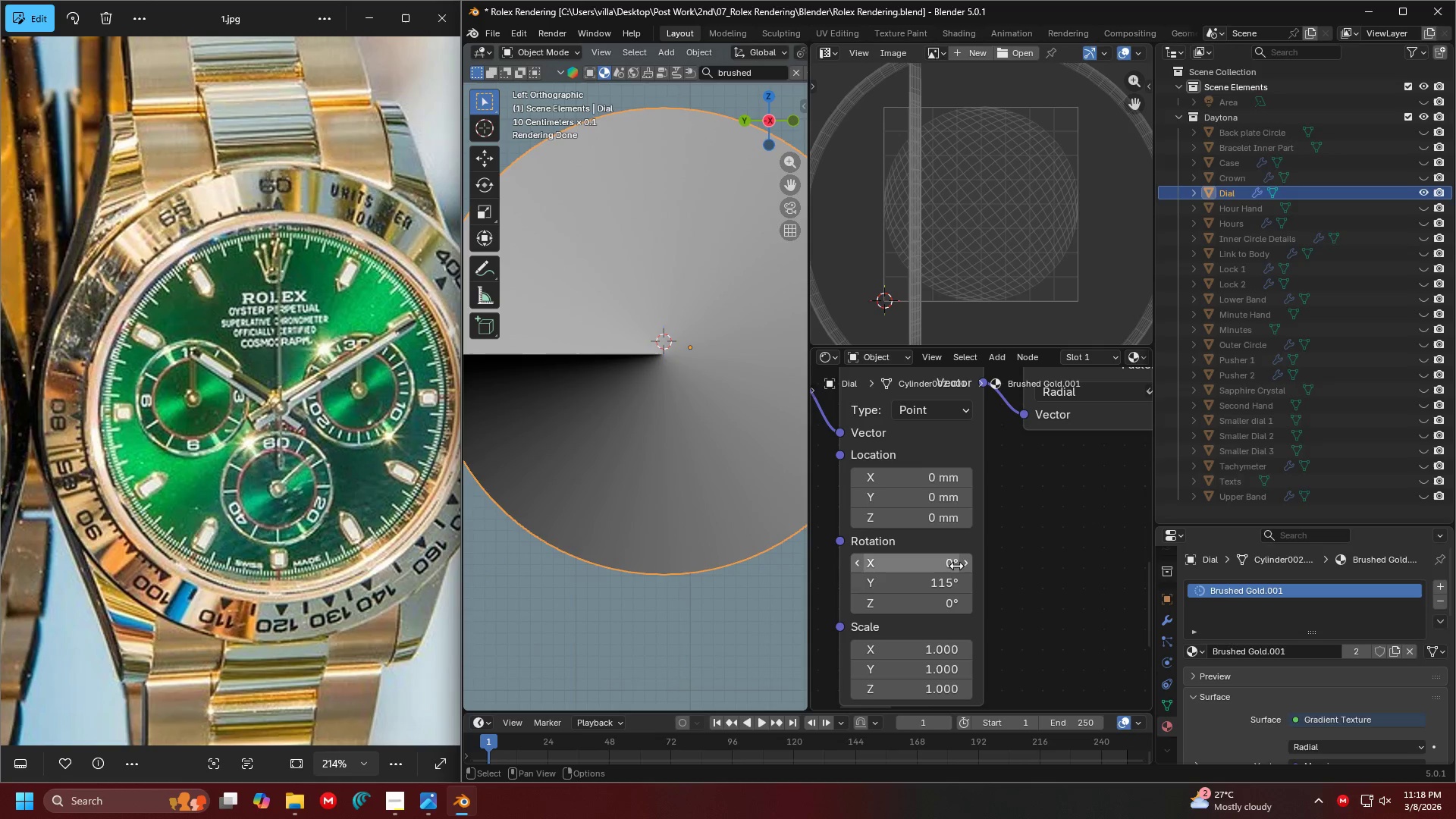 
left_click([945, 562])
 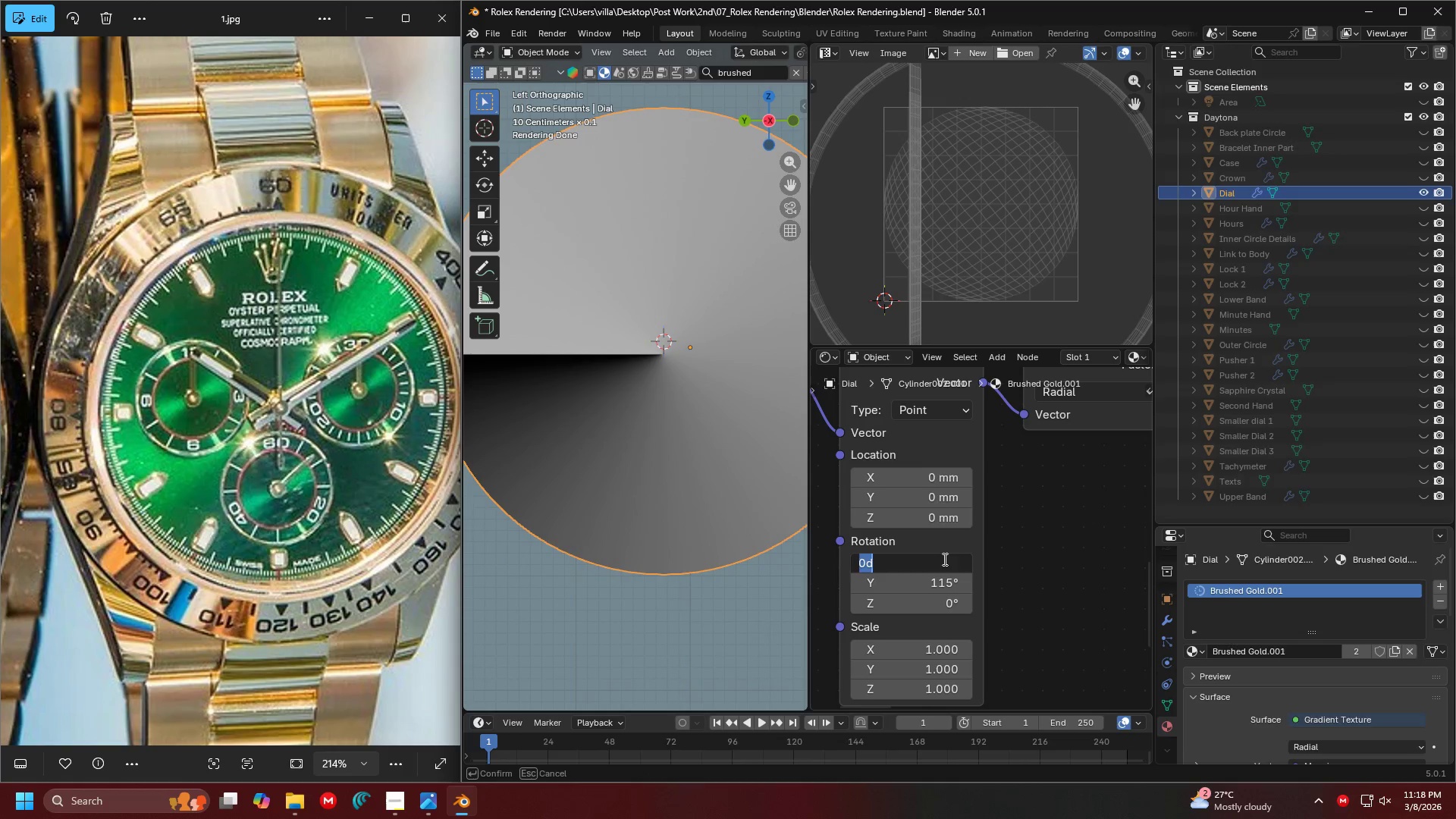 
key(Escape)
 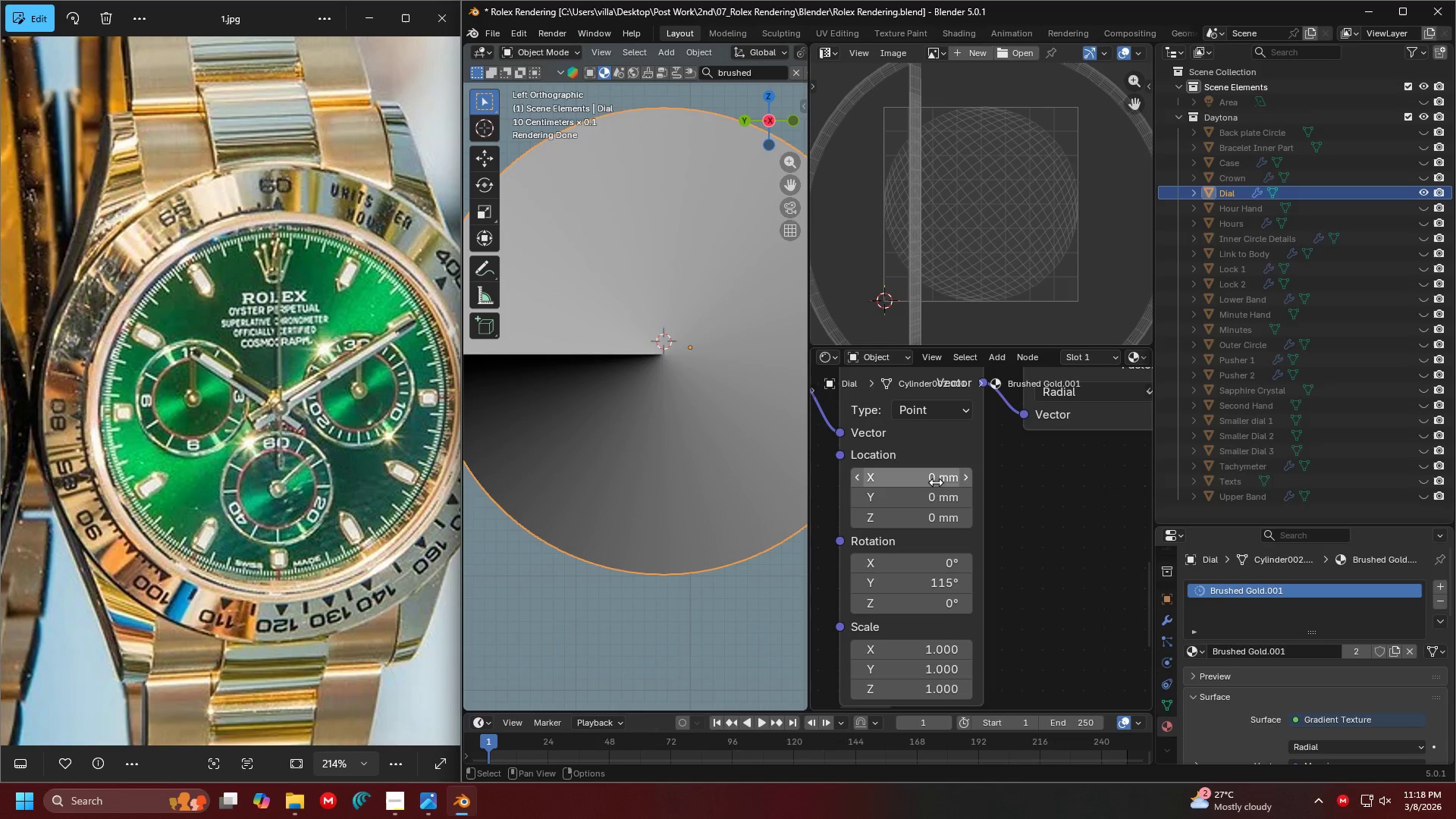 
left_click([936, 482])
 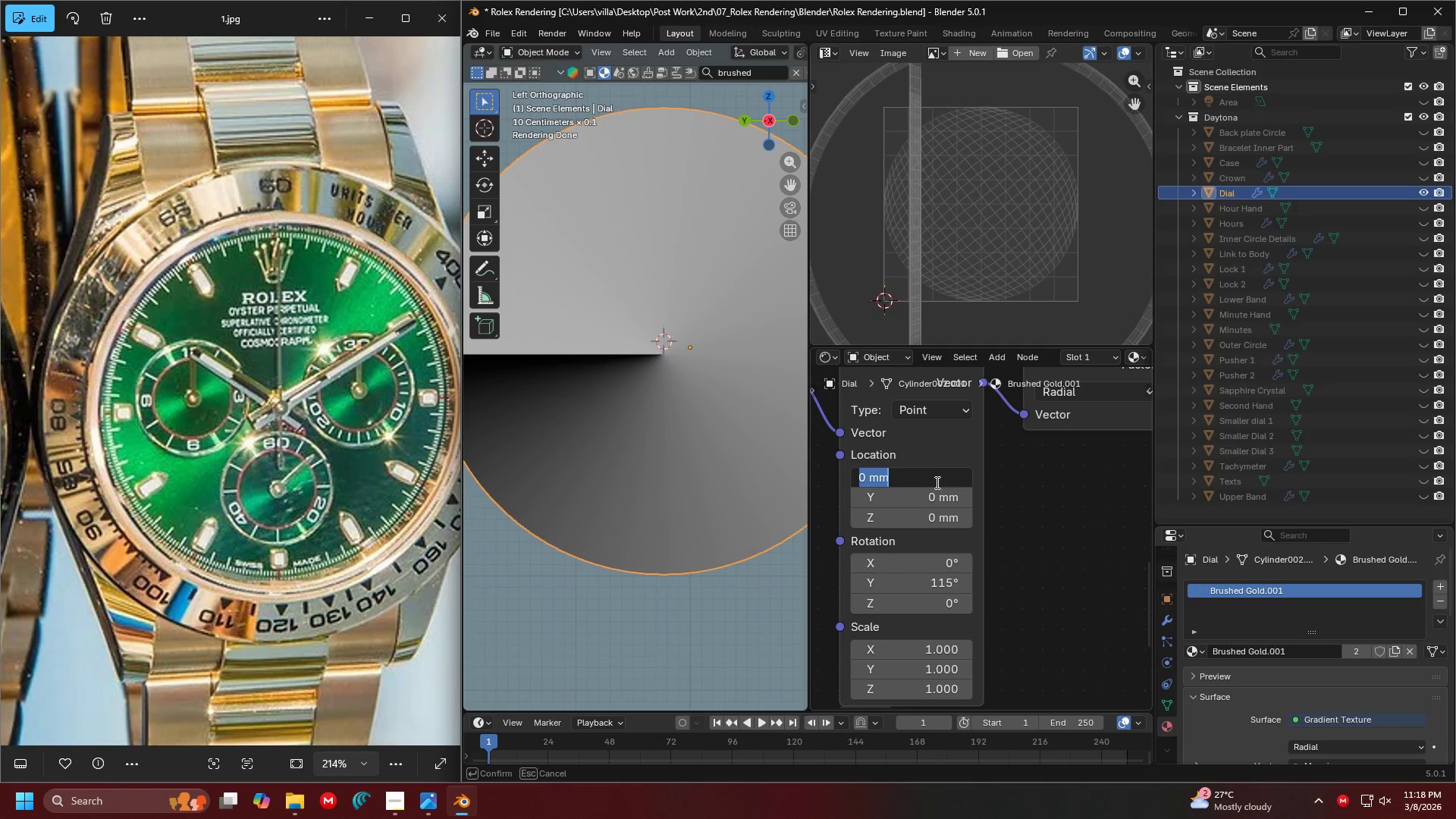 
key(Escape)
 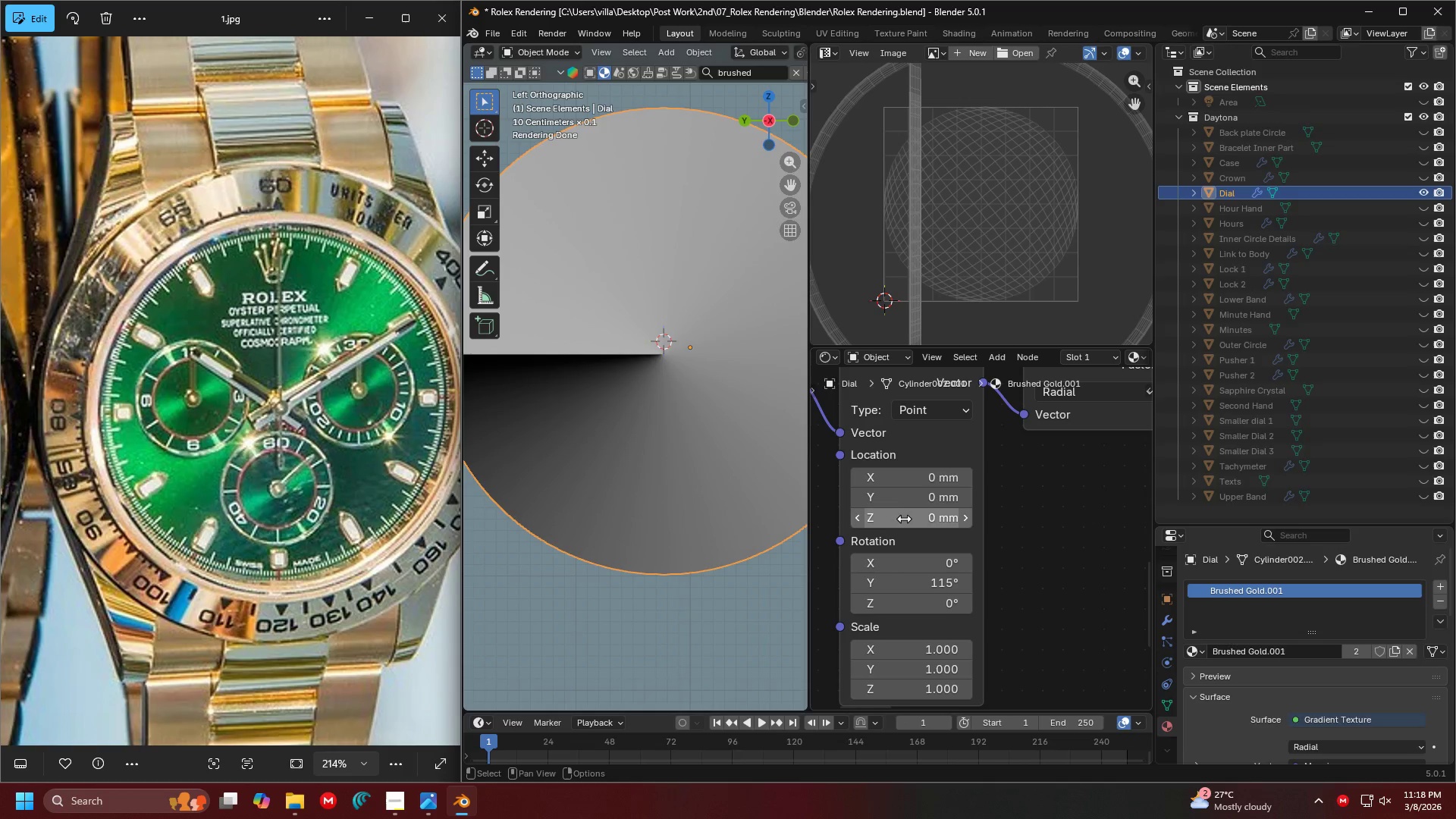 
left_click_drag(start_coordinate=[903, 522], to_coordinate=[1143, 535])
 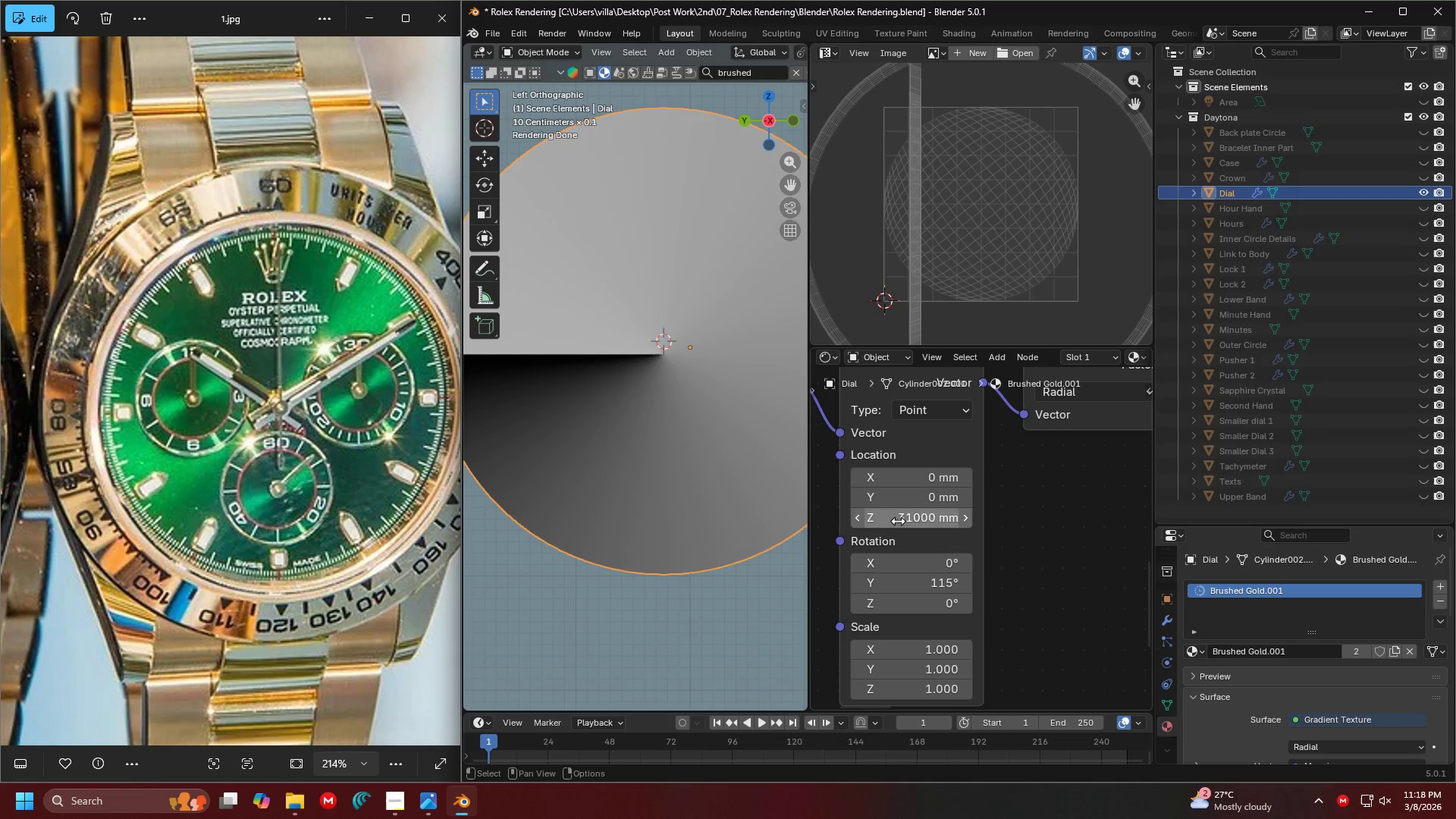 
left_click([898, 521])
 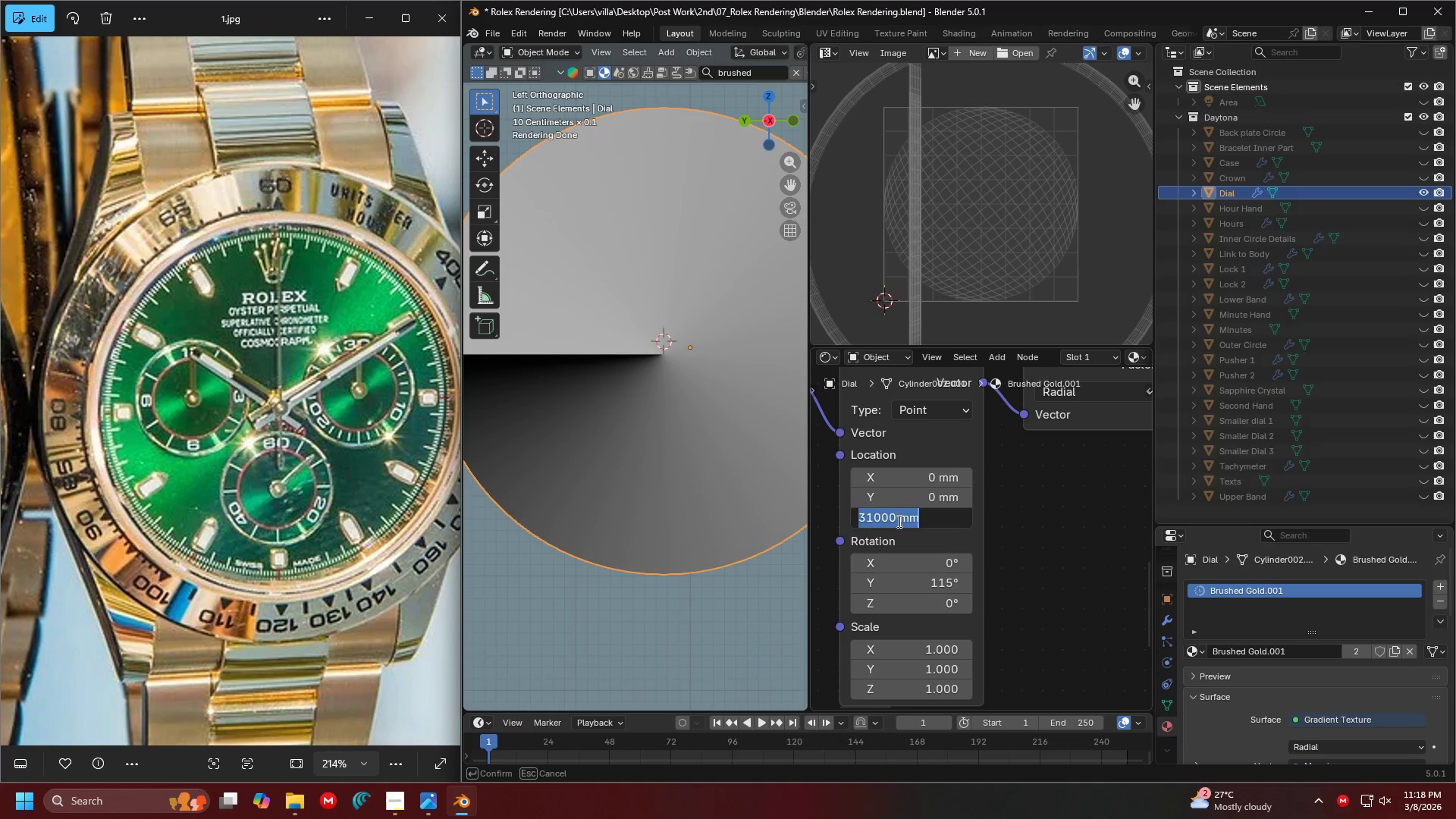 
key(0)
 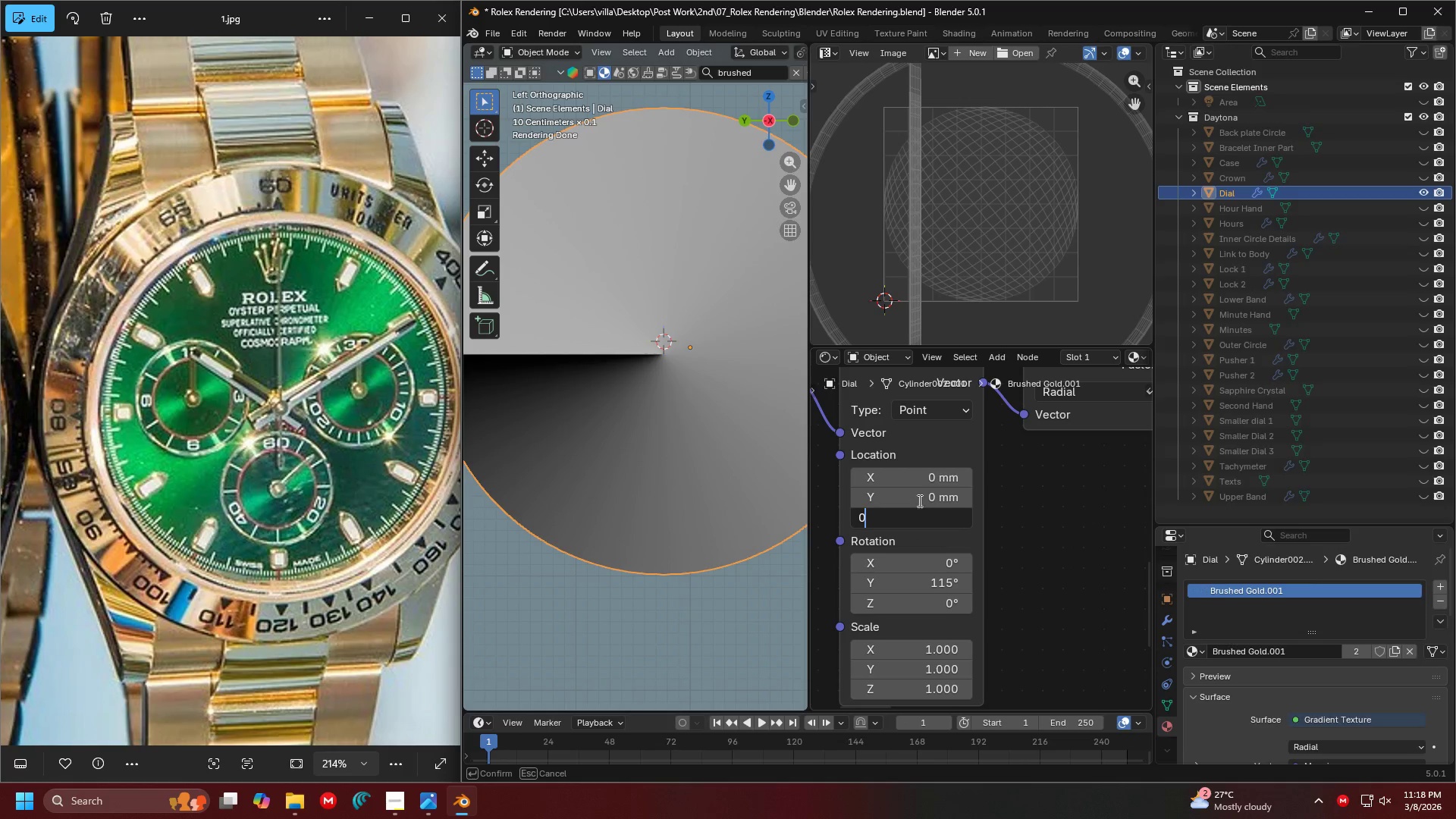 
key(Enter)
 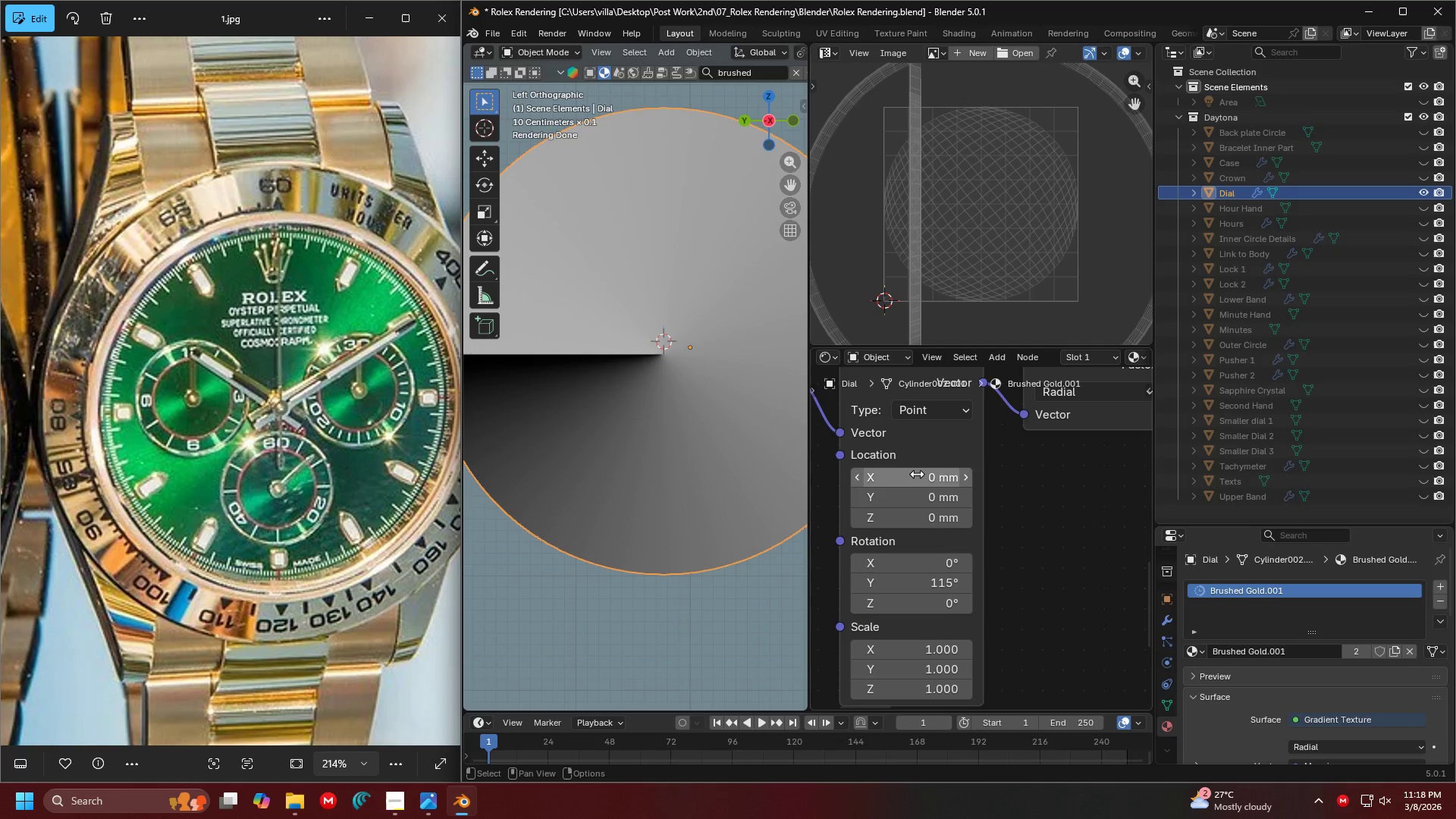 
left_click_drag(start_coordinate=[915, 472], to_coordinate=[1025, 492])
 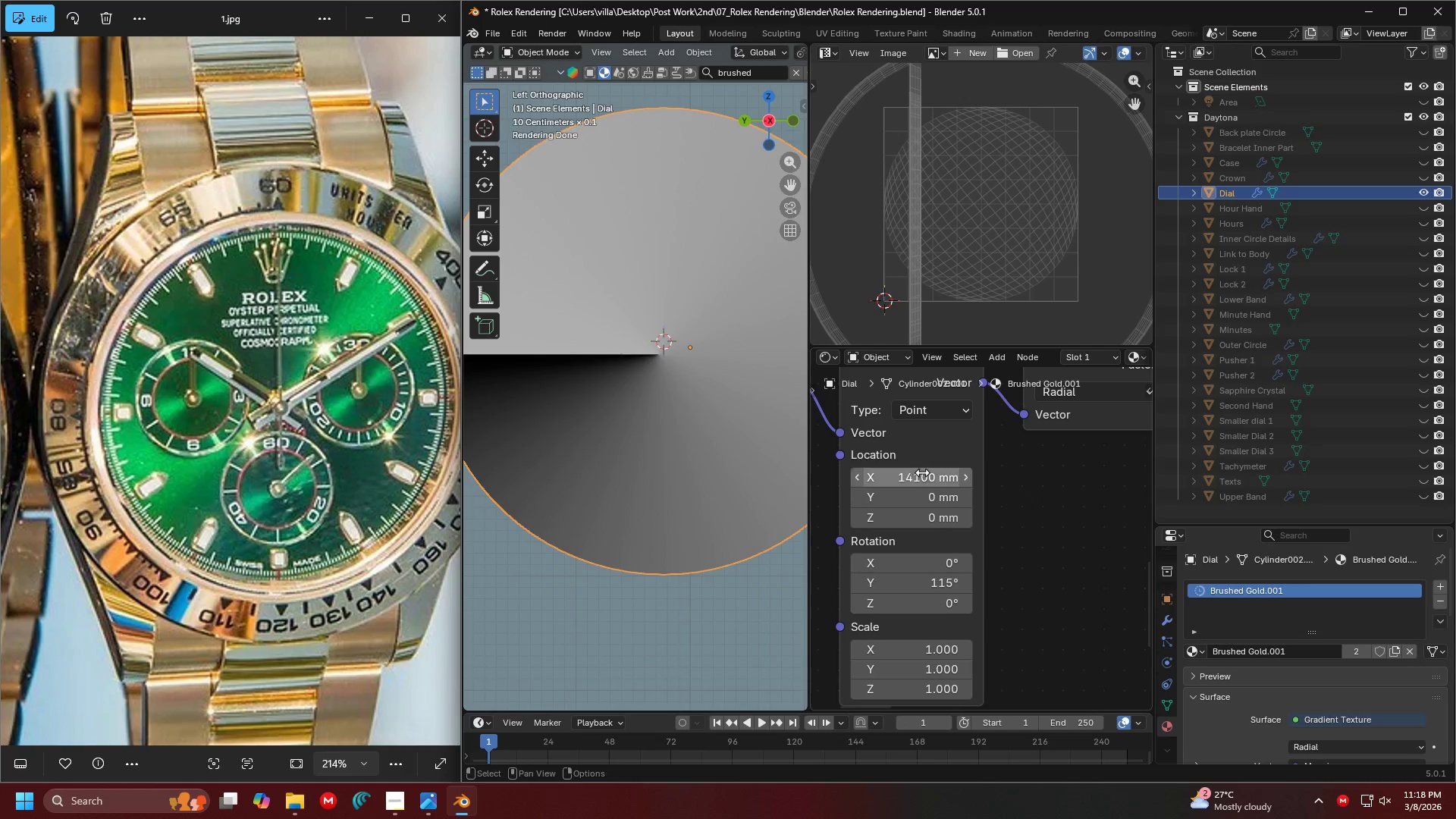 
left_click([922, 472])
 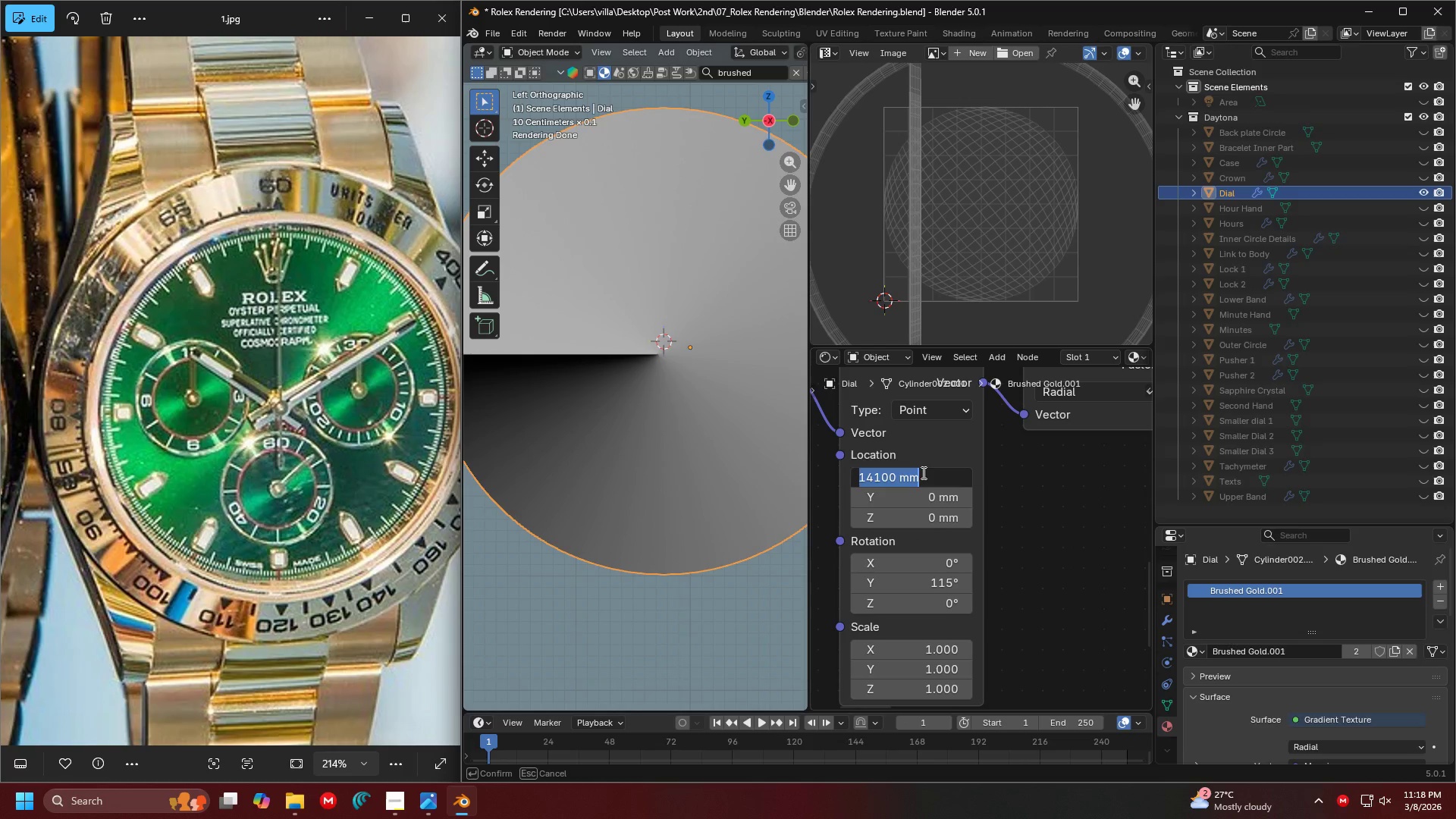 
key(0)
 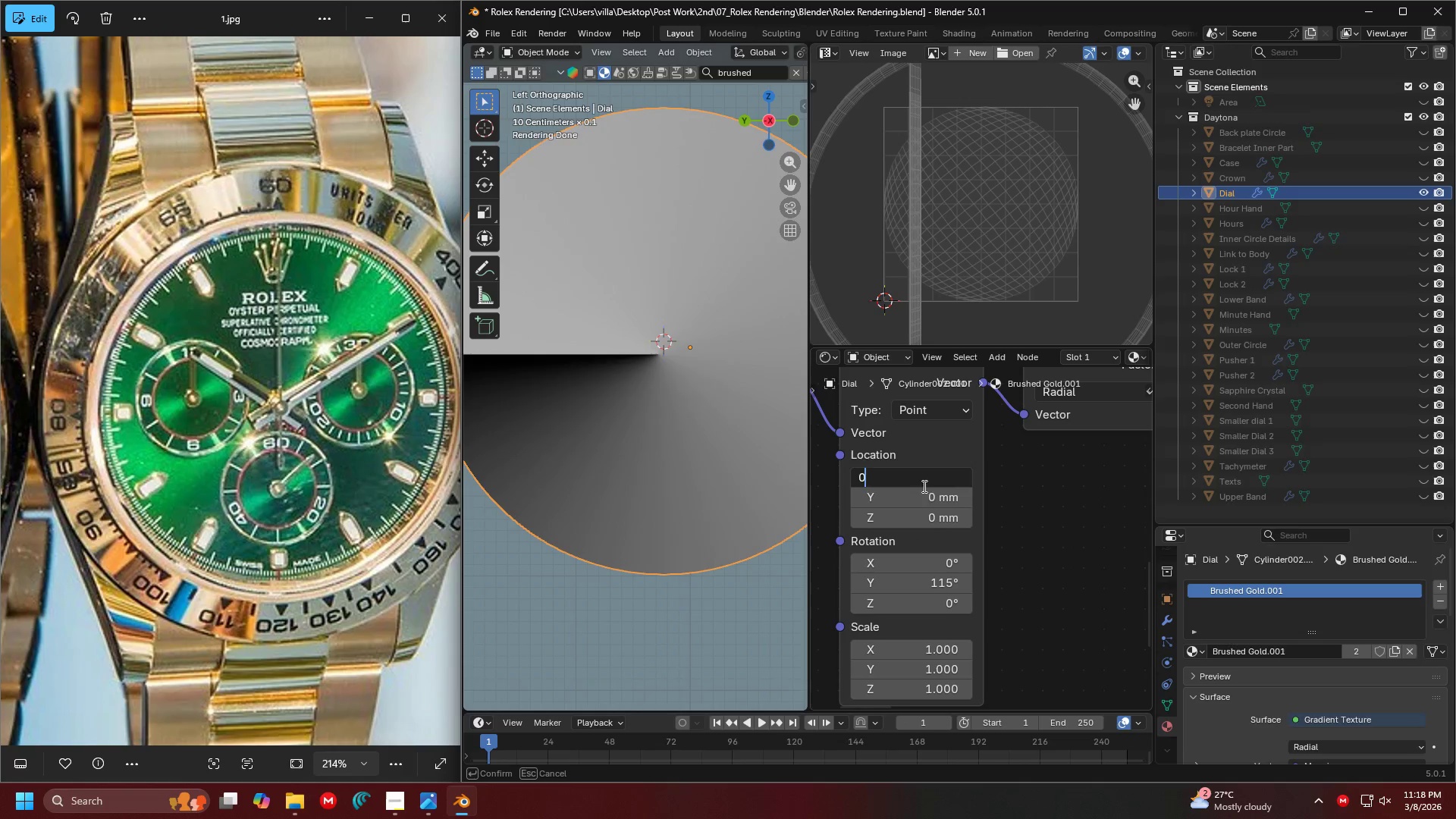 
key(Enter)
 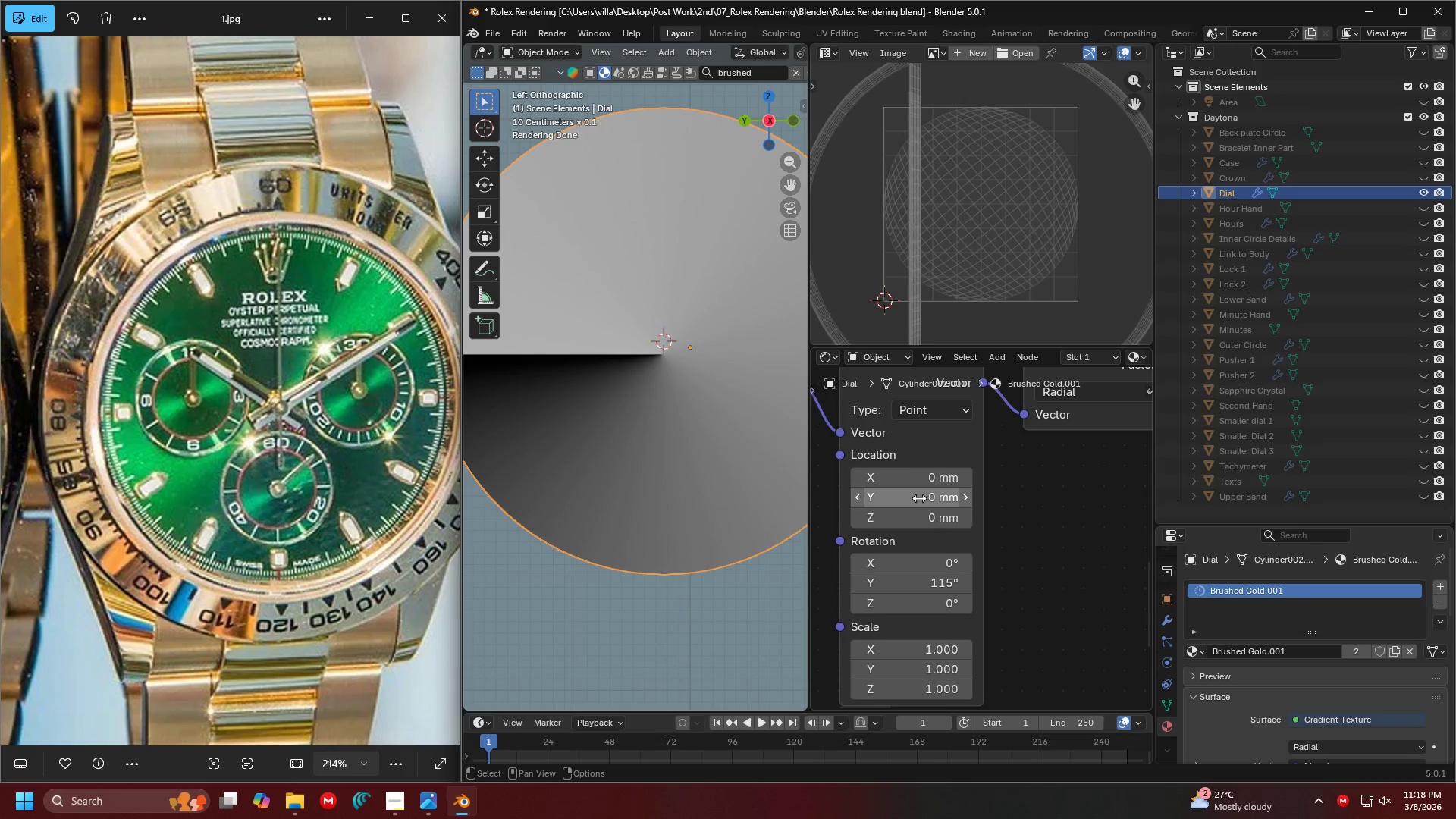 
left_click_drag(start_coordinate=[919, 498], to_coordinate=[1310, 507])
 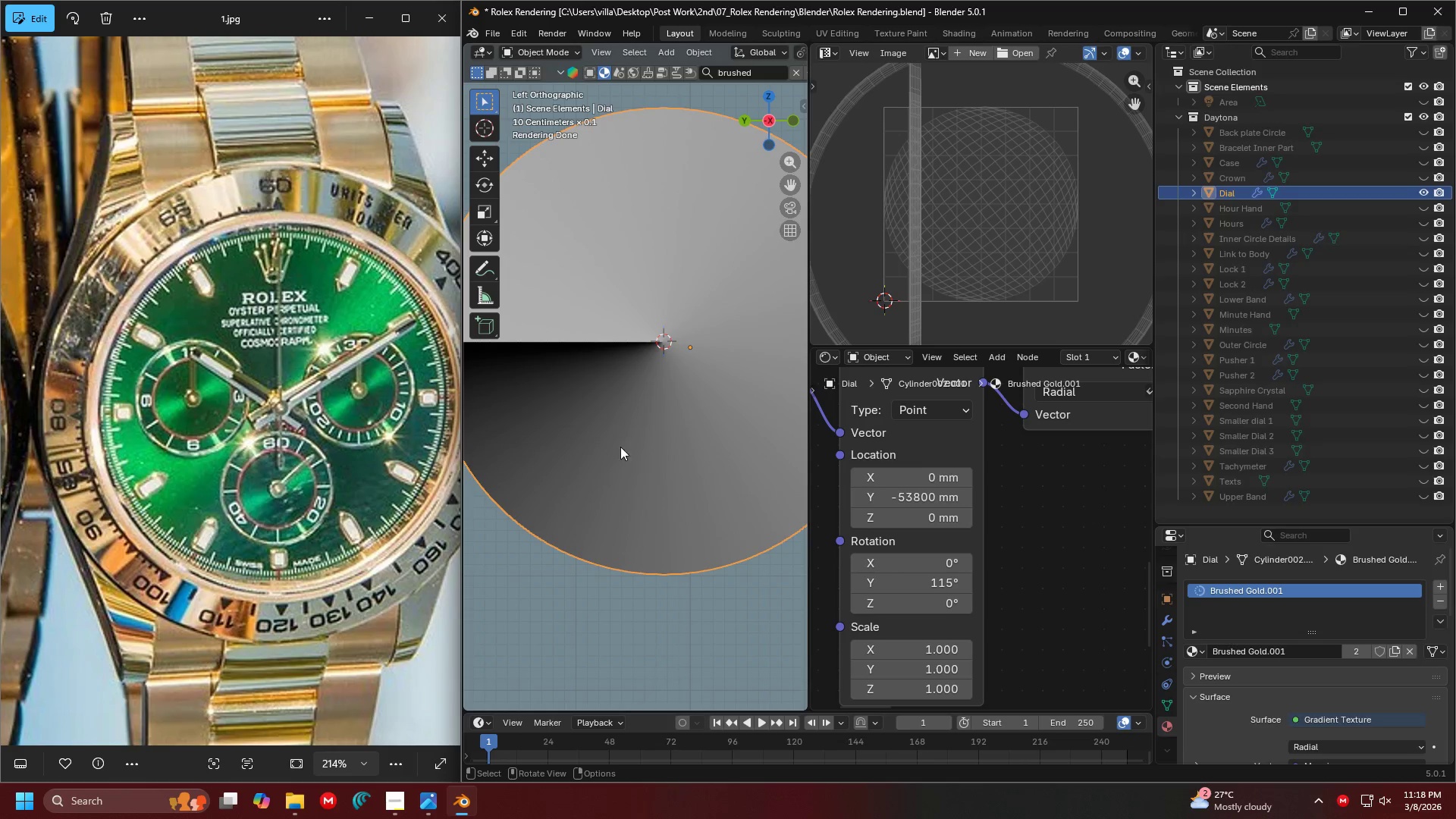 
hold_key(key=ShiftLeft, duration=0.39)
 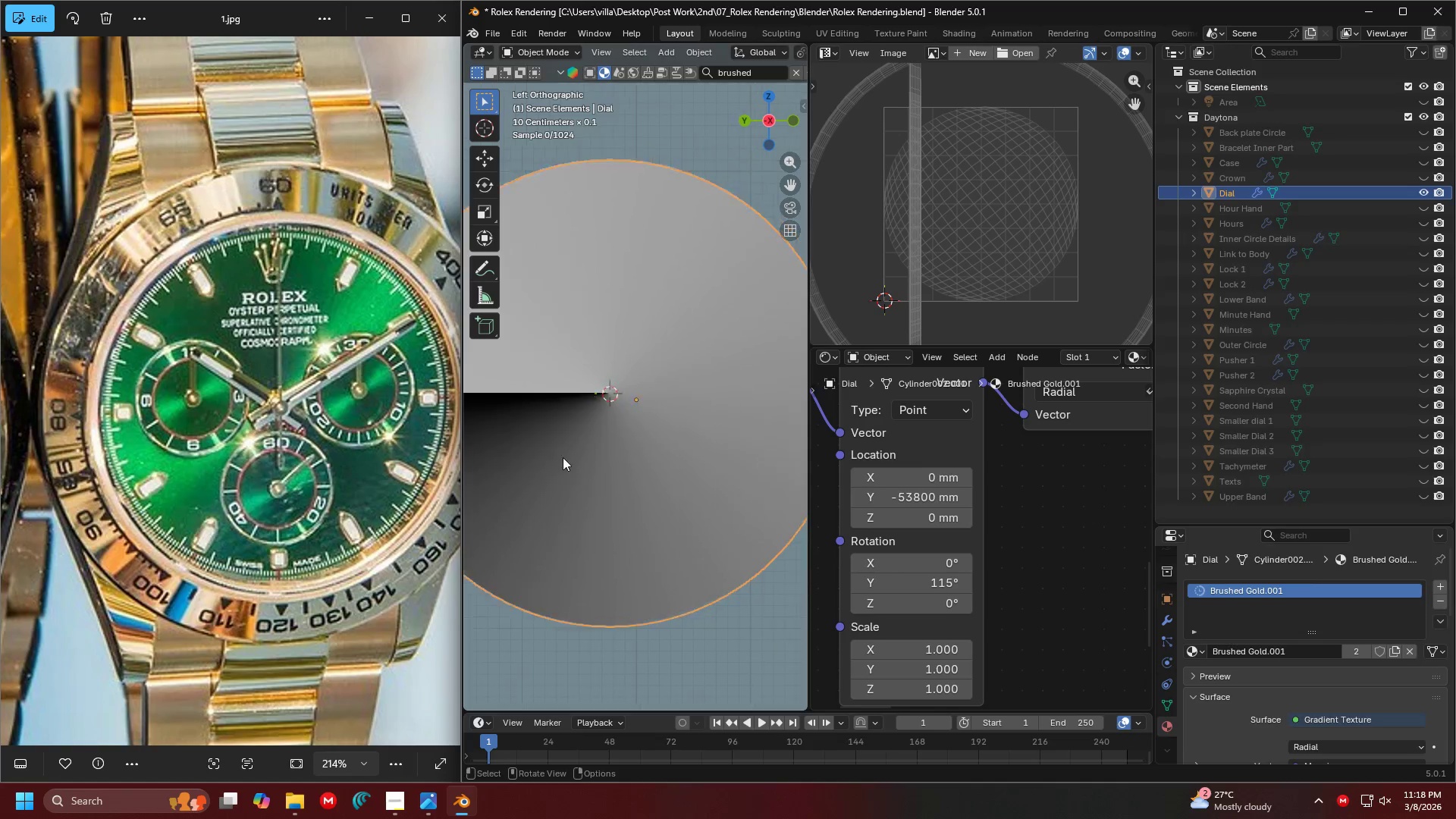 
key(Shift+ShiftLeft)
 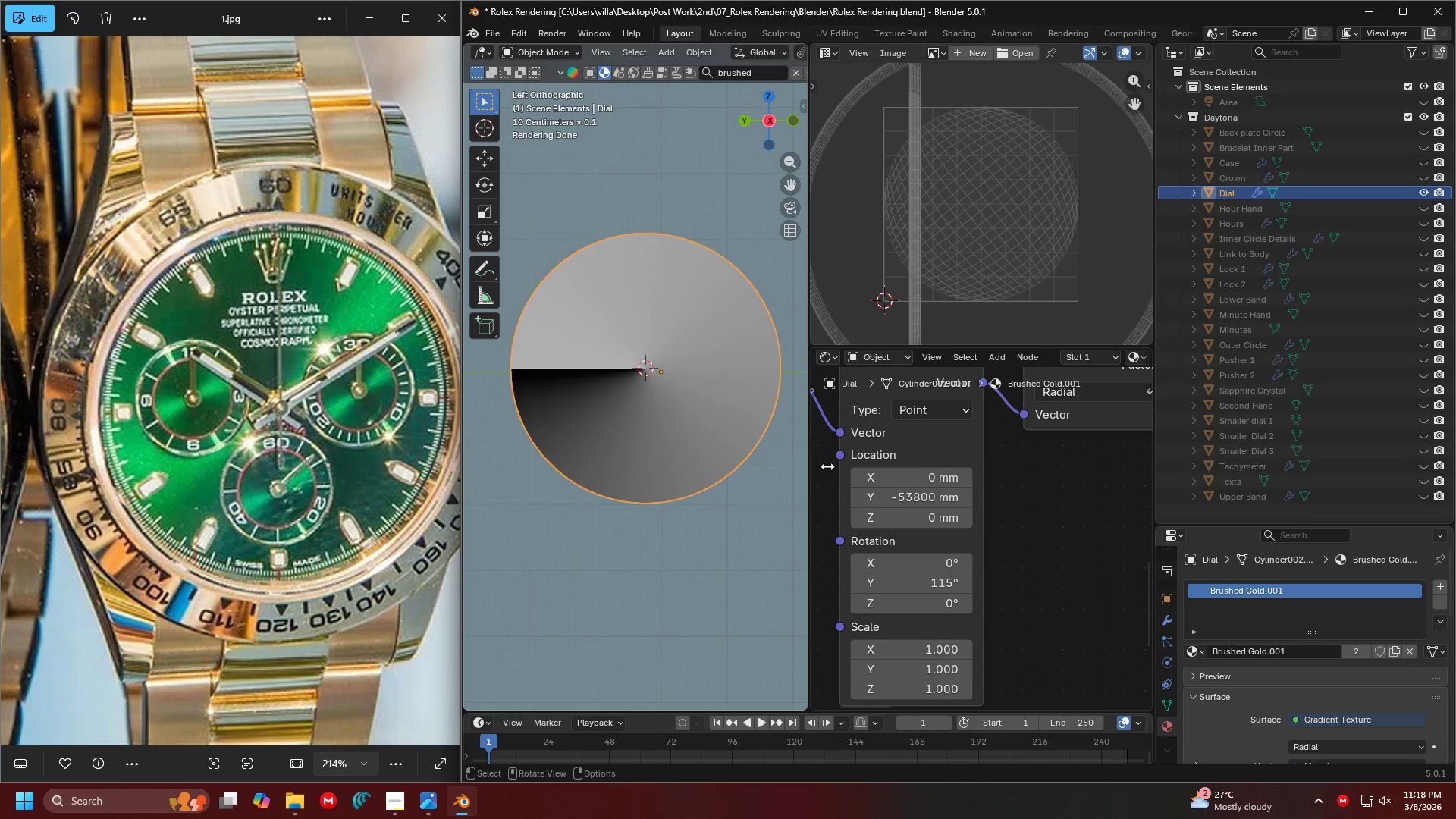 
scroll: coordinate [1059, 519], scroll_direction: down, amount: 9.0
 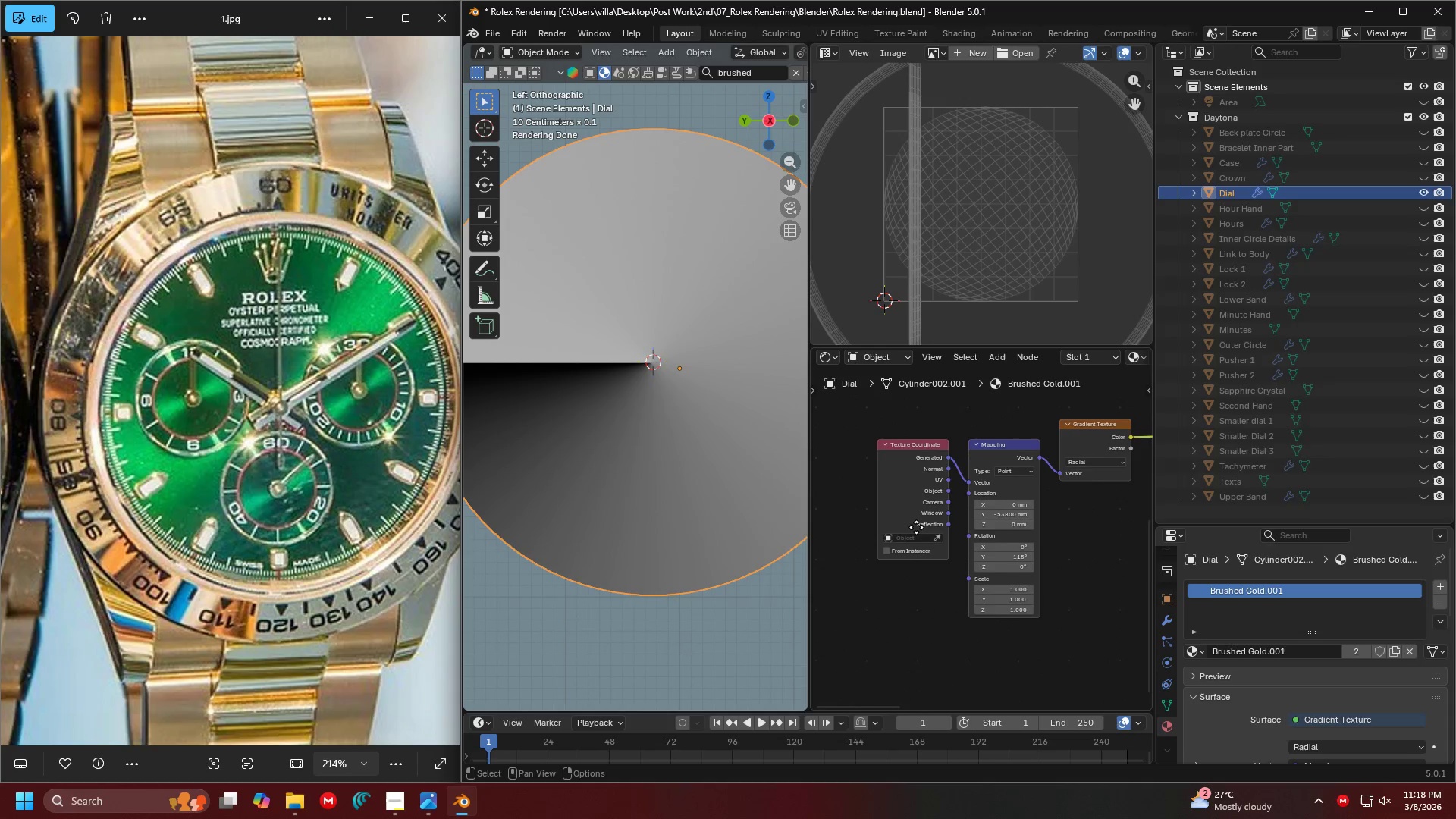 
scroll: coordinate [937, 566], scroll_direction: up, amount: 6.0
 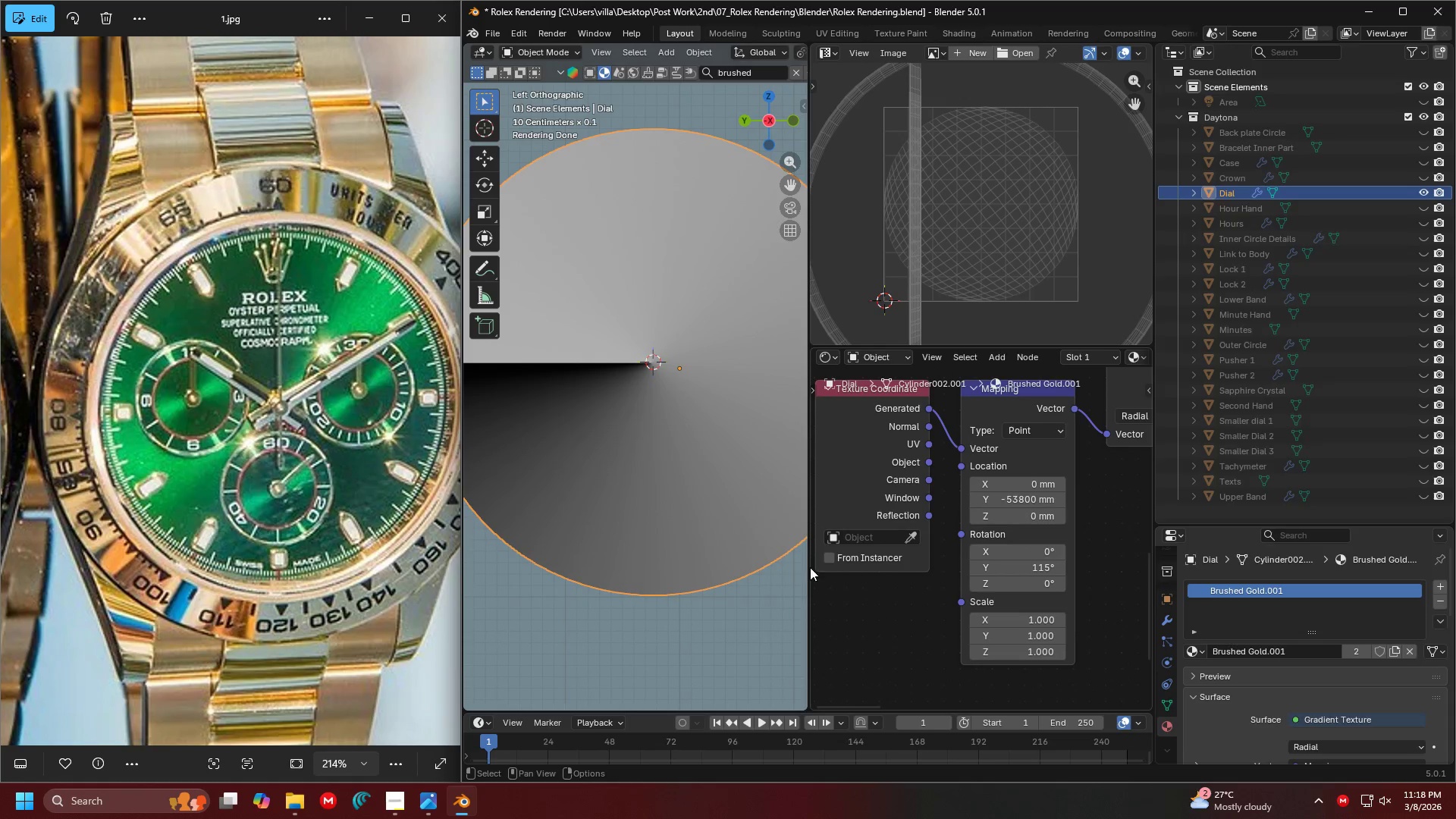 
key(Shift+ShiftLeft)
 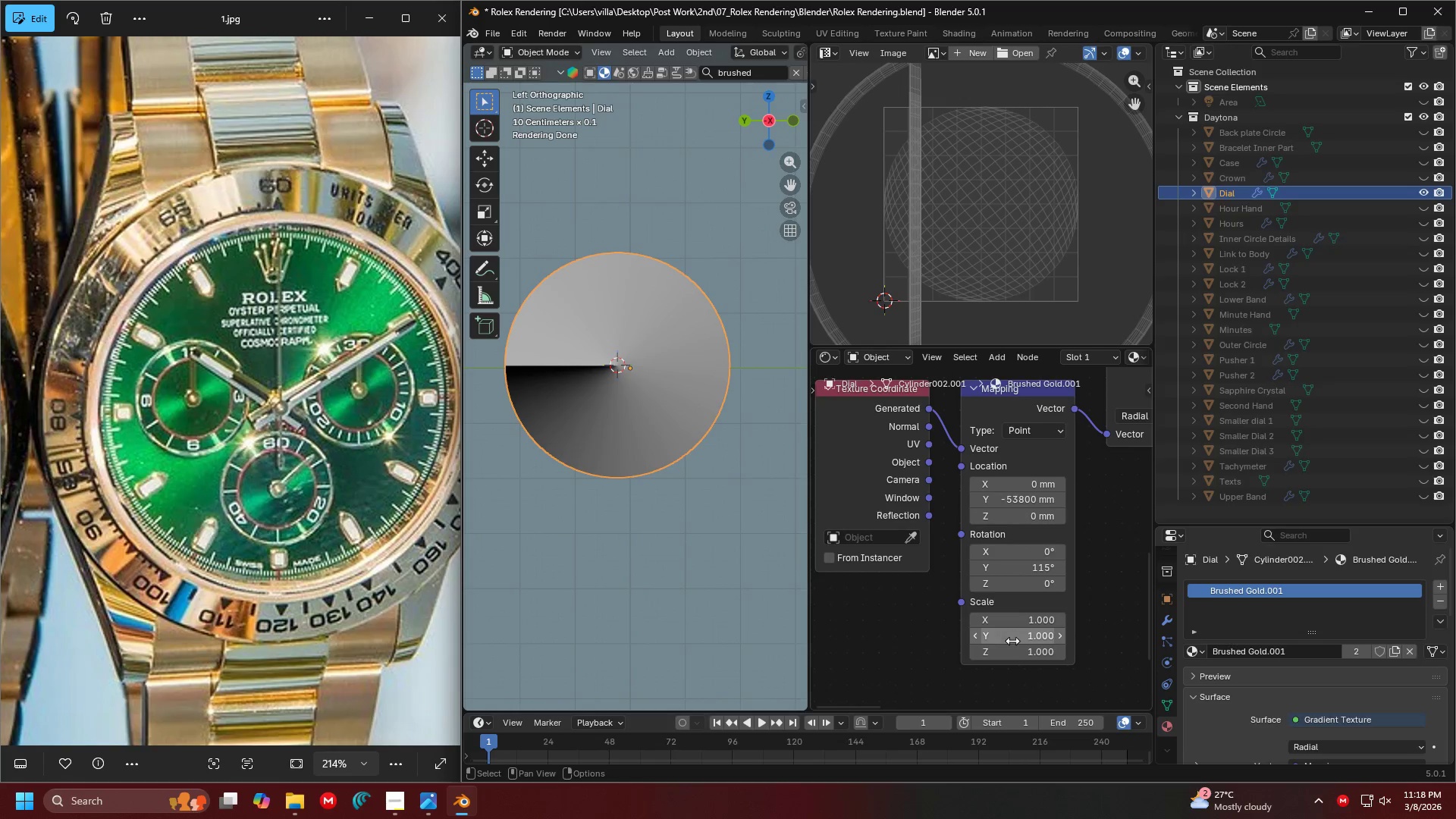 
scroll: coordinate [635, 466], scroll_direction: down, amount: 4.0
 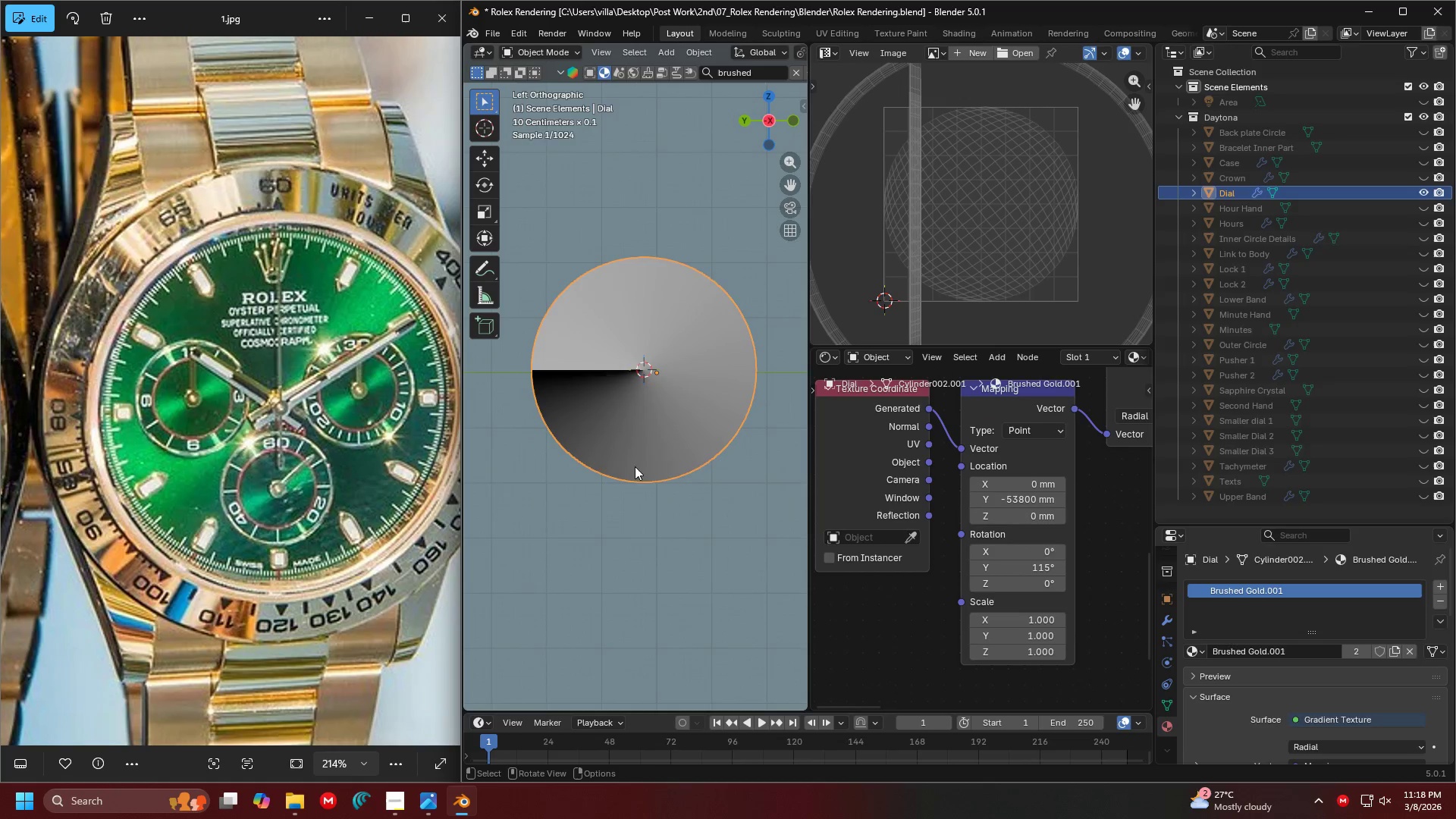 
left_click_drag(start_coordinate=[1028, 655], to_coordinate=[1130, 655])
 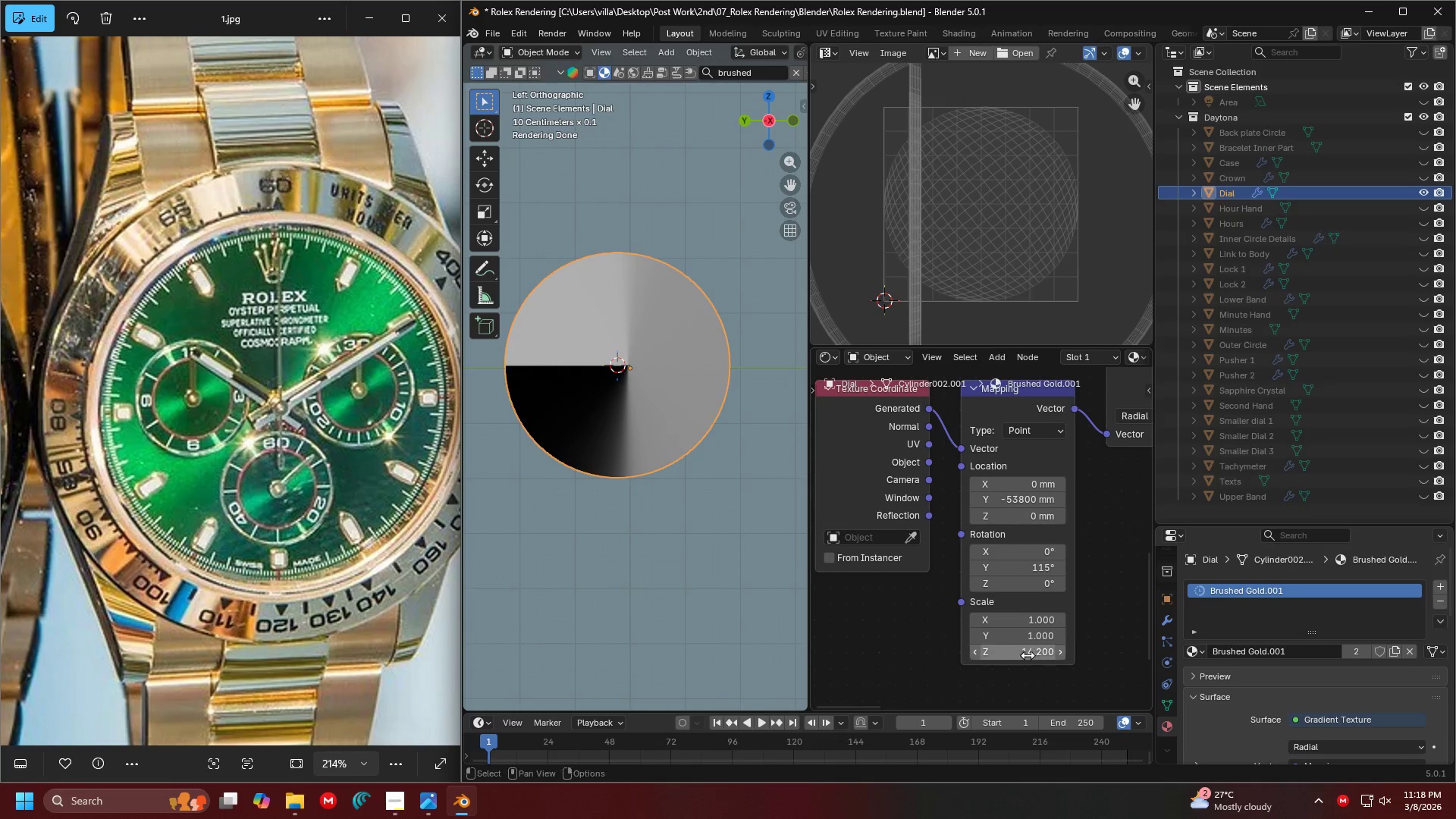 
left_click([1028, 655])
 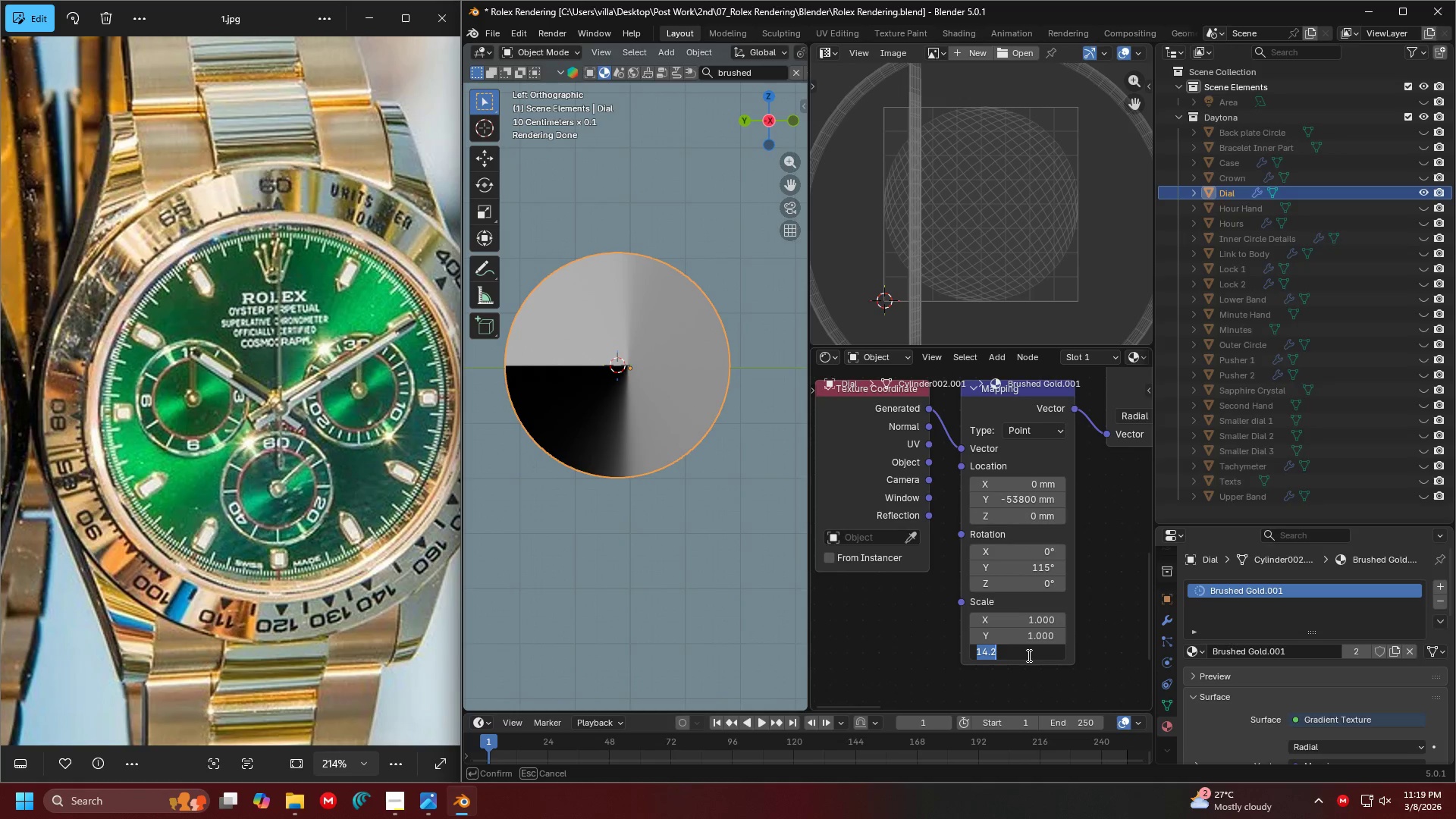 
key(1)
 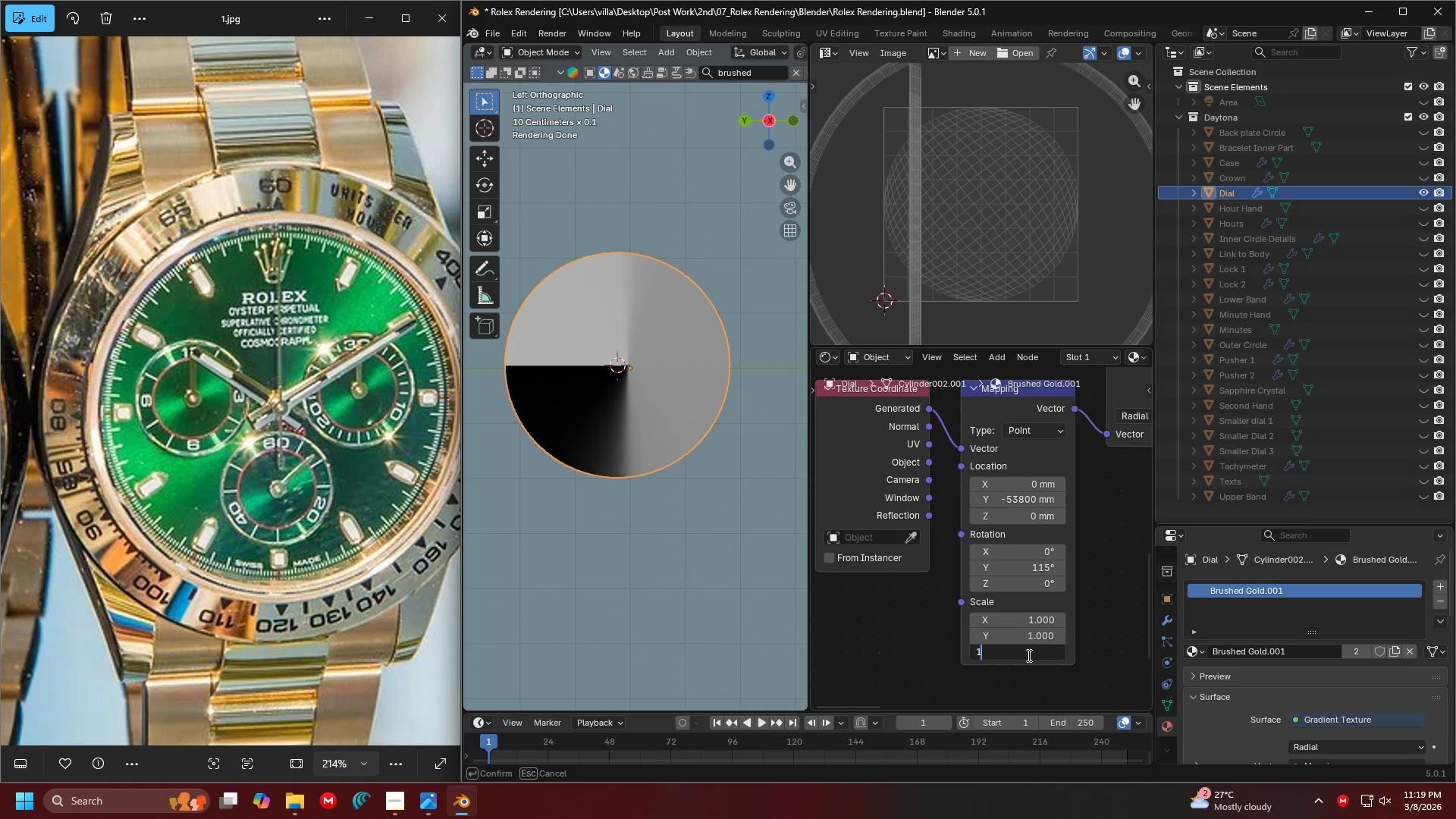 
key(Enter)
 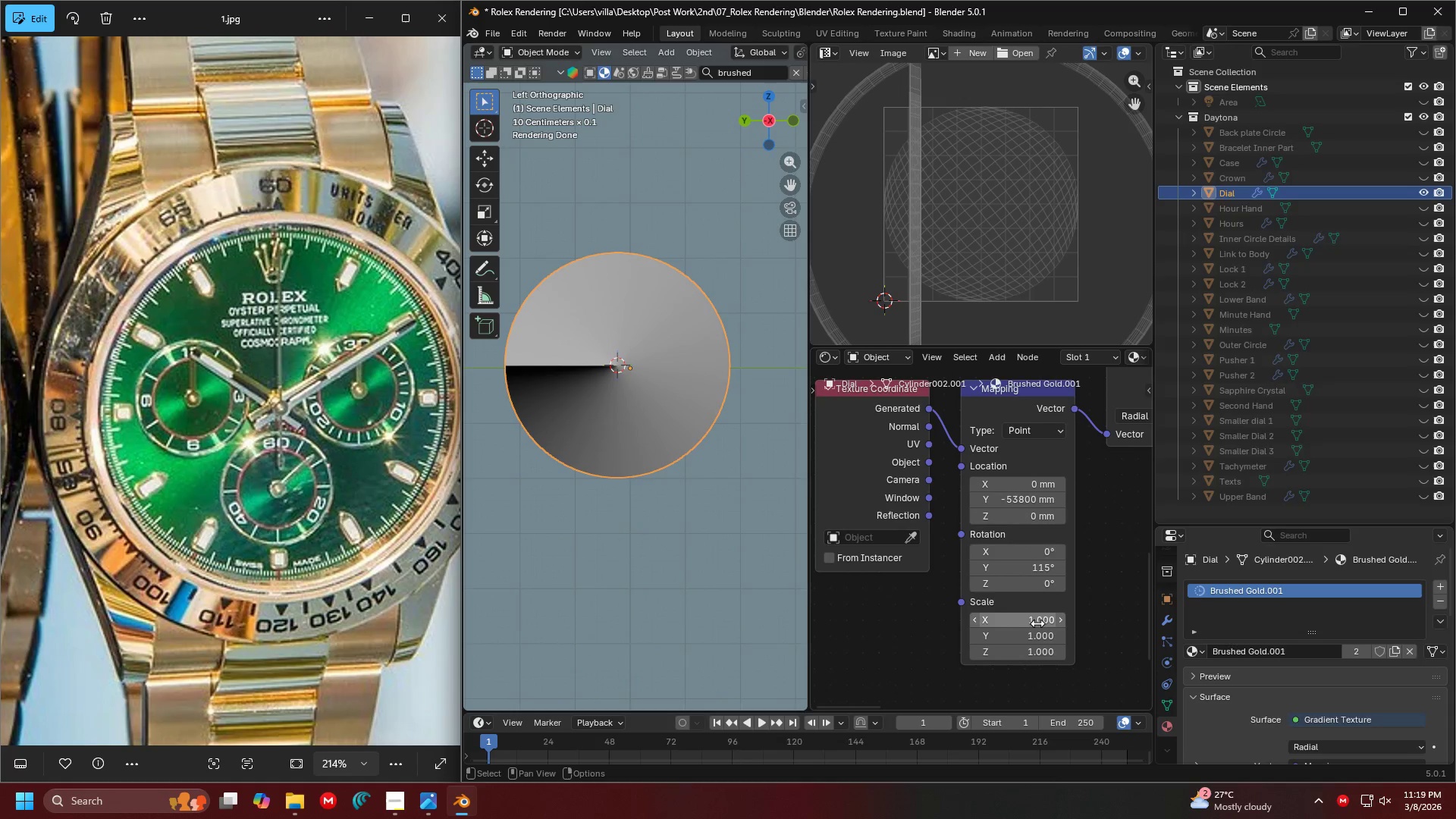 
left_click_drag(start_coordinate=[1037, 620], to_coordinate=[1034, 135])
 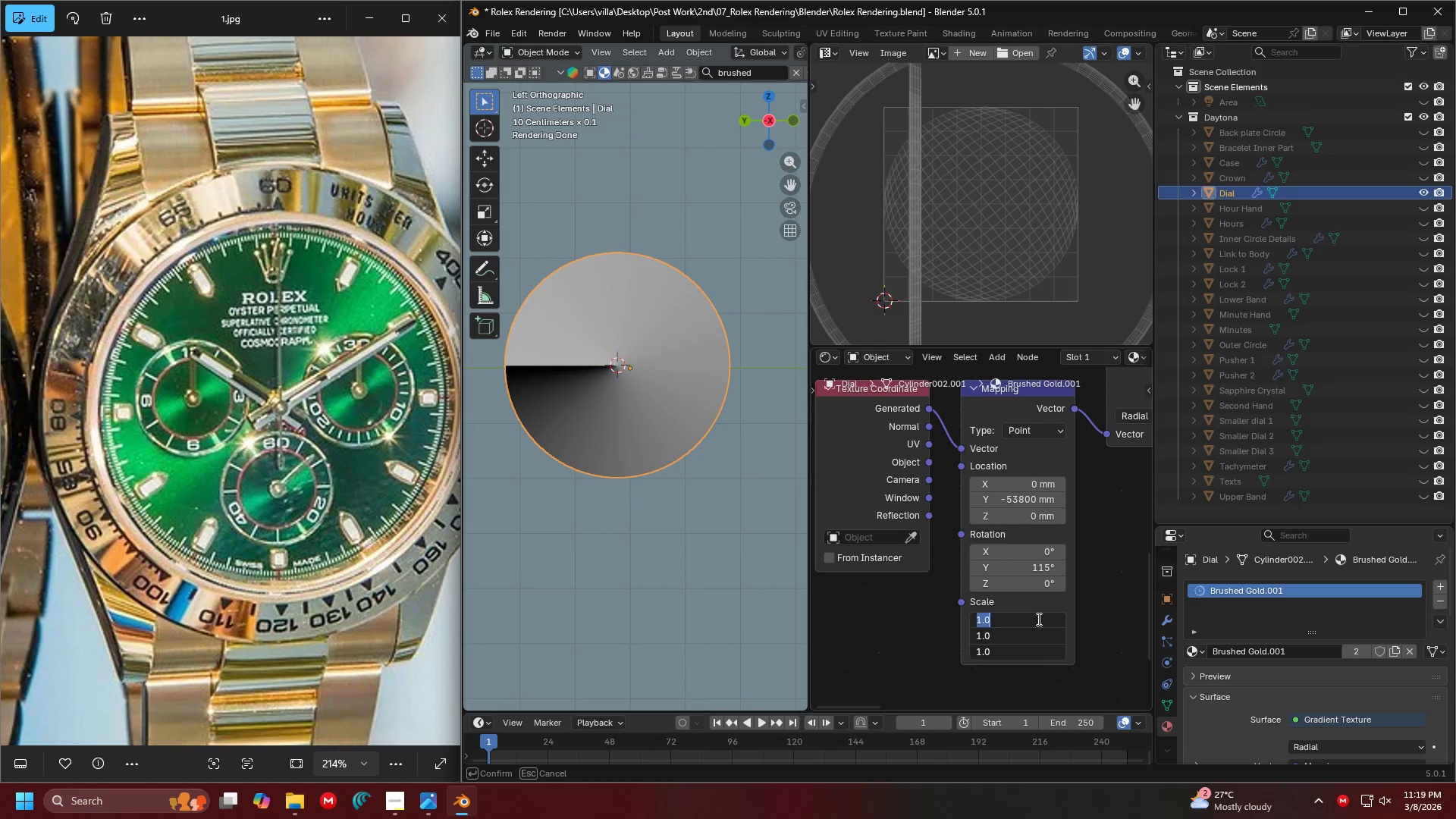 
key(5)
 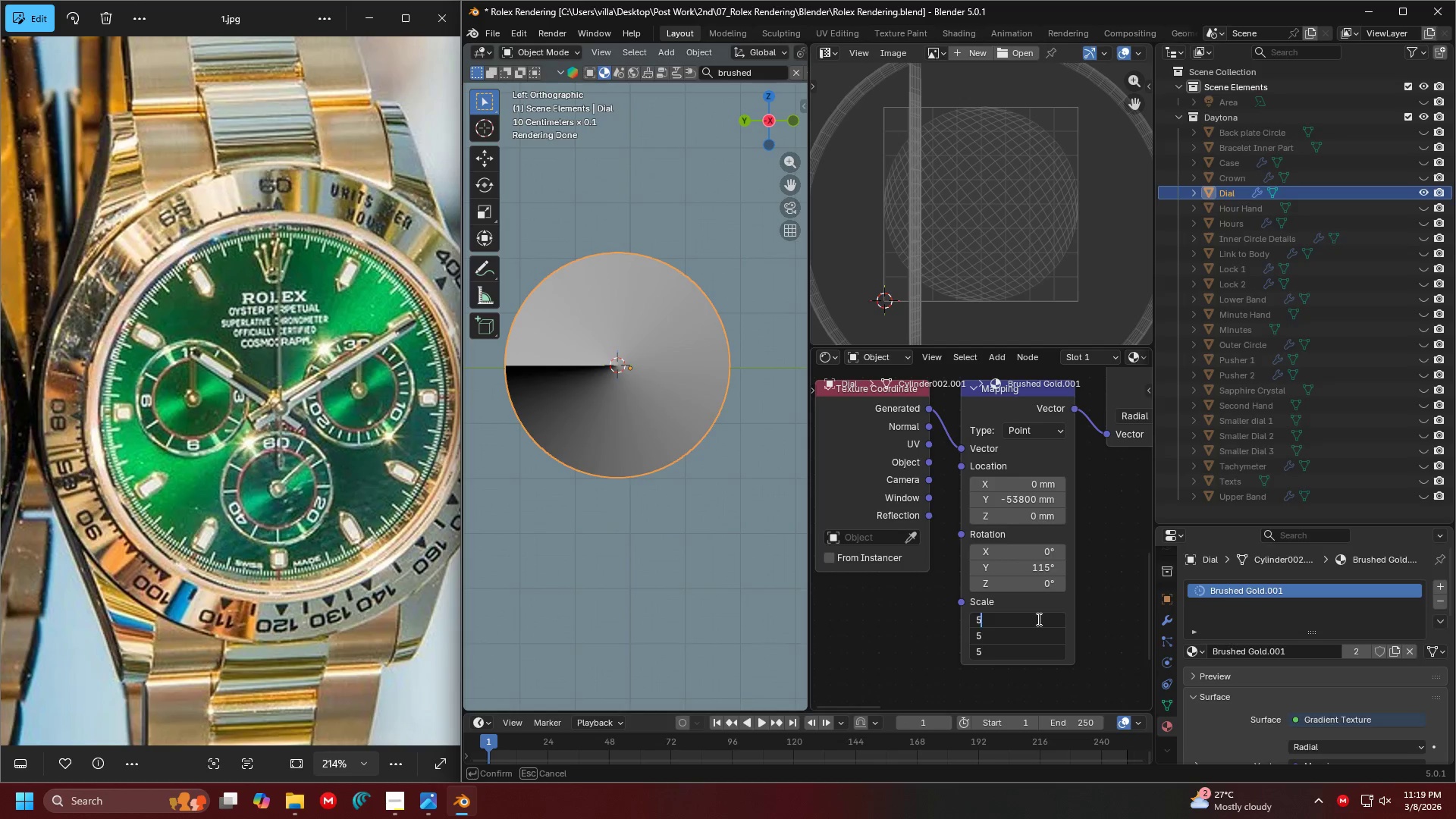 
key(Enter)
 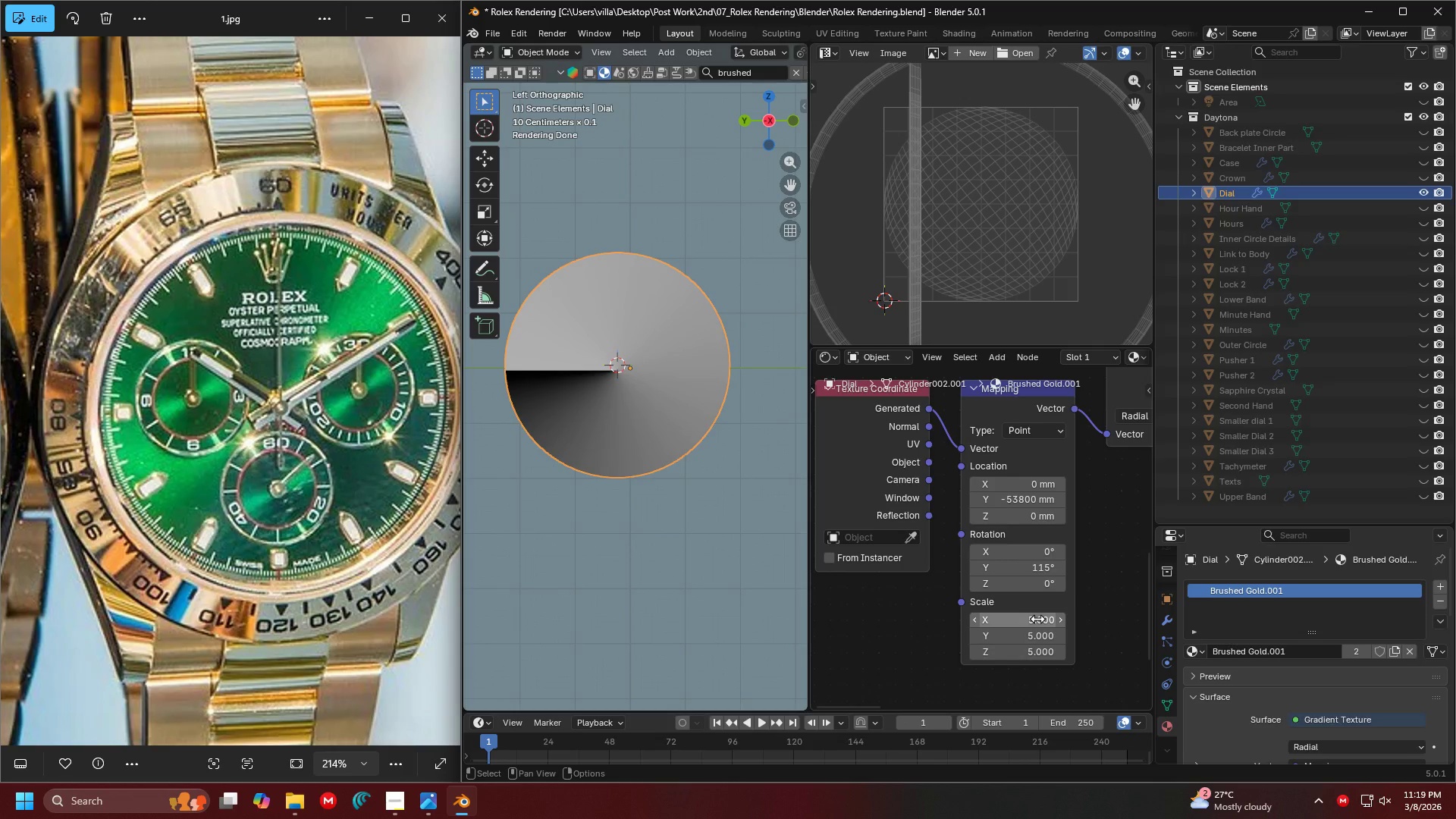 
key(Control+ControlLeft)
 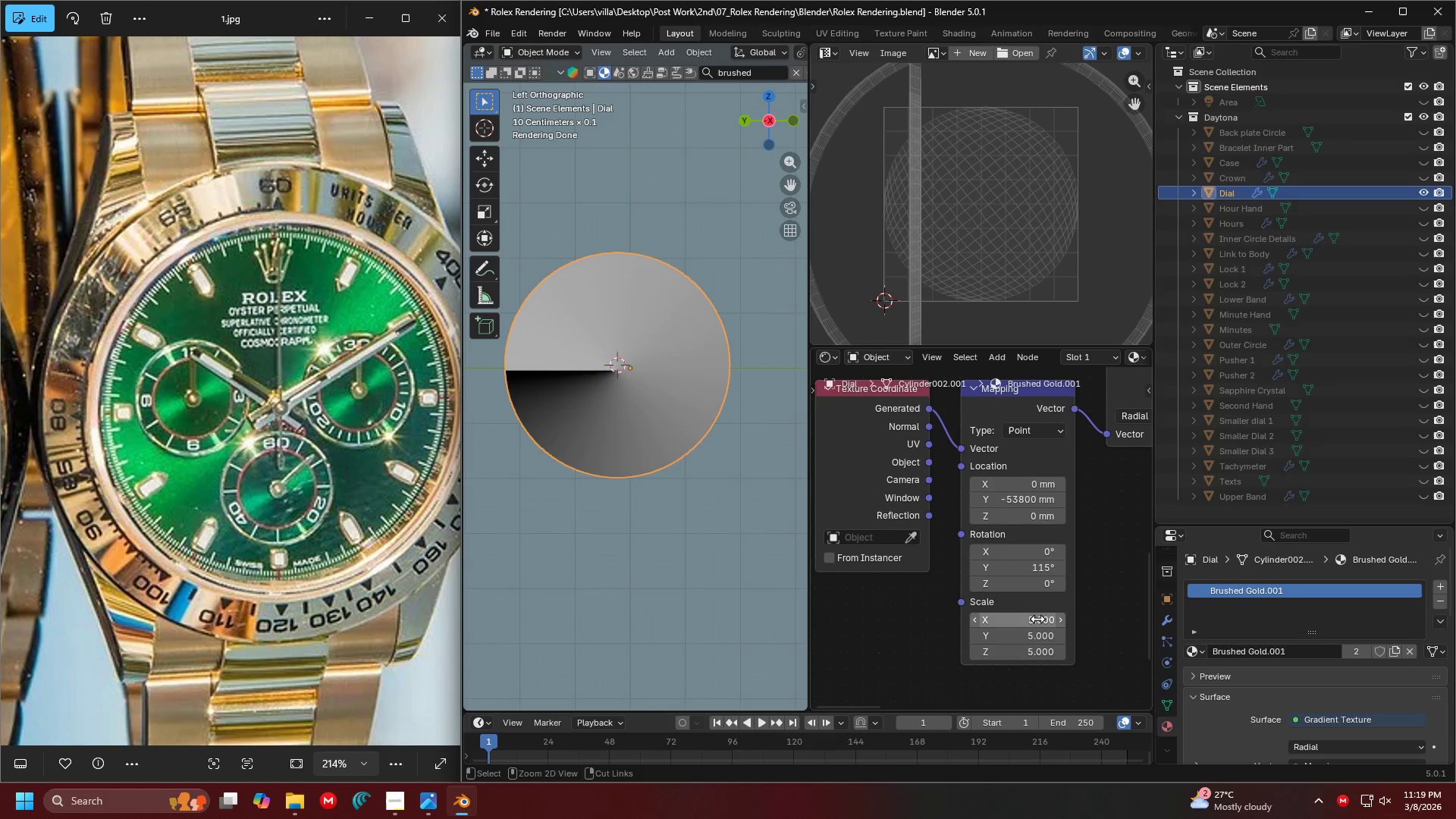 
key(Control+Z)
 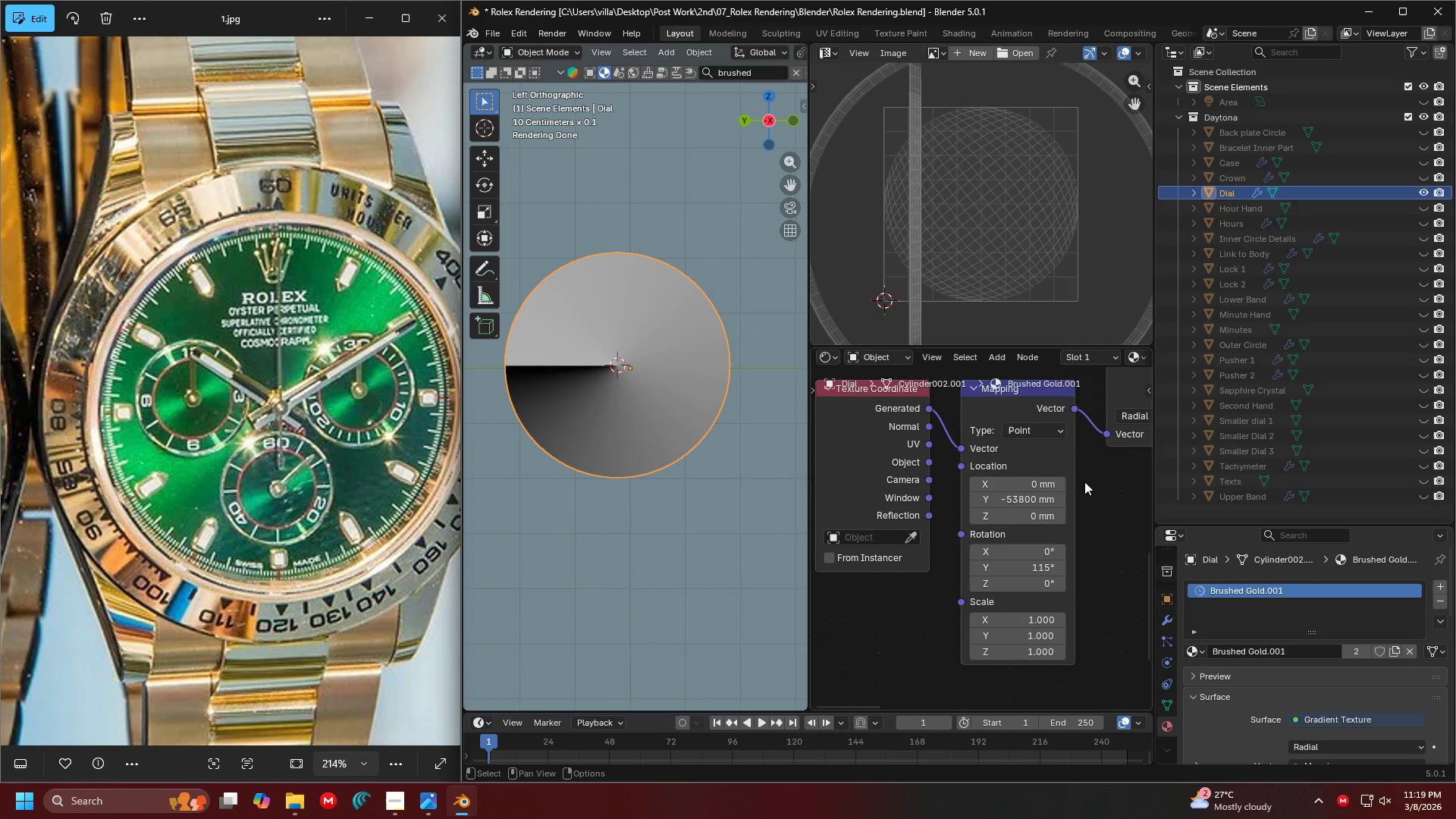 
scroll: coordinate [1094, 513], scroll_direction: down, amount: 5.0
 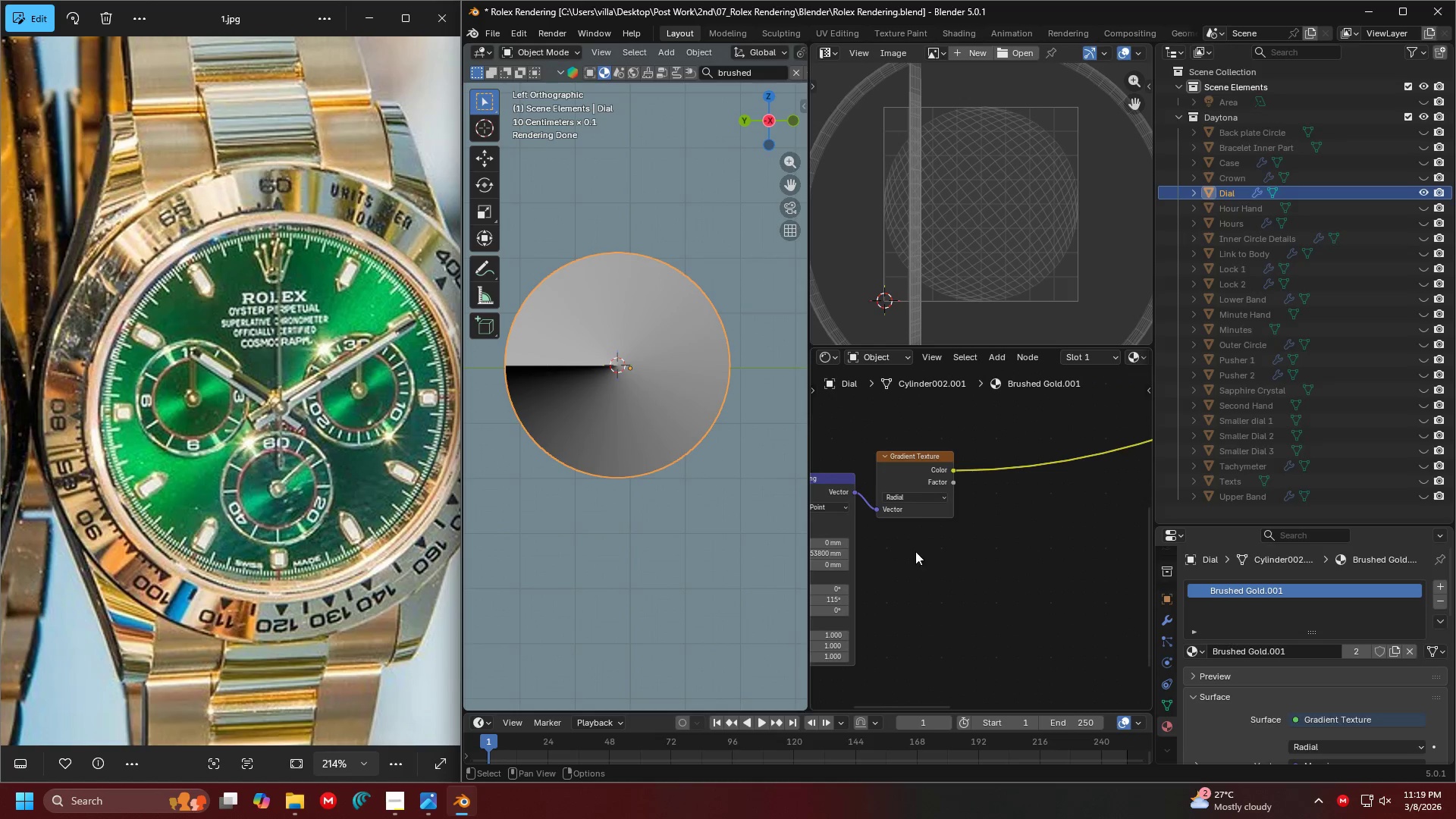 
left_click([1004, 535])
 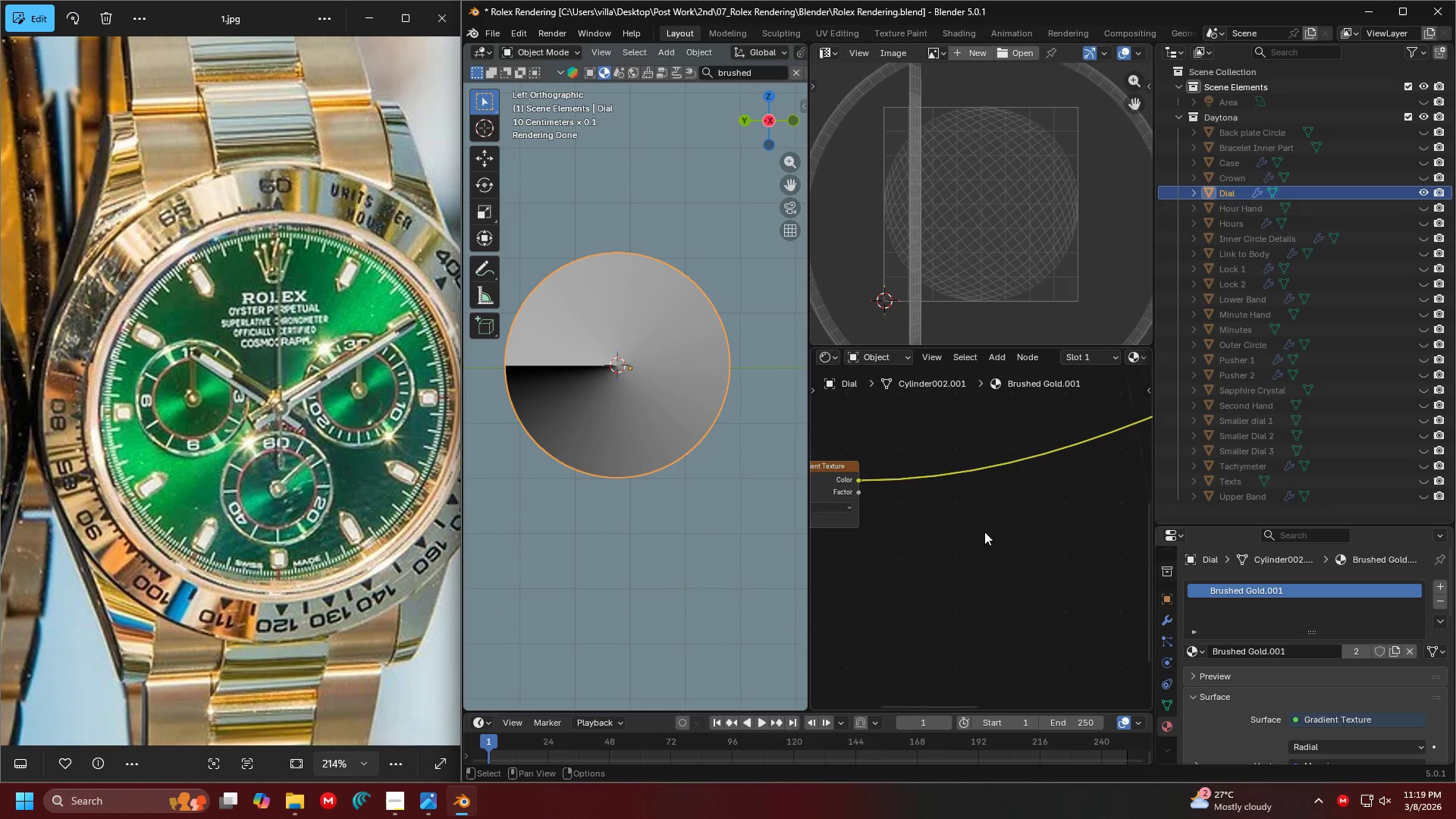 
scroll: coordinate [857, 477], scroll_direction: down, amount: 4.0
 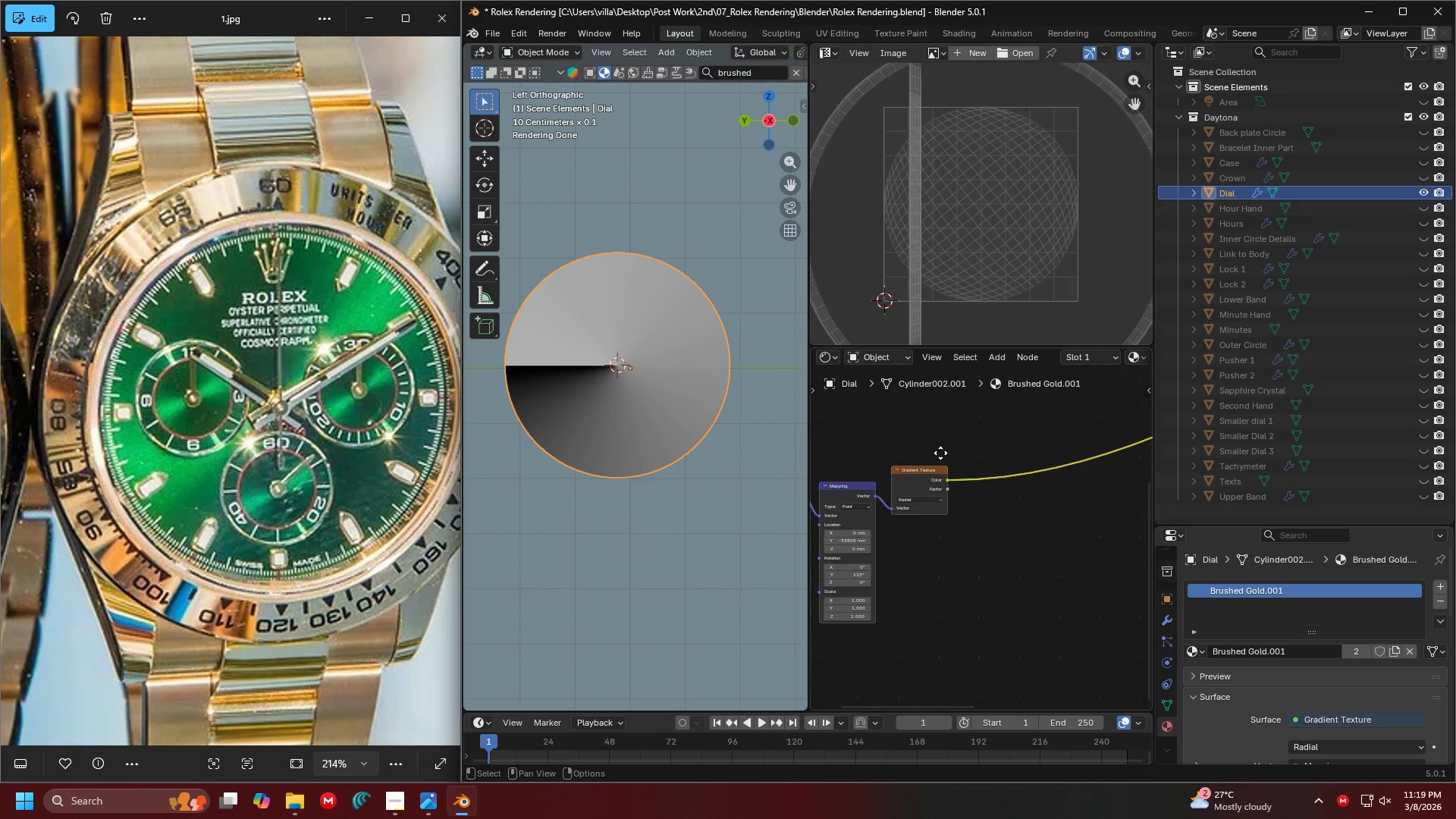 
key(Shift+ShiftLeft)
 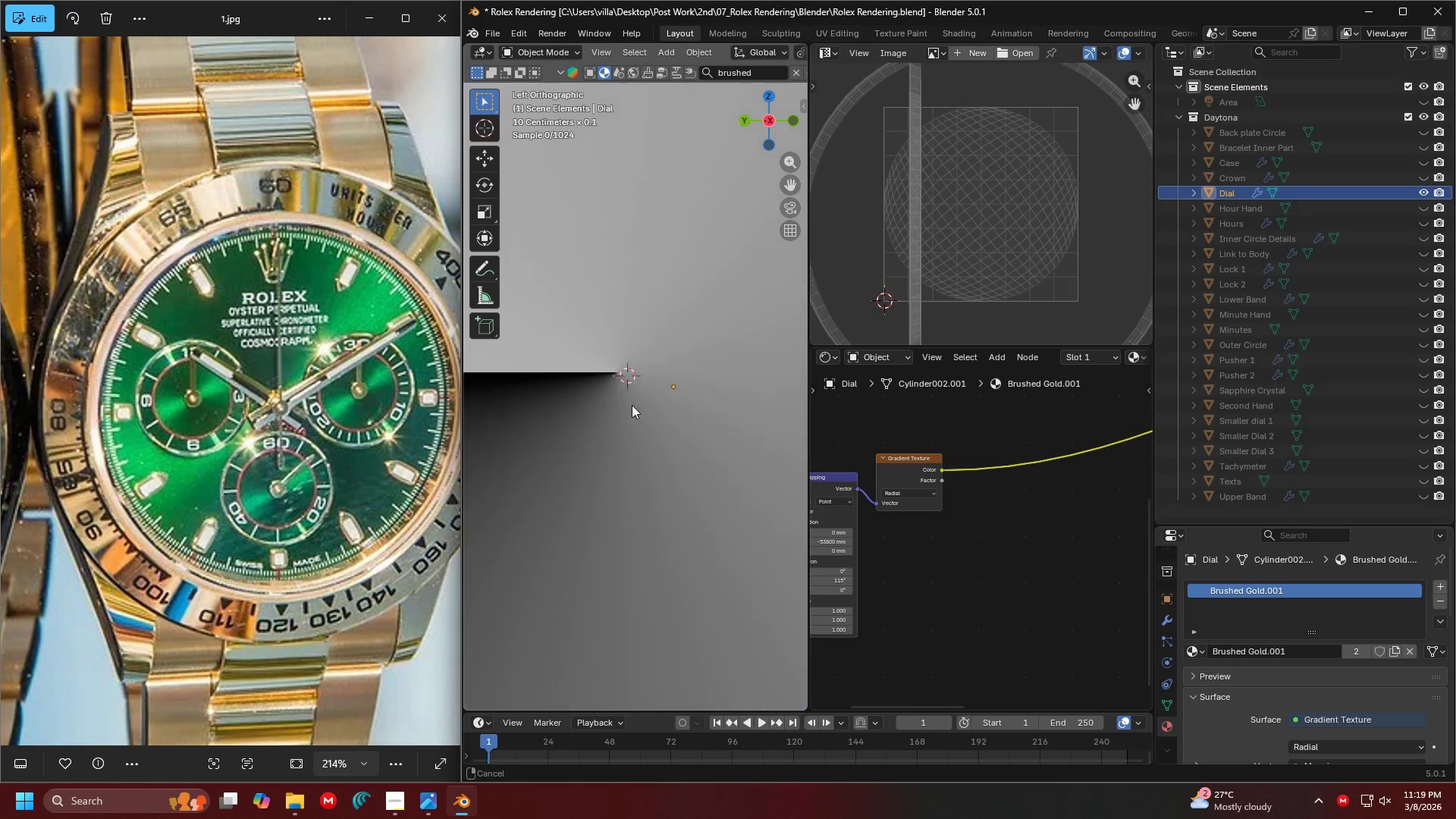 
scroll: coordinate [1022, 482], scroll_direction: up, amount: 26.0
 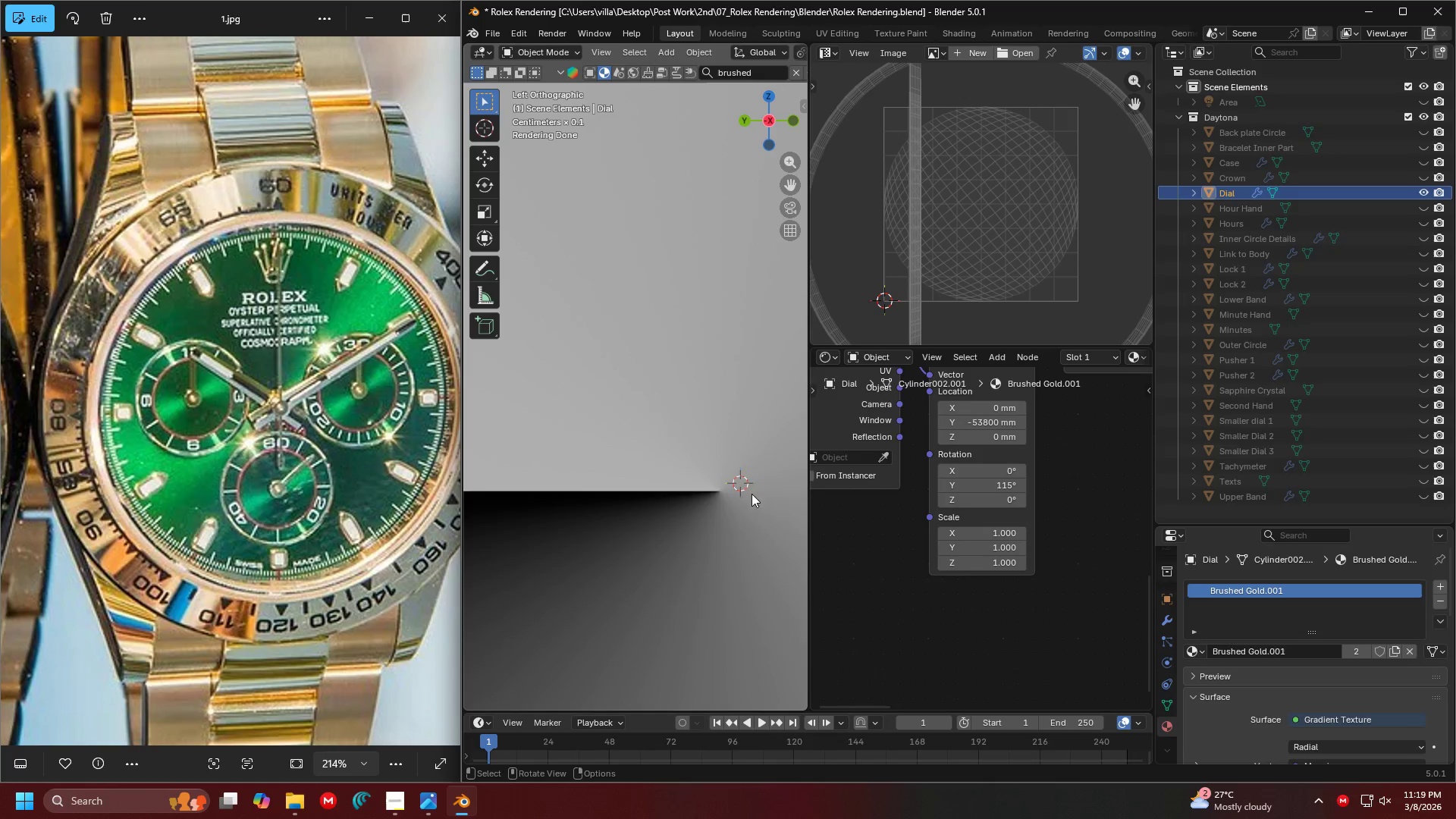 
scroll: coordinate [645, 396], scroll_direction: down, amount: 13.0
 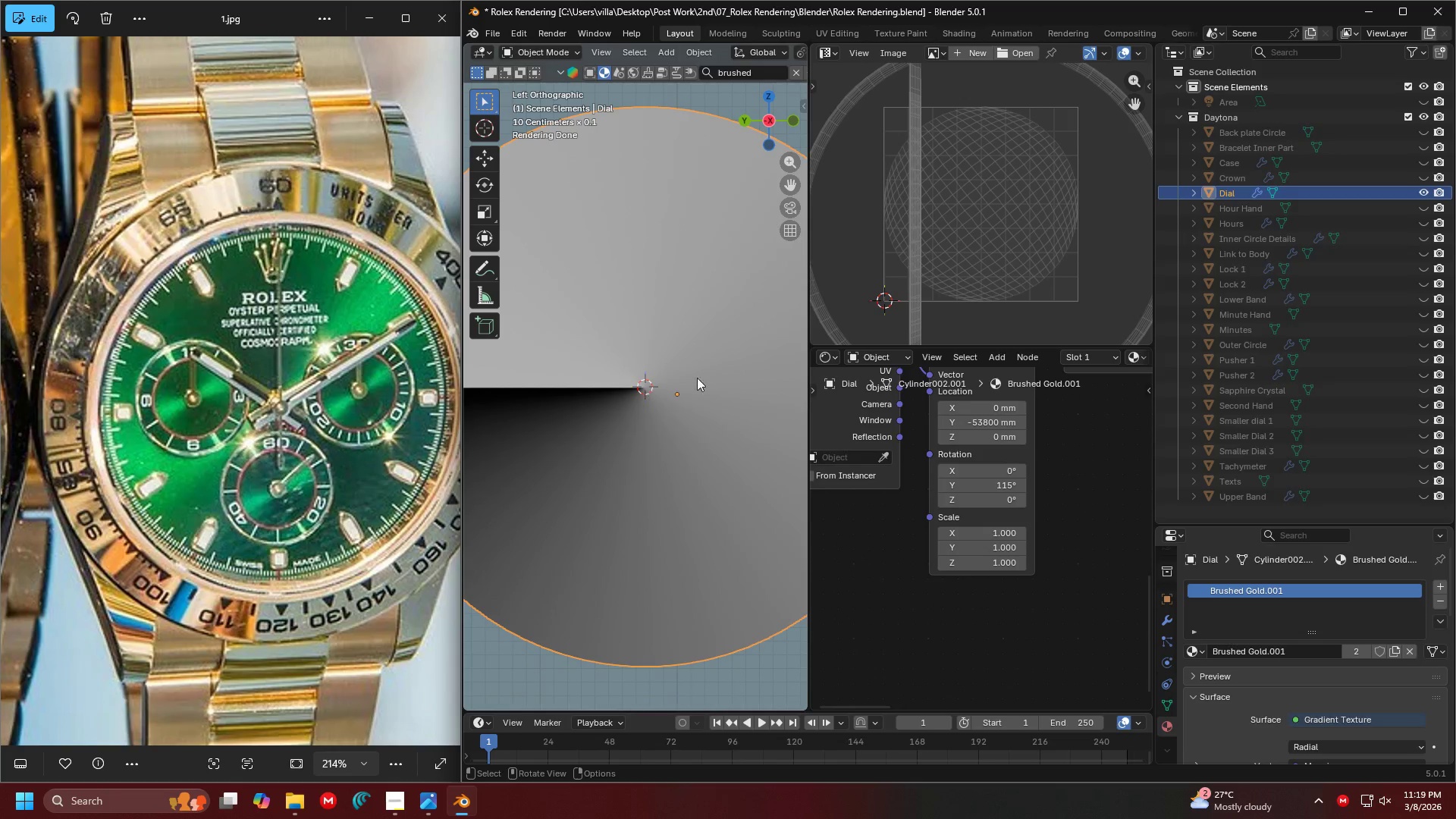 
left_click([659, 396])
 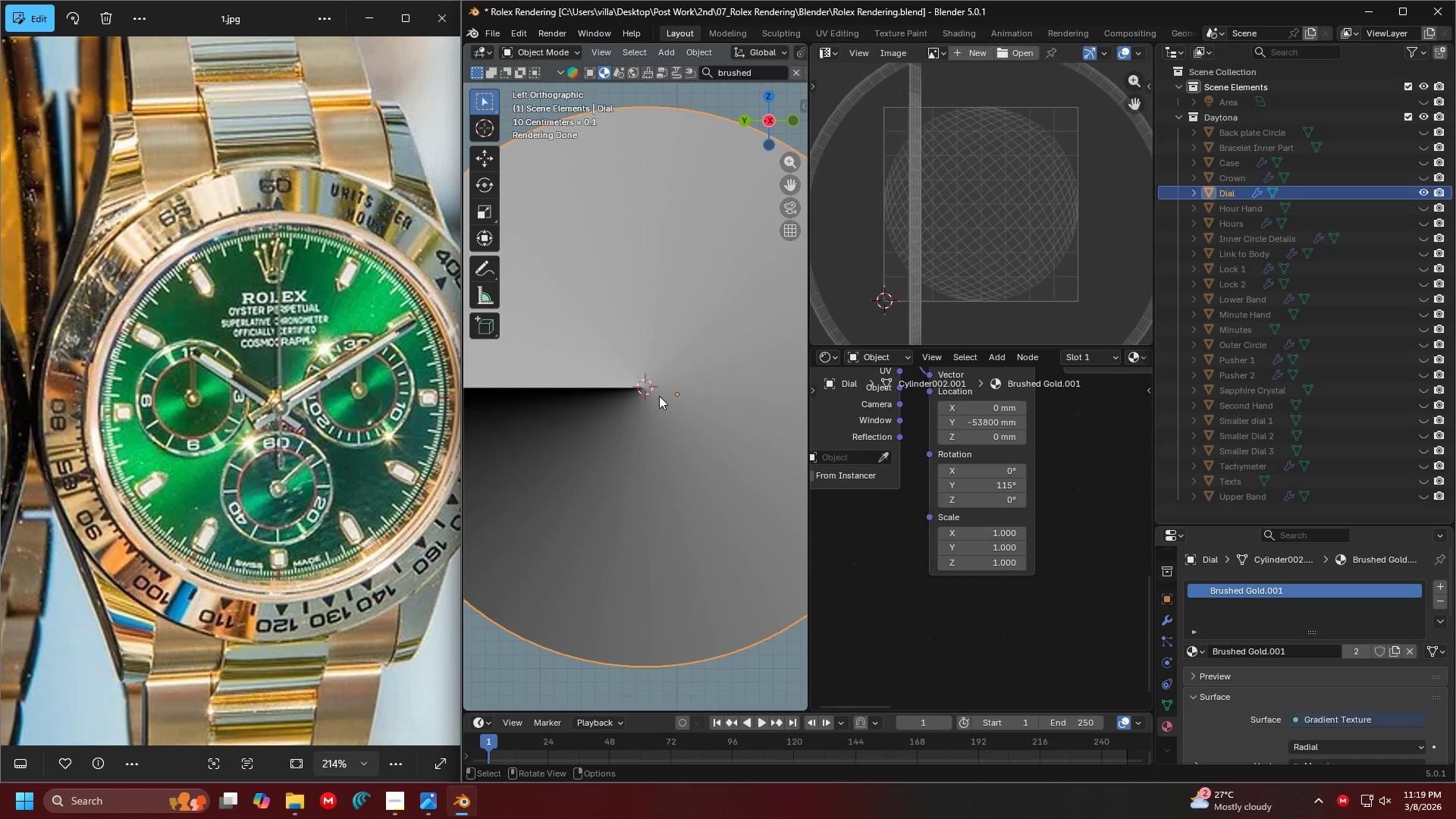 
key(Tab)
 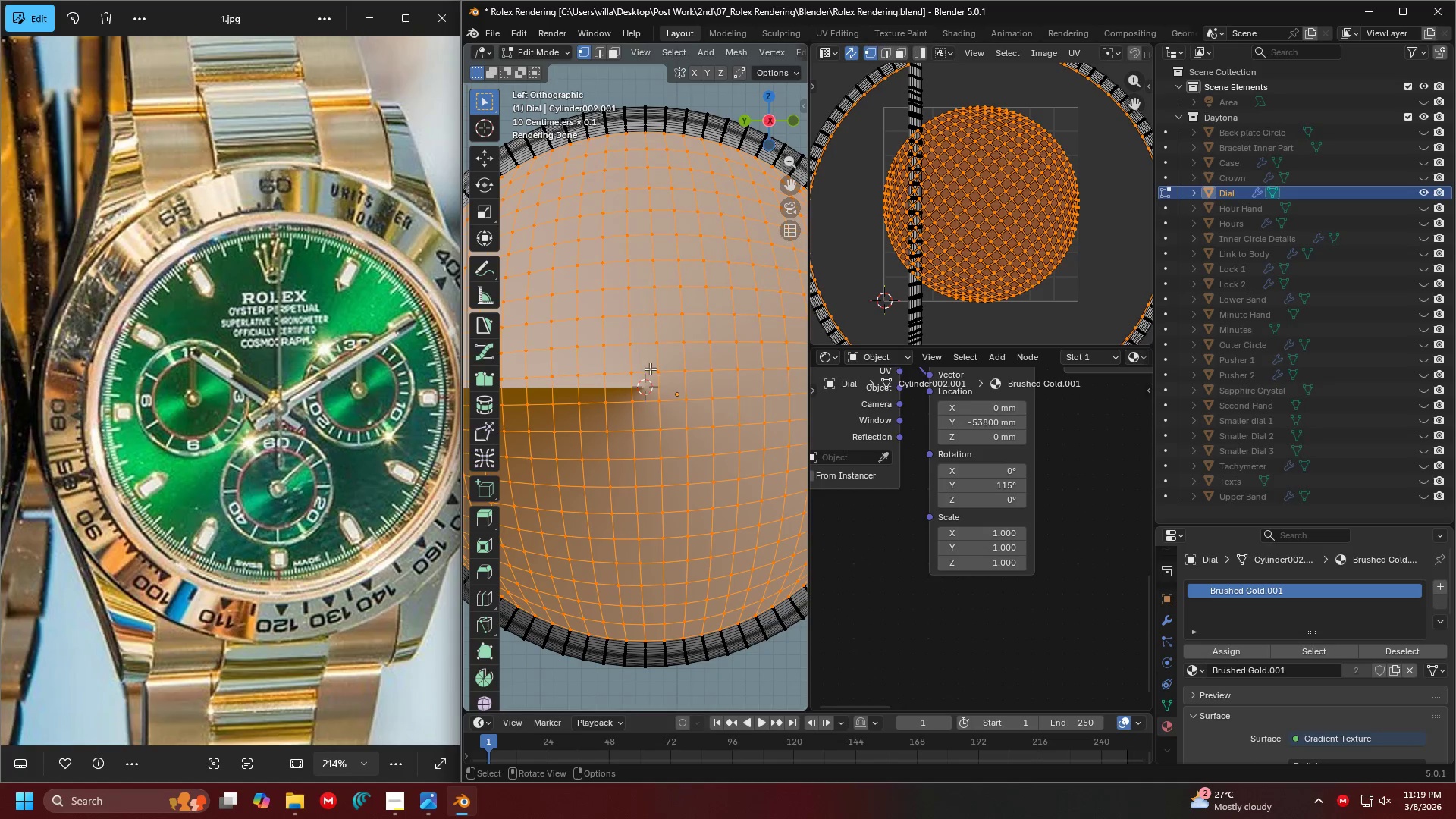 
key(Shift+S)
 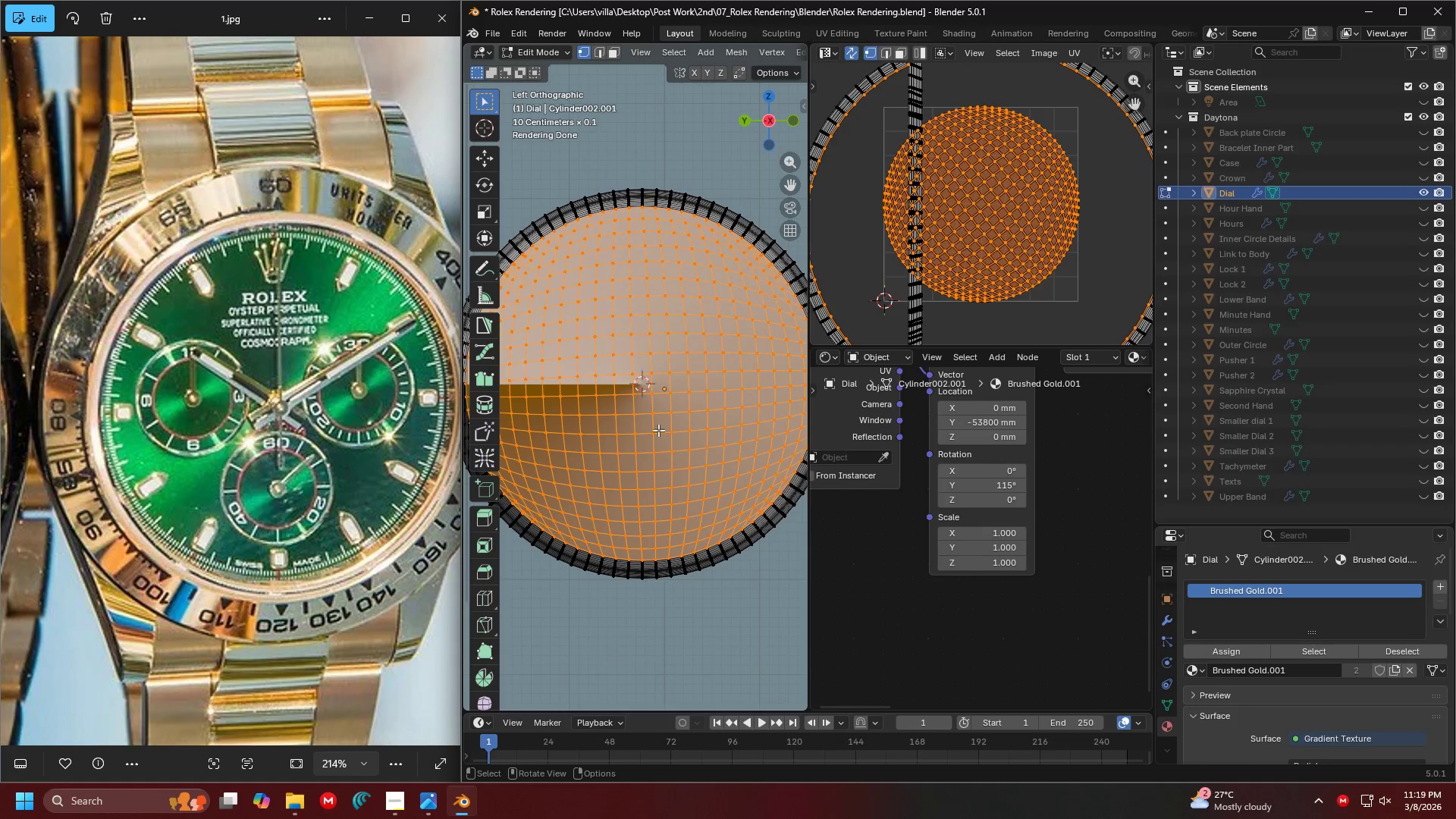 
scroll: coordinate [651, 371], scroll_direction: down, amount: 2.0
 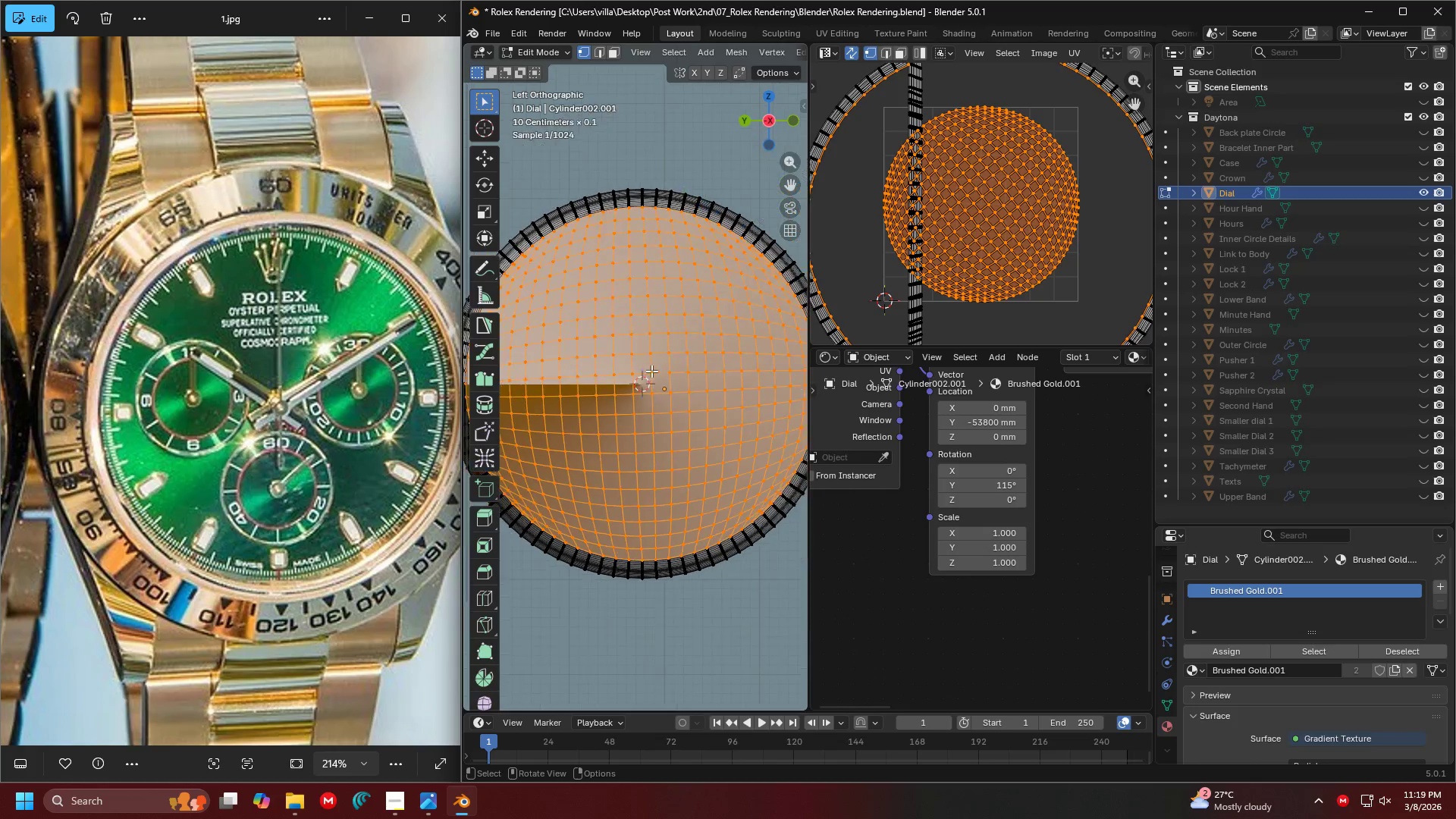 
key(Tab)
 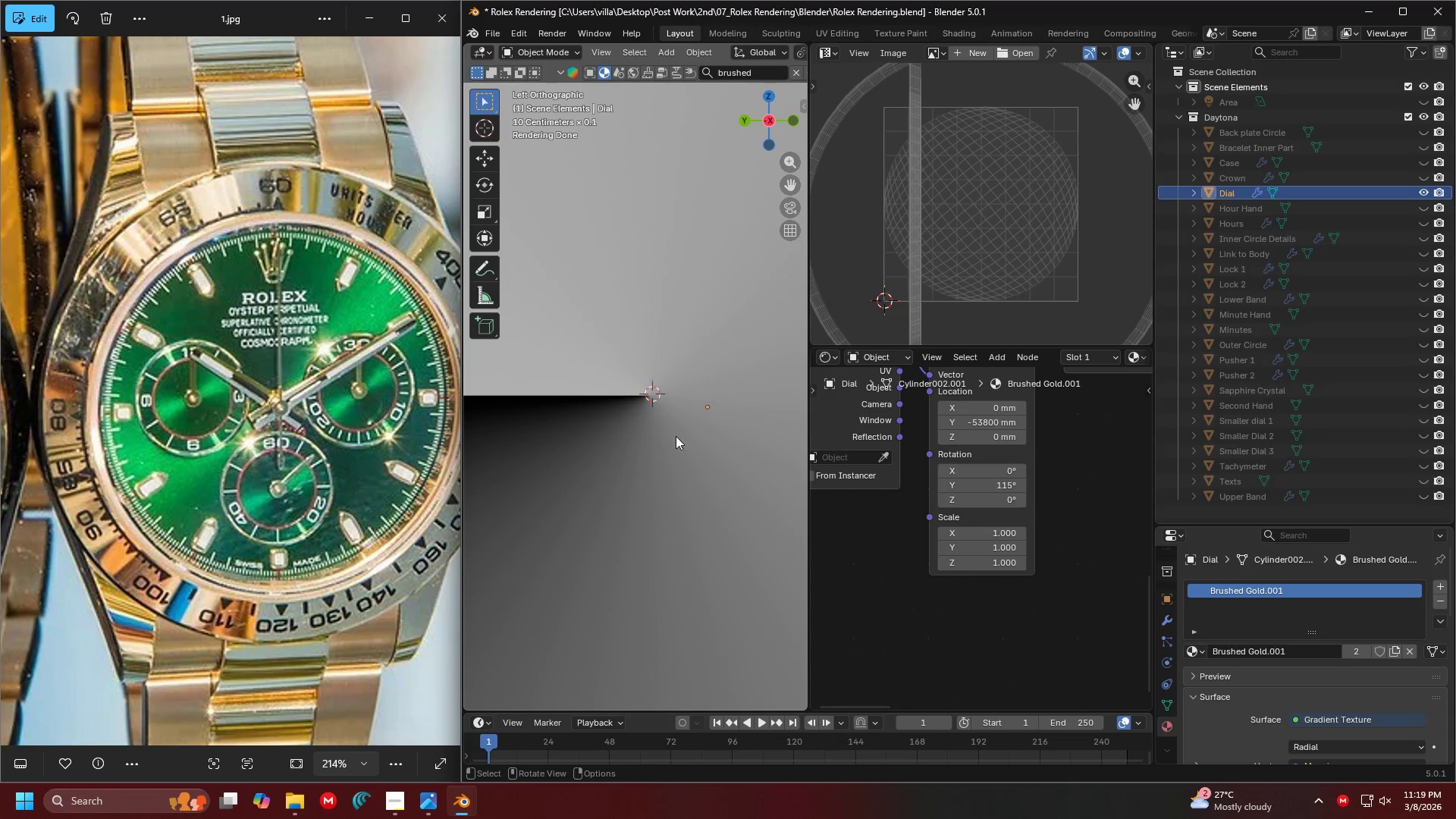 
key(Shift+ShiftLeft)
 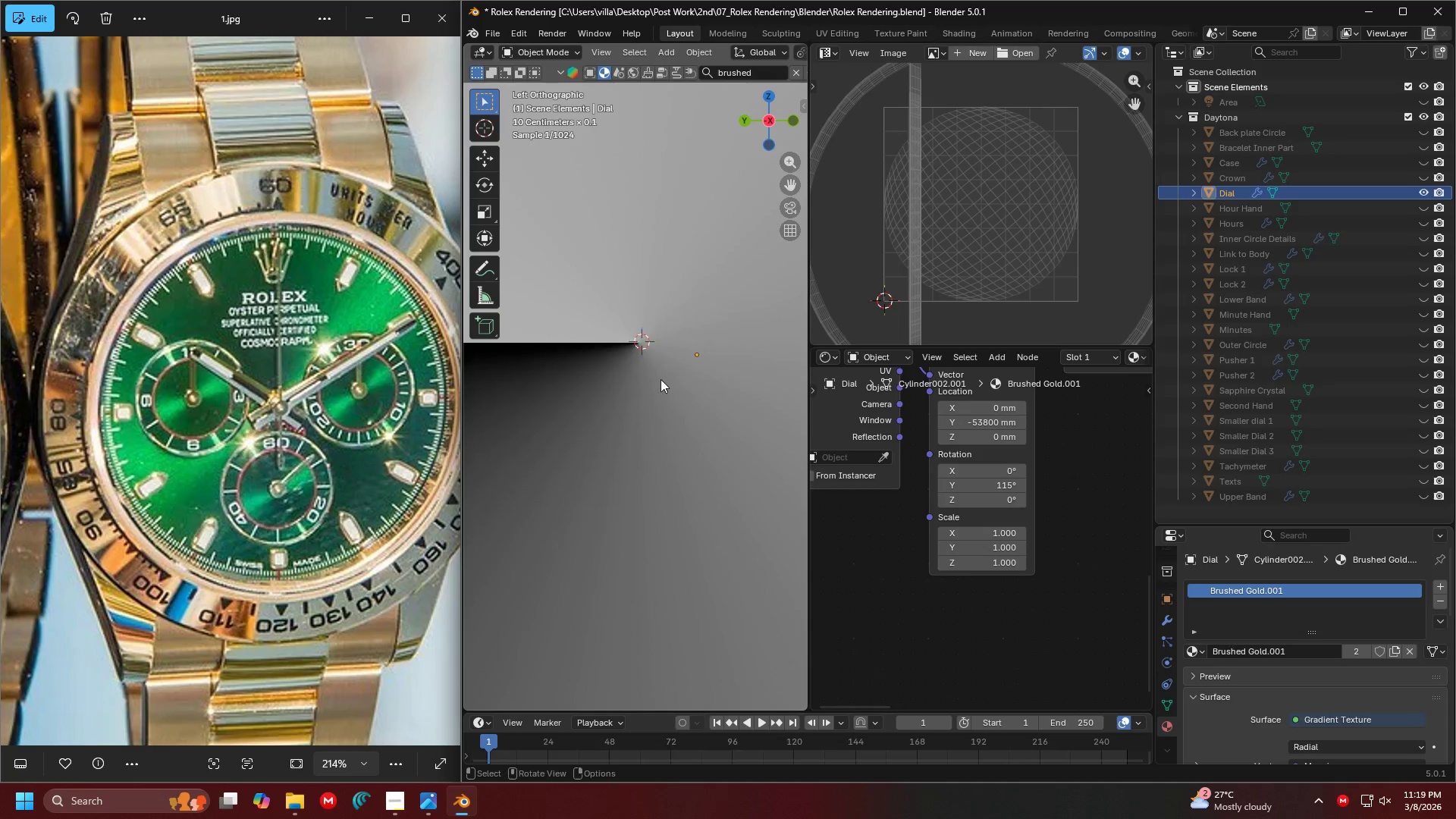 
scroll: coordinate [646, 384], scroll_direction: up, amount: 5.0
 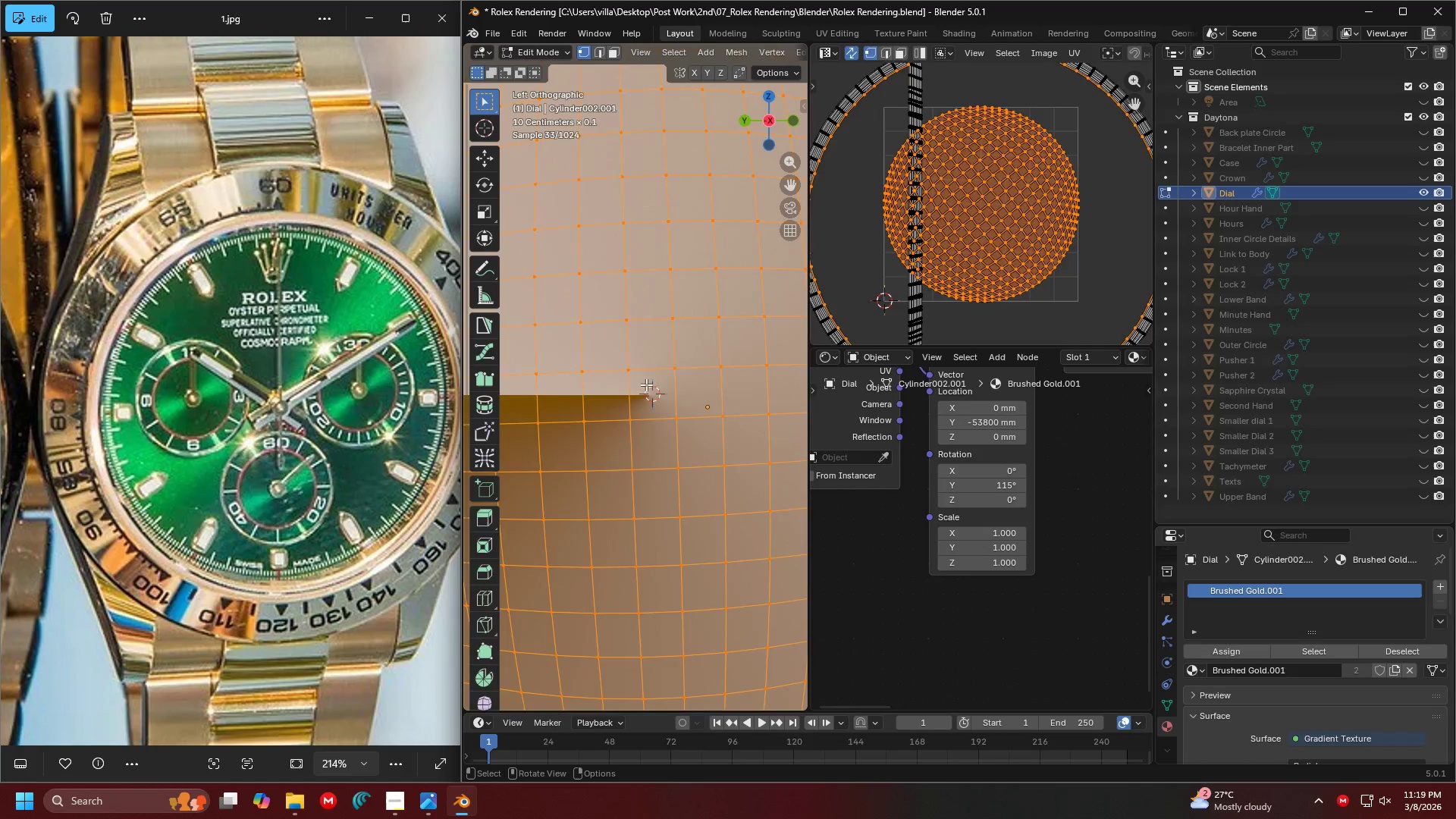 
key(Shift+ShiftLeft)
 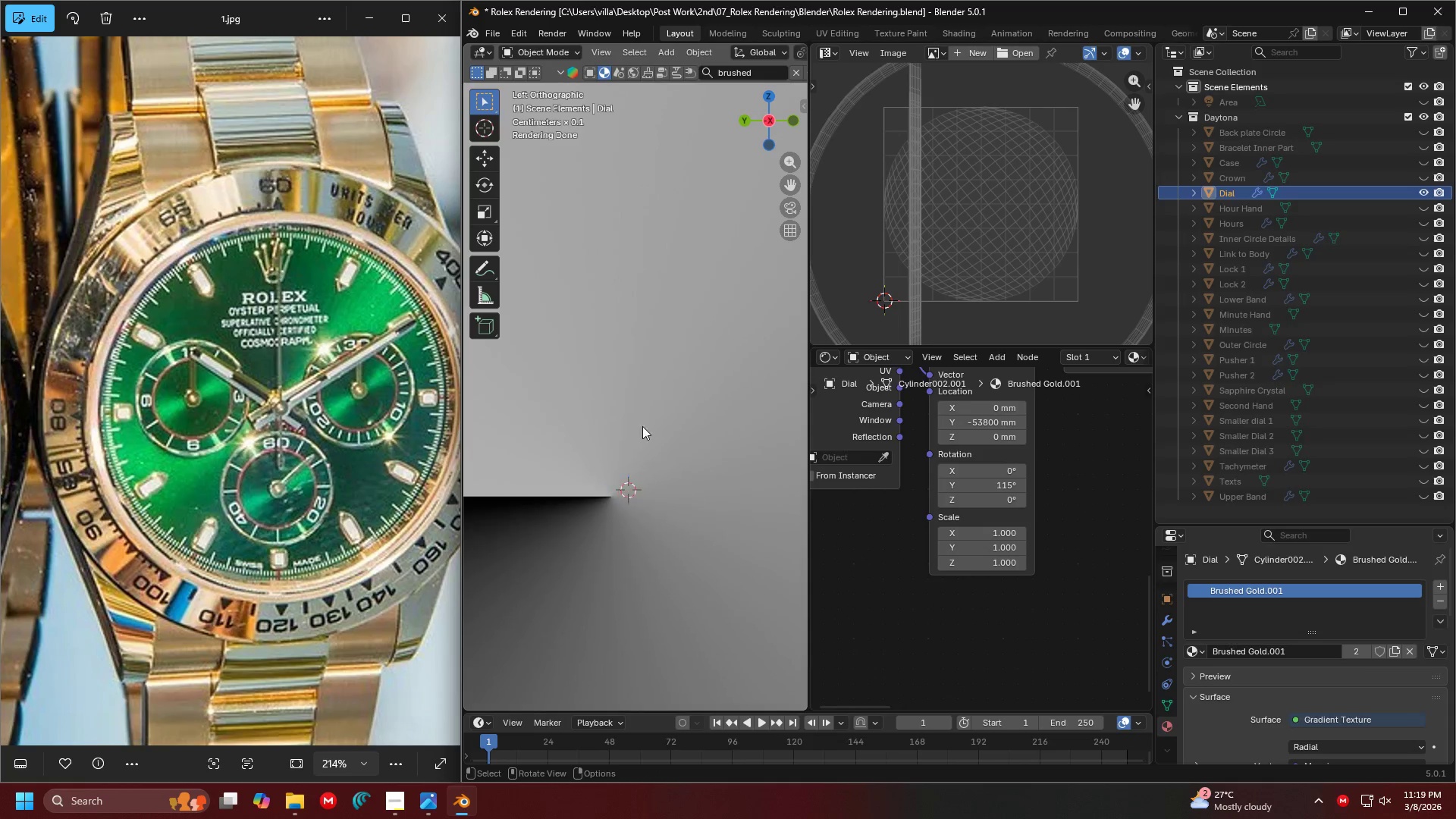 
key(Shift+ShiftLeft)
 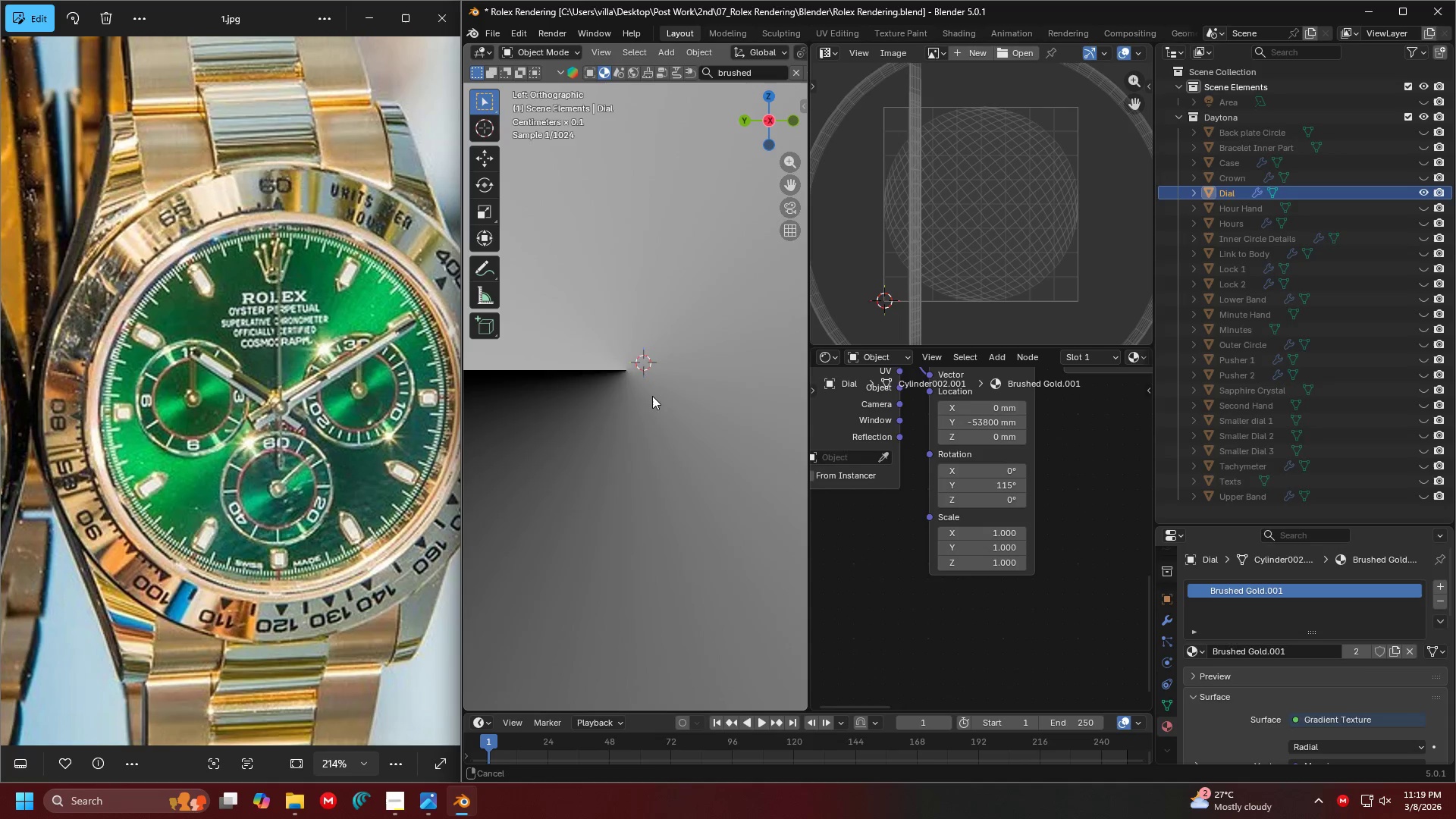 
scroll: coordinate [630, 430], scroll_direction: up, amount: 10.0
 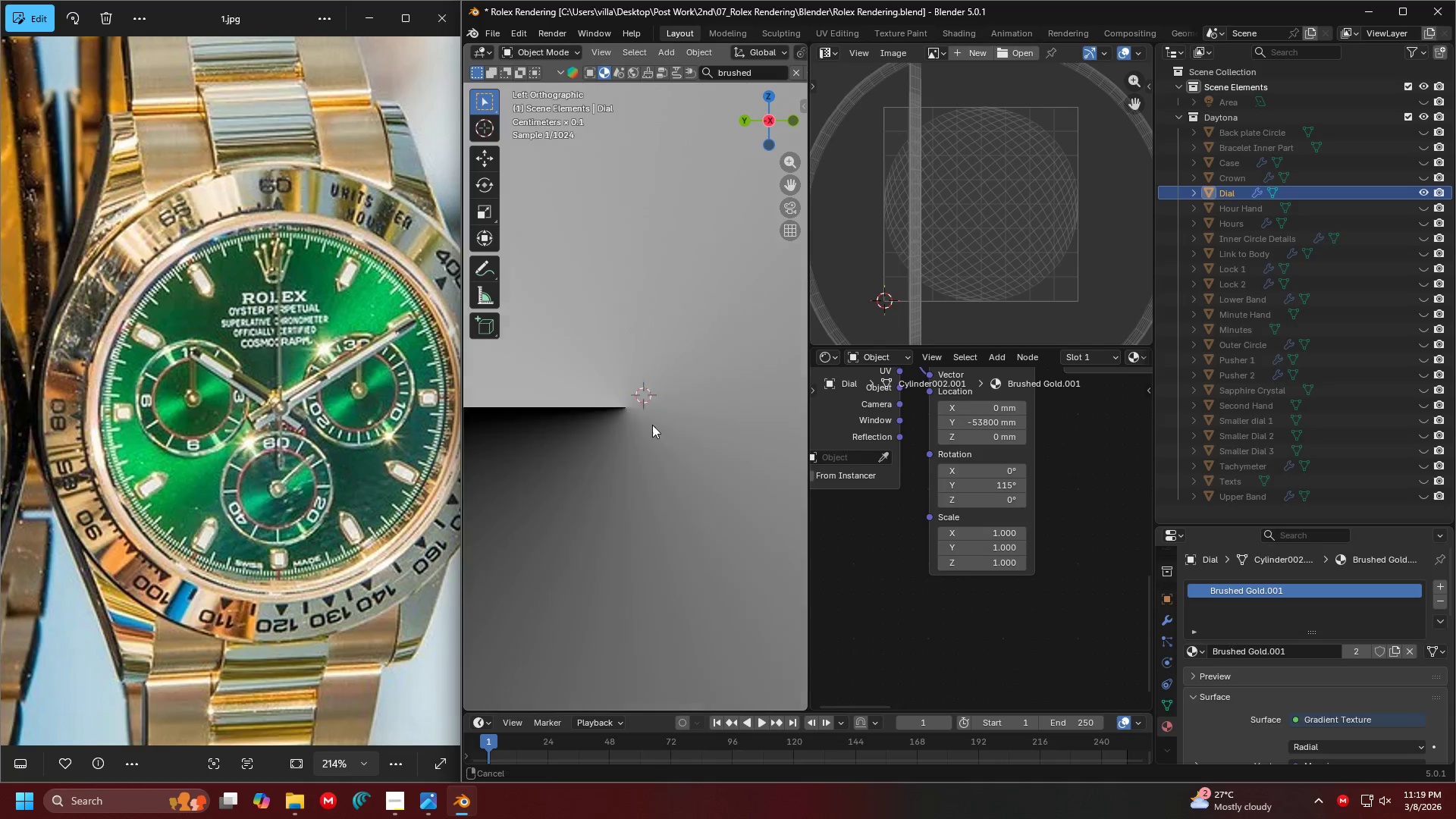 
key(Shift+ShiftLeft)
 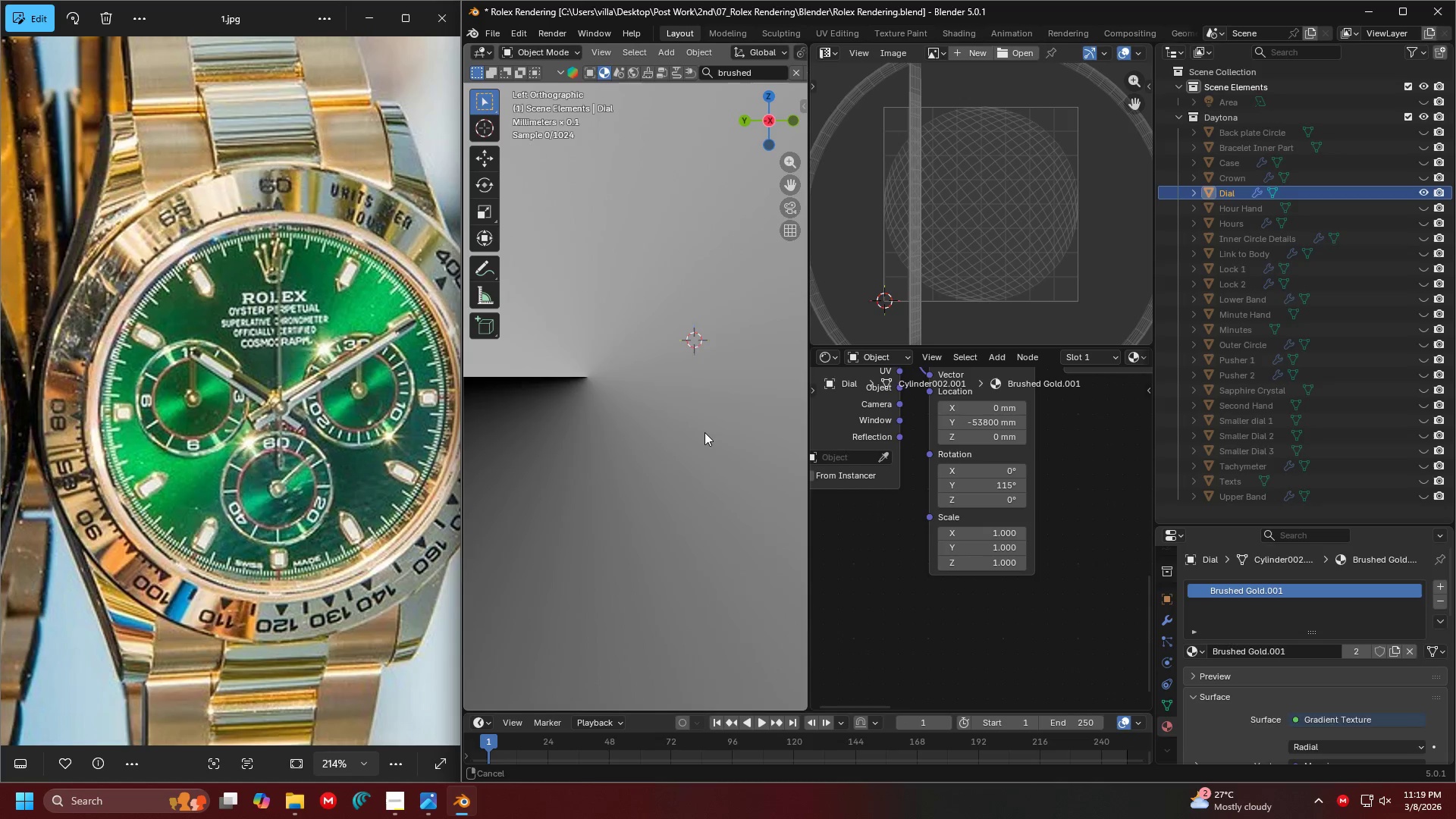 
scroll: coordinate [987, 531], scroll_direction: up, amount: 15.0
 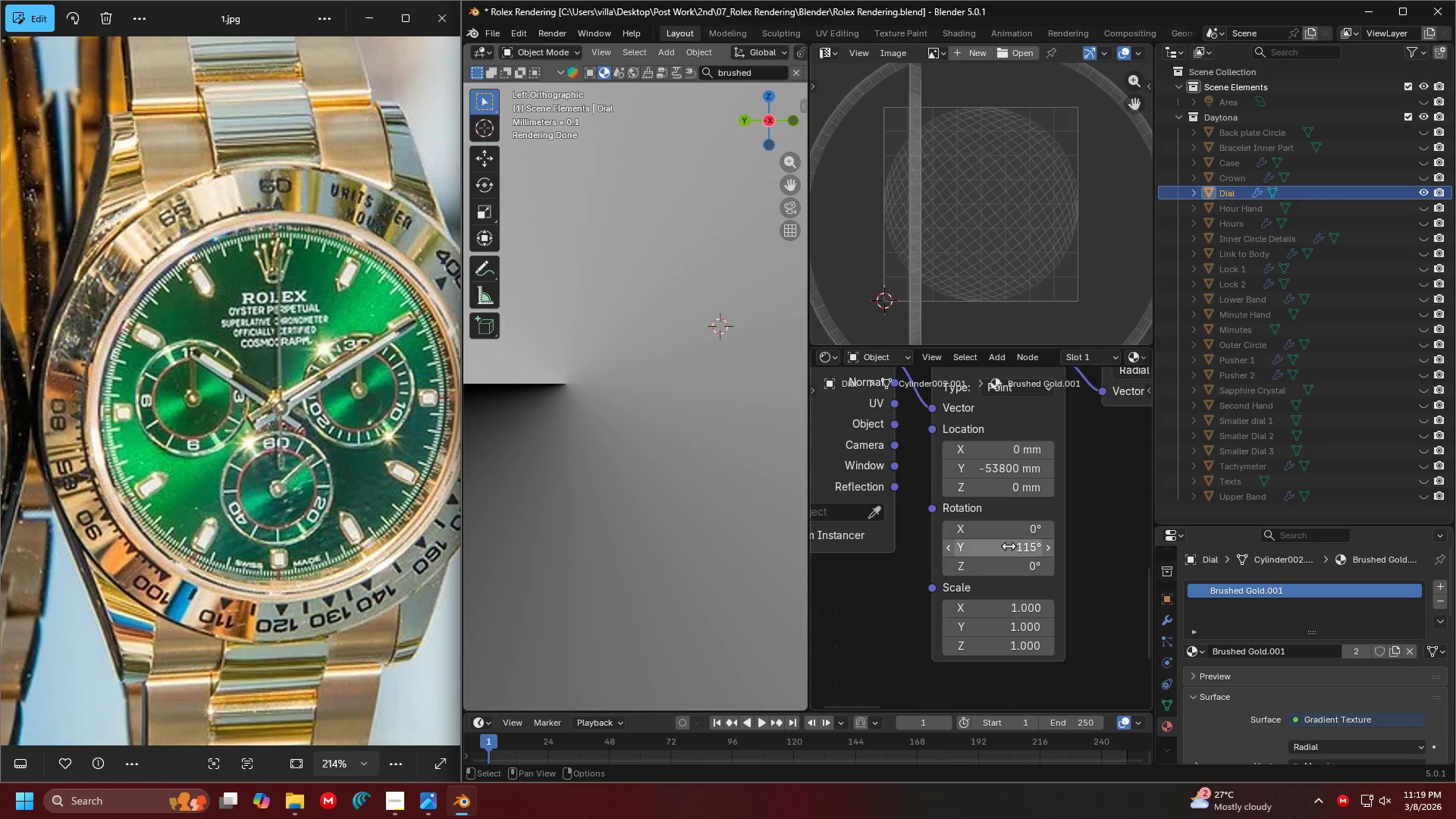 
left_click_drag(start_coordinate=[1009, 546], to_coordinate=[1000, 551])
 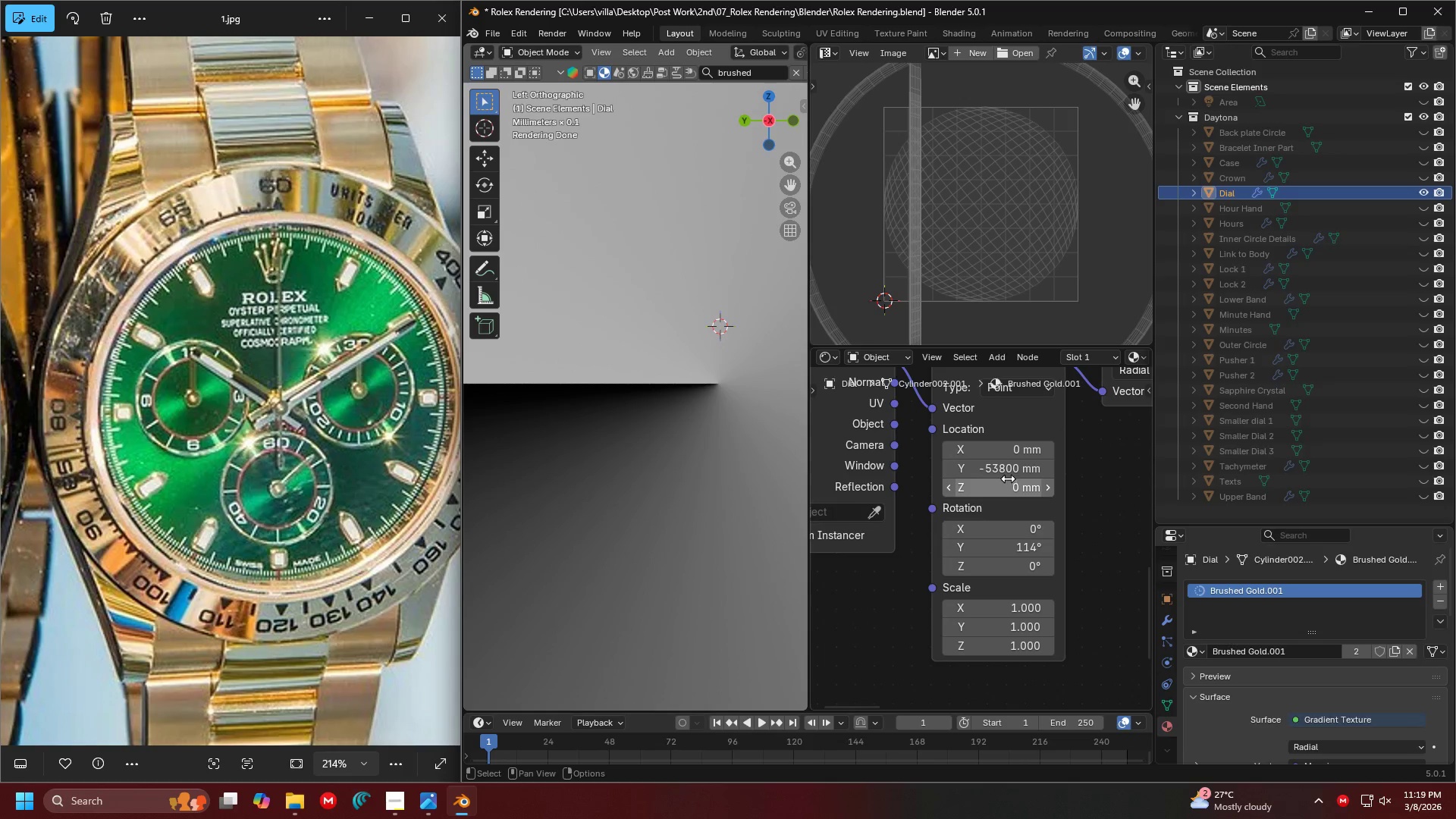 
left_click_drag(start_coordinate=[1007, 471], to_coordinate=[990, 482])
 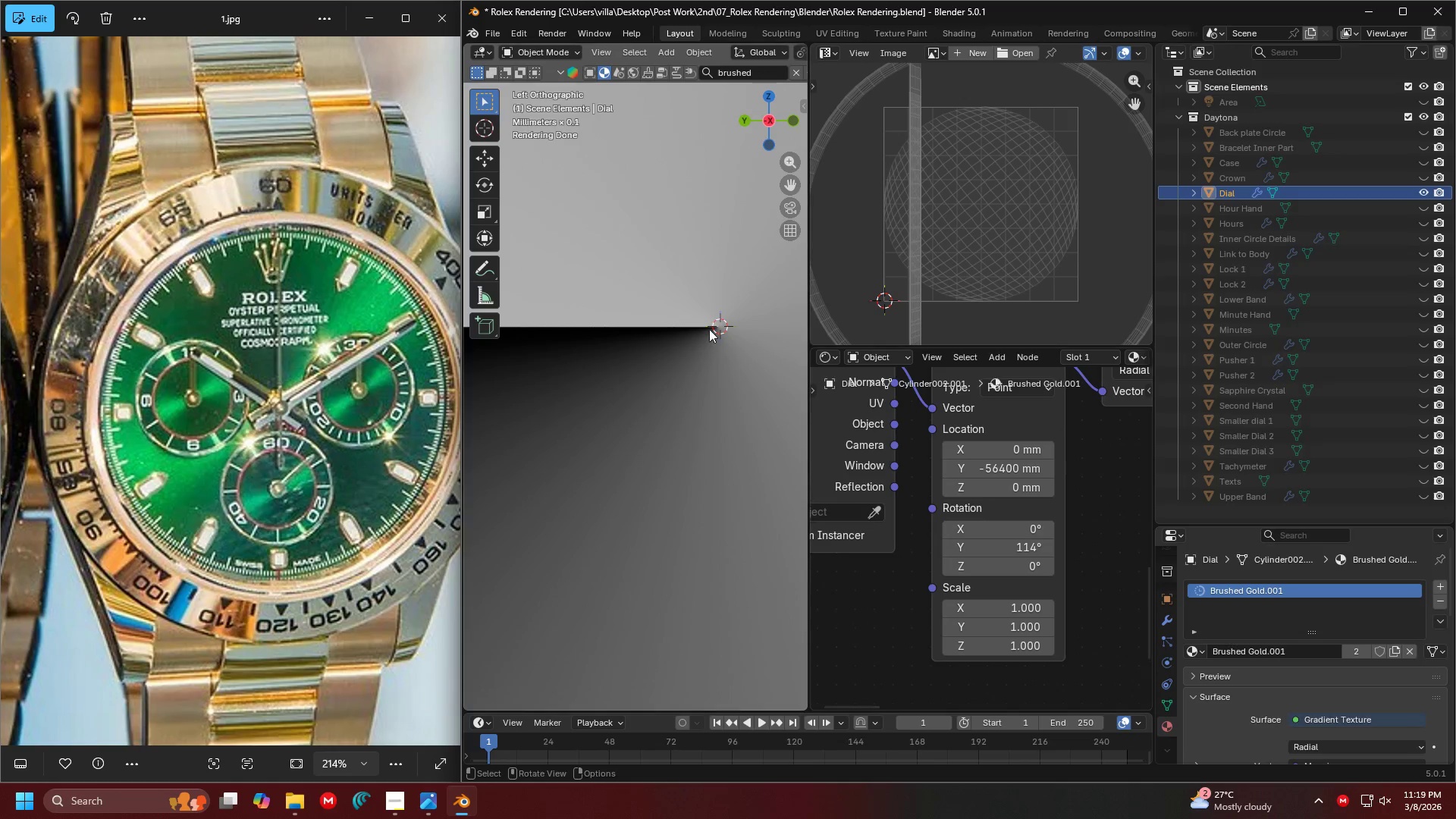 
key(Shift+ShiftLeft)
 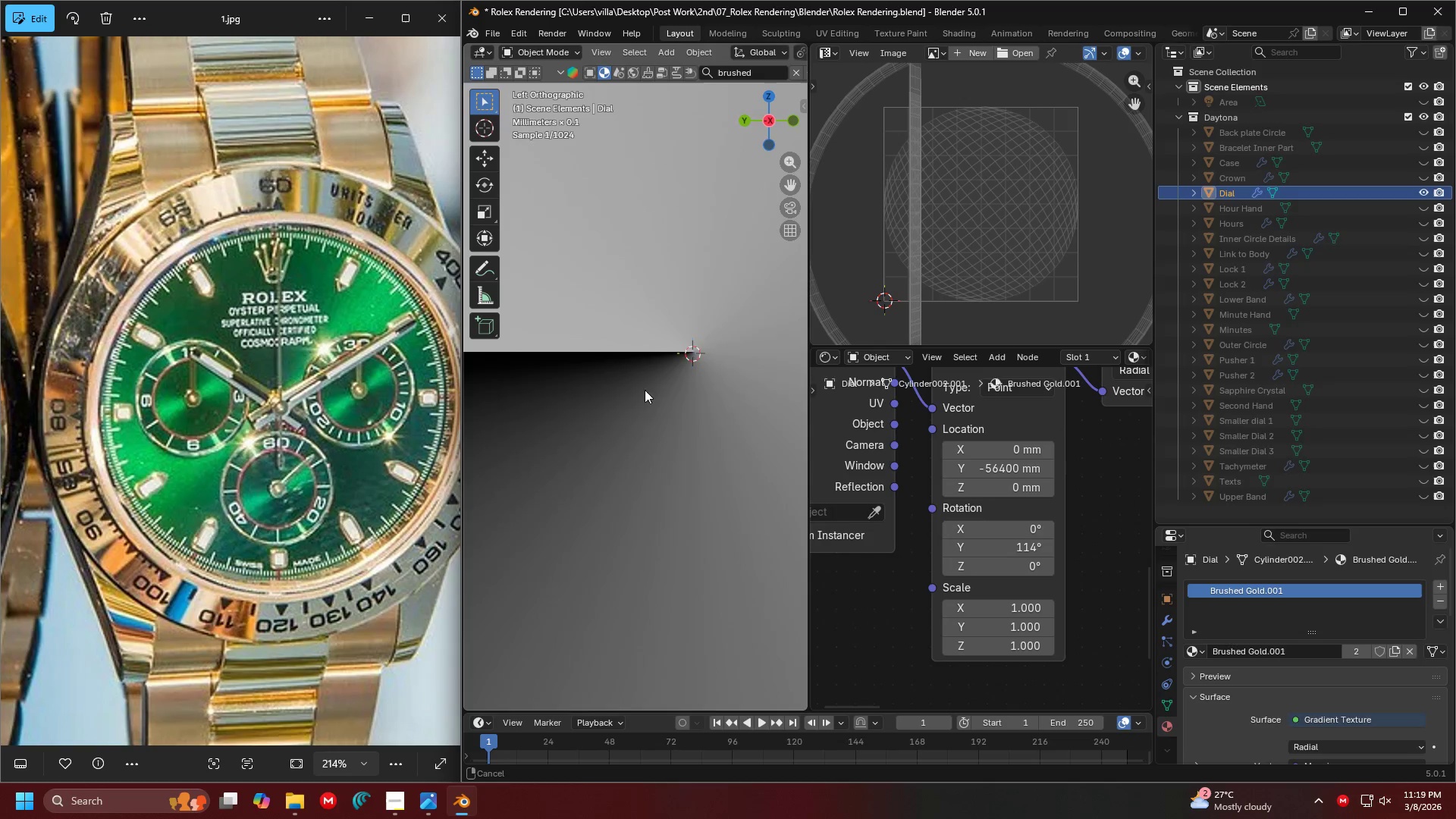 
scroll: coordinate [714, 322], scroll_direction: up, amount: 3.0
 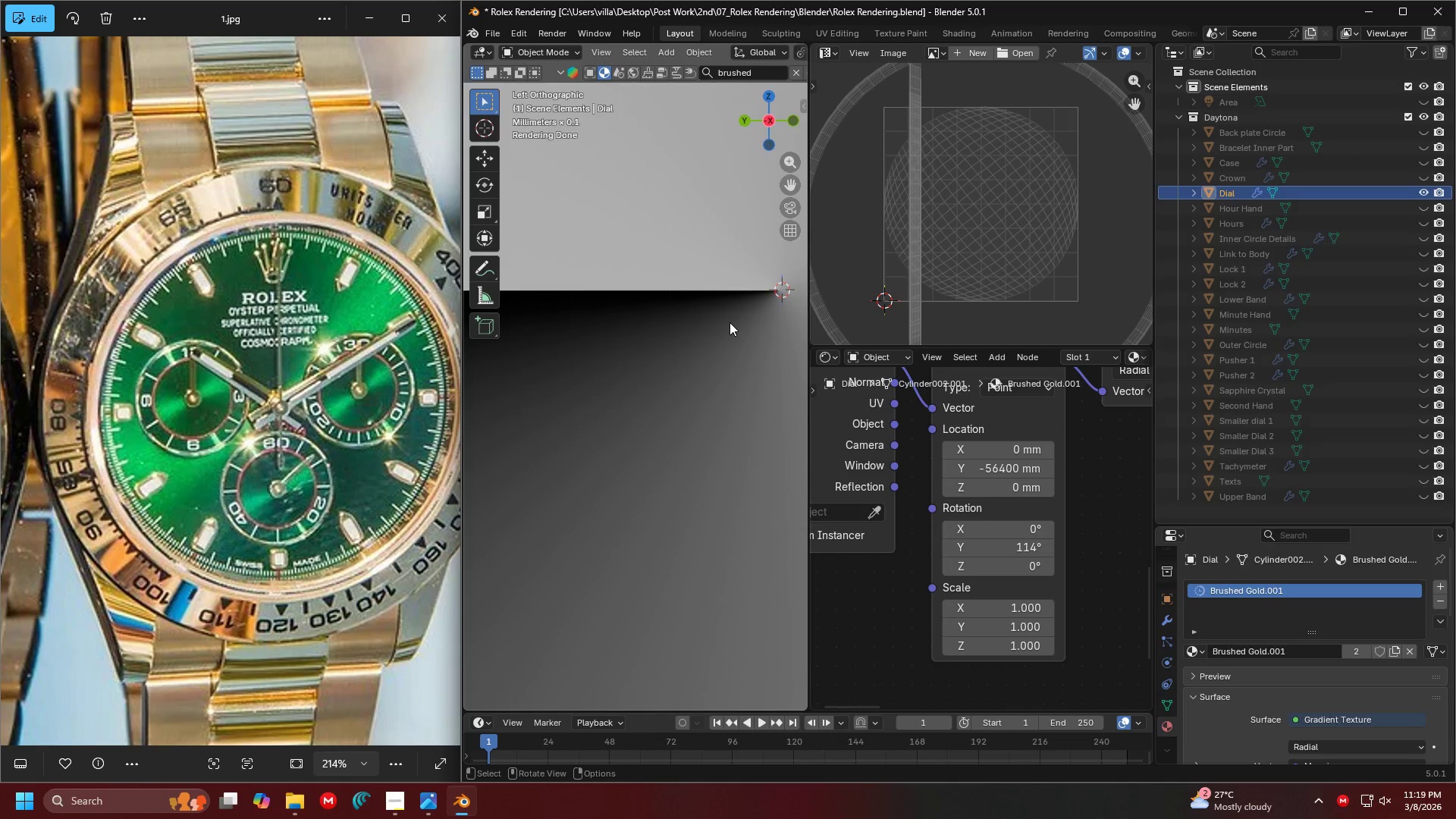 
hold_key(key=ShiftLeft, duration=0.34)
 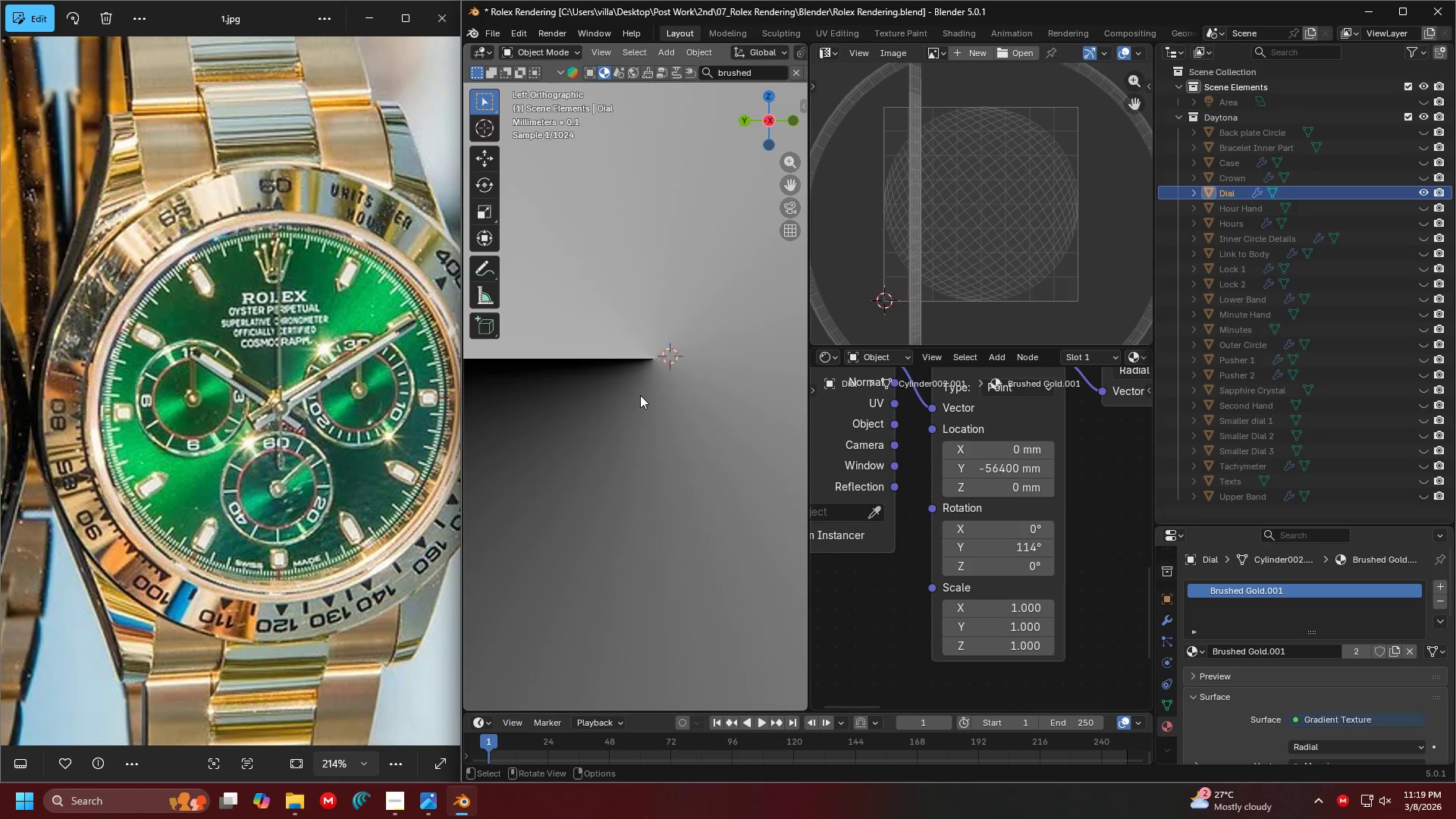 
scroll: coordinate [774, 337], scroll_direction: up, amount: 8.0
 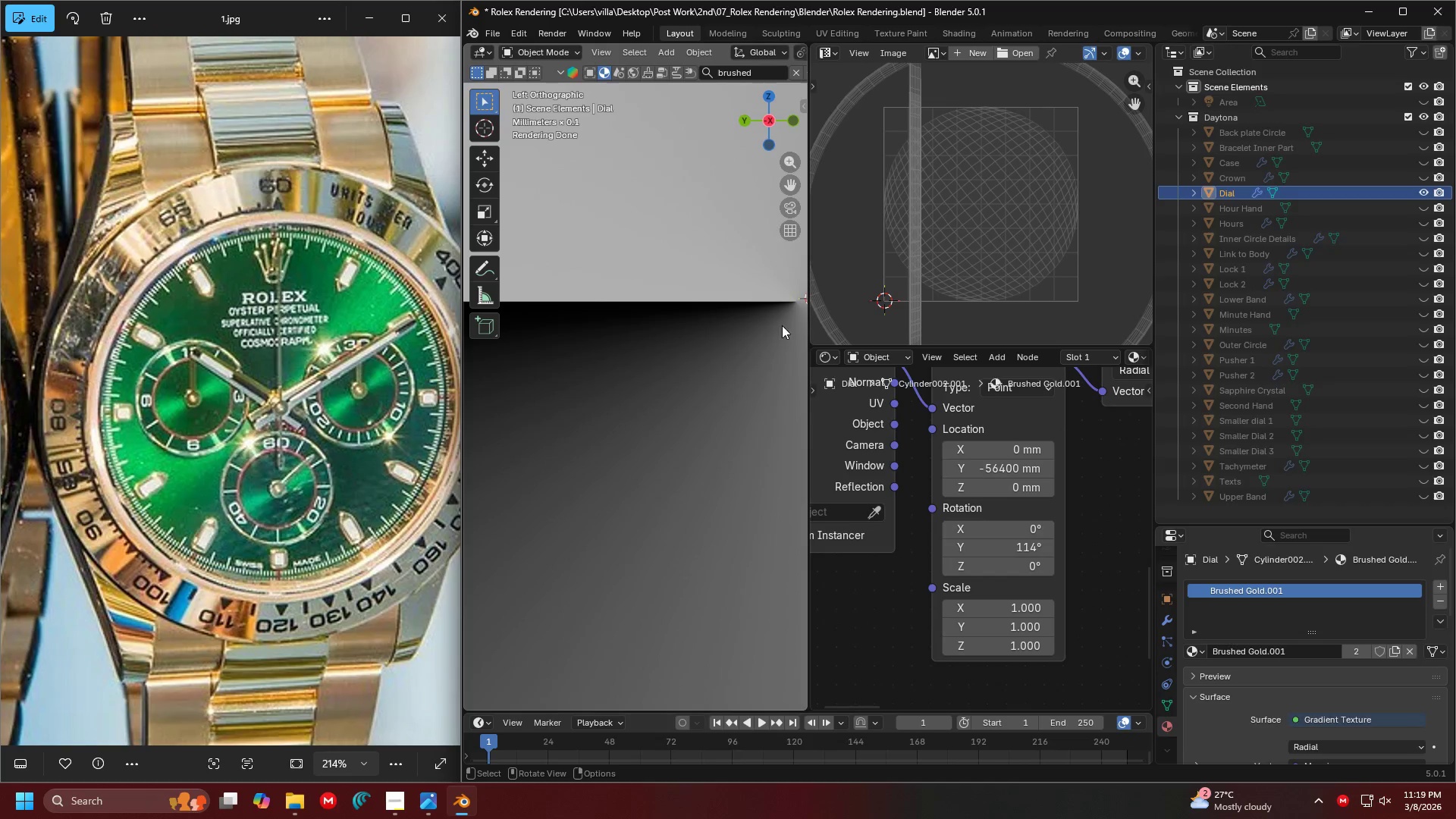 
key(Shift+ShiftLeft)
 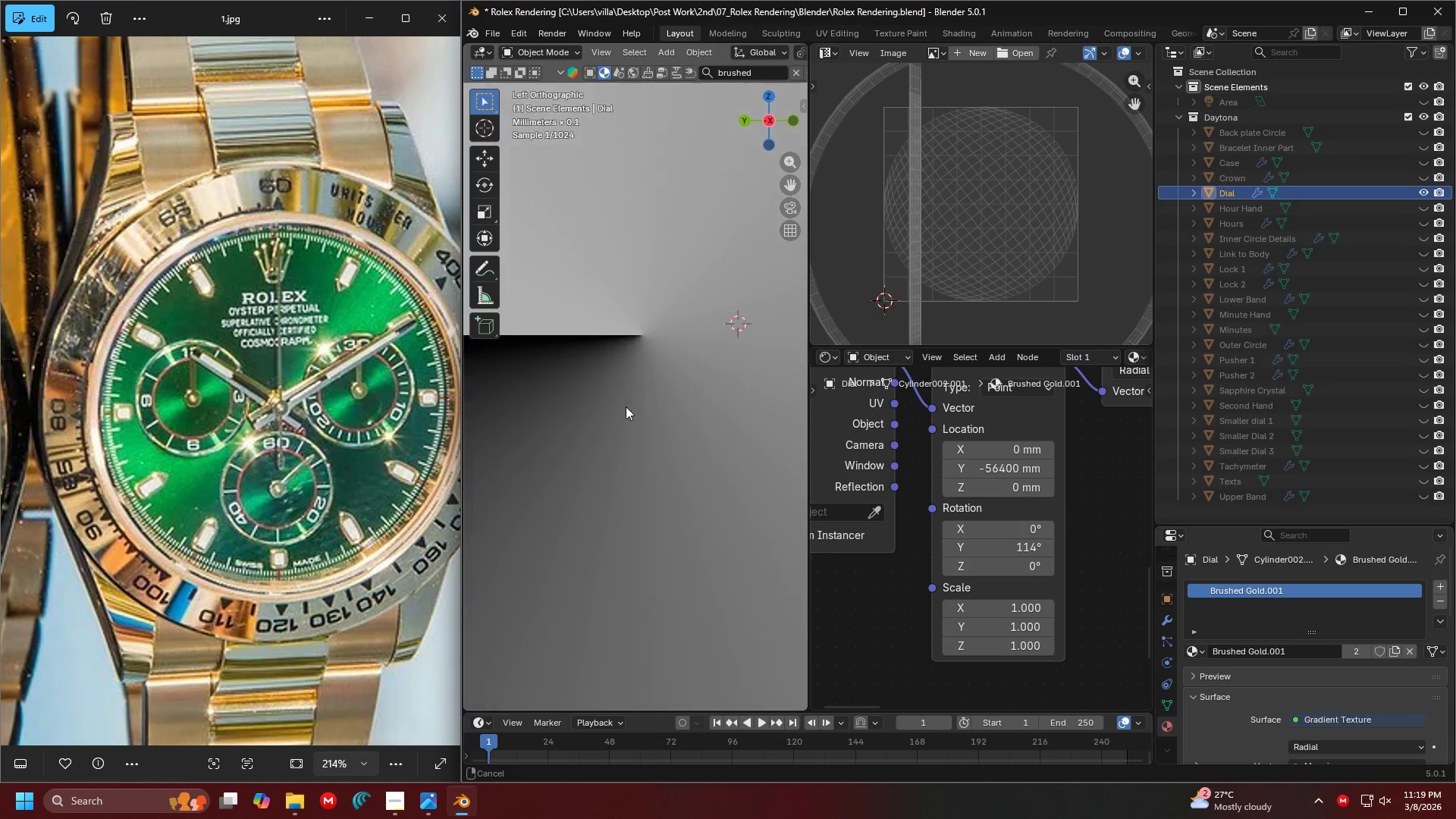 
scroll: coordinate [636, 417], scroll_direction: up, amount: 14.0
 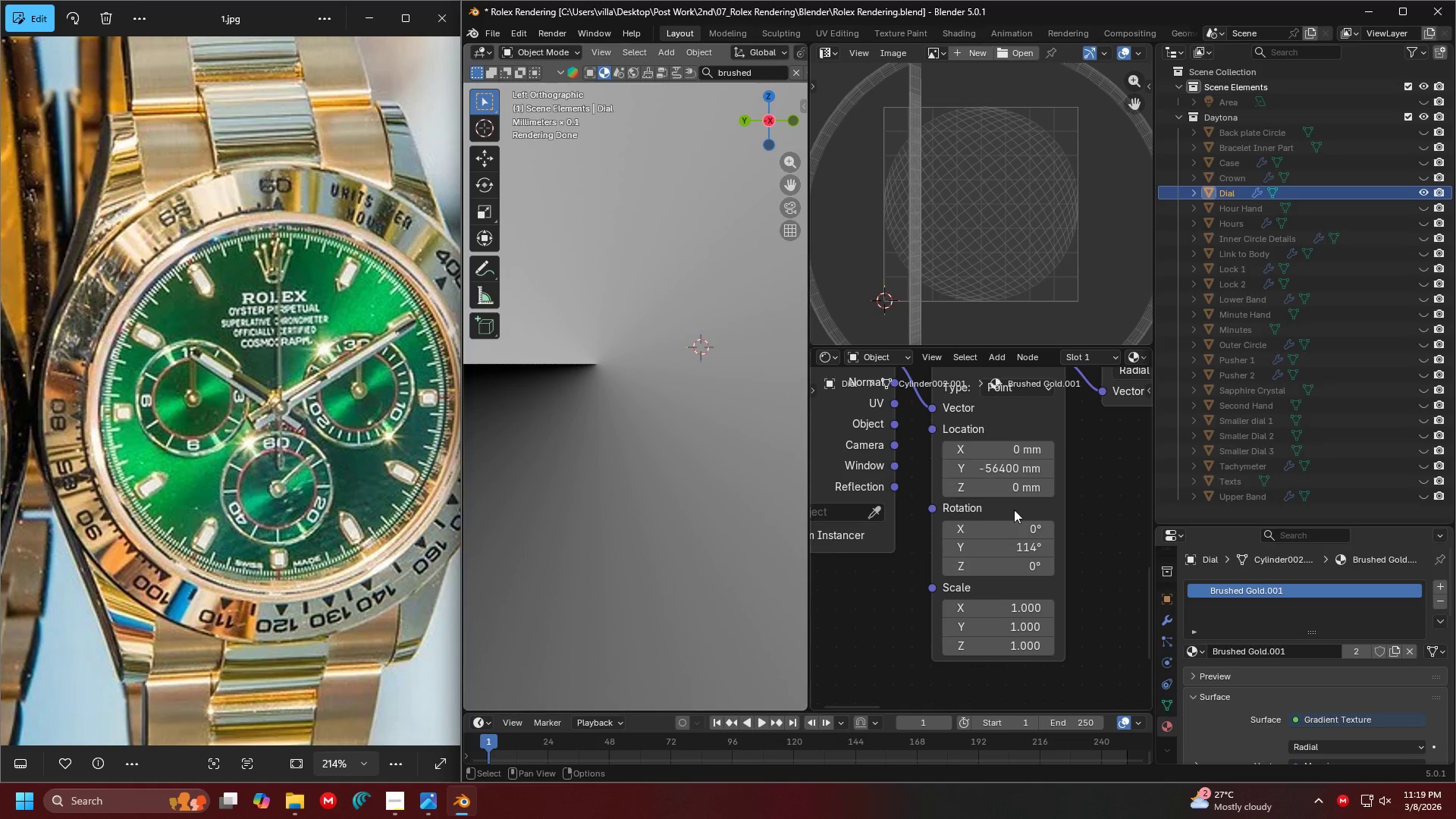 
mouse_move([1002, 556])
 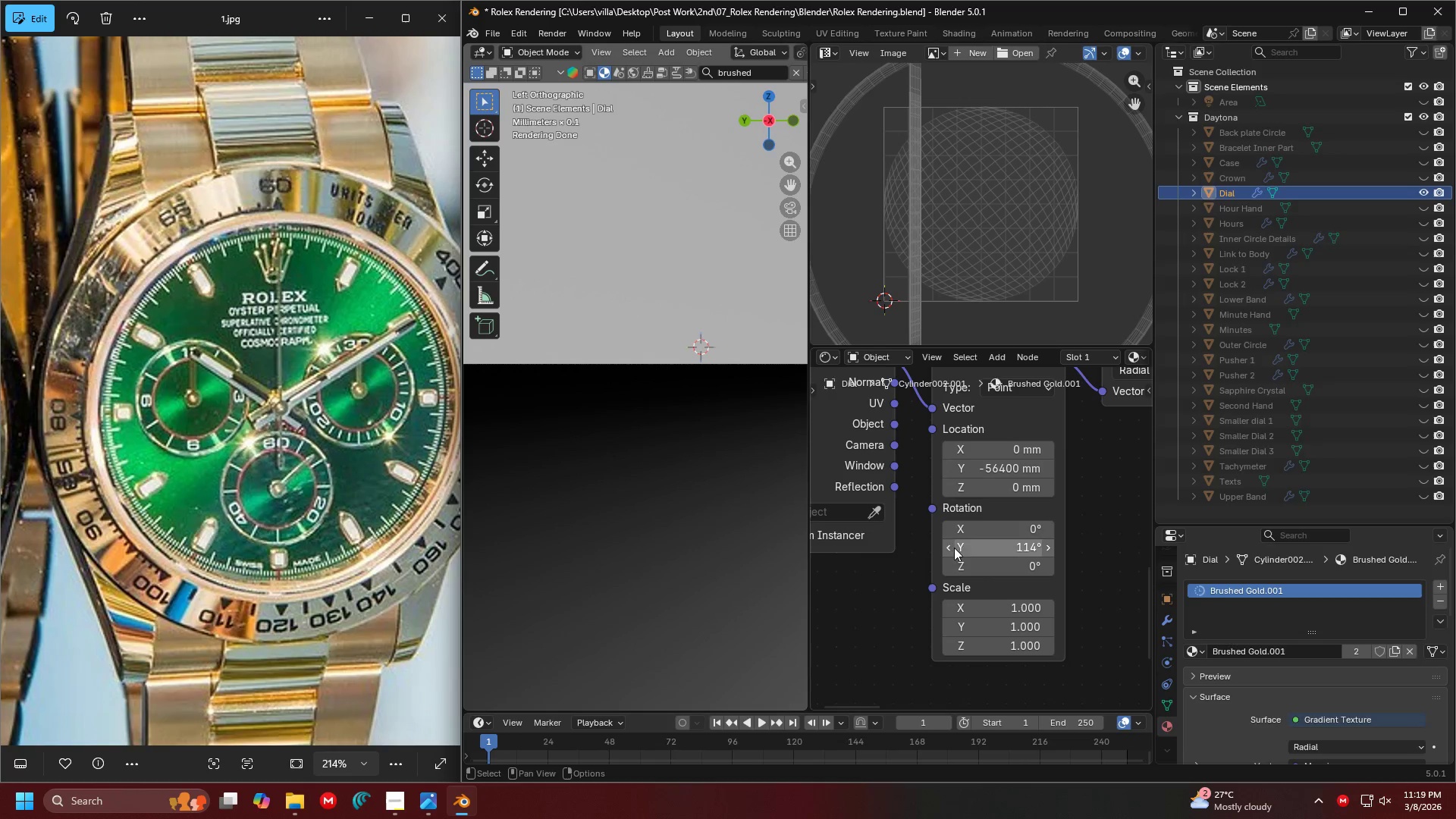 
left_click([945, 550])
 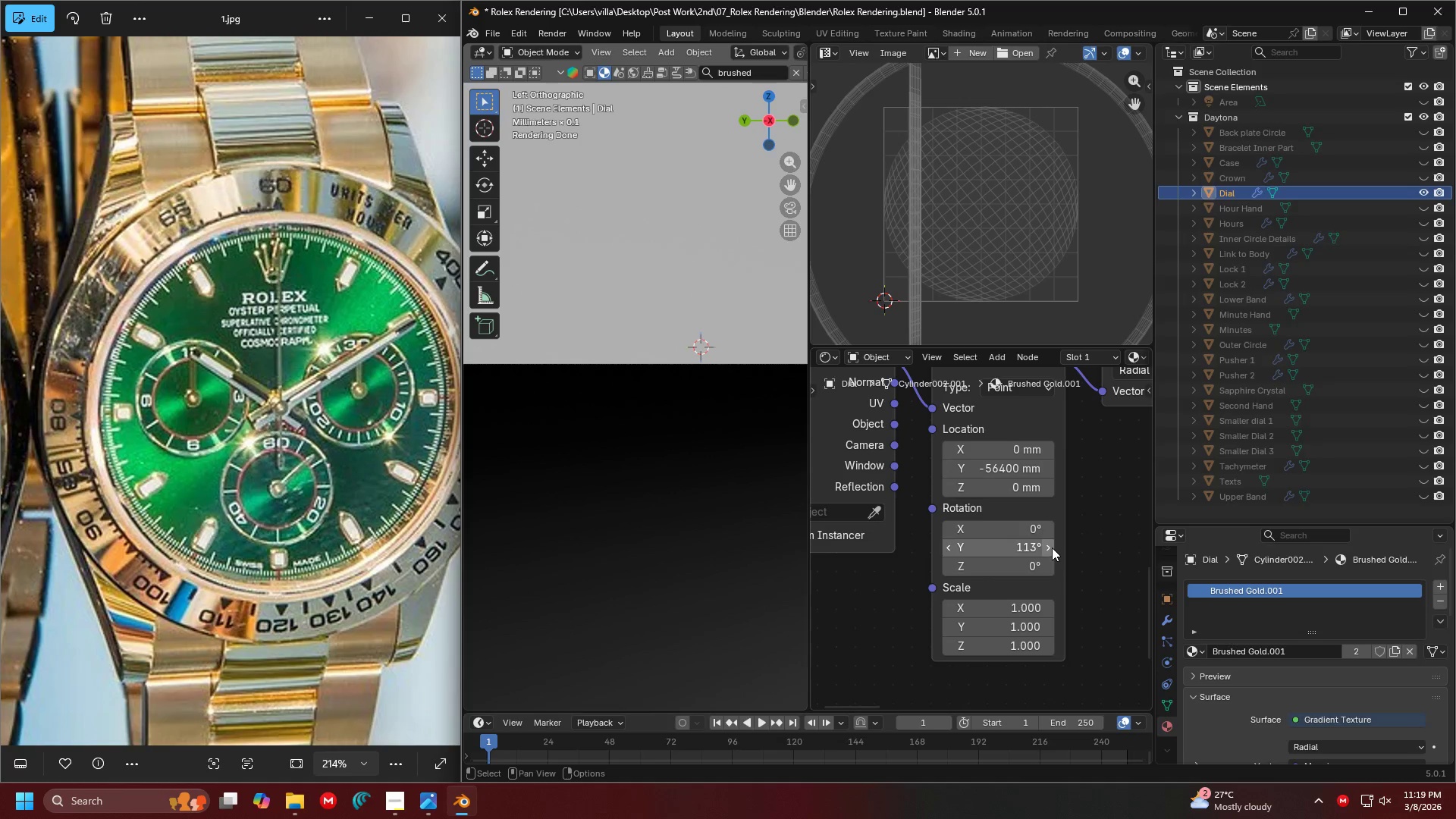 
double_click([1052, 548])
 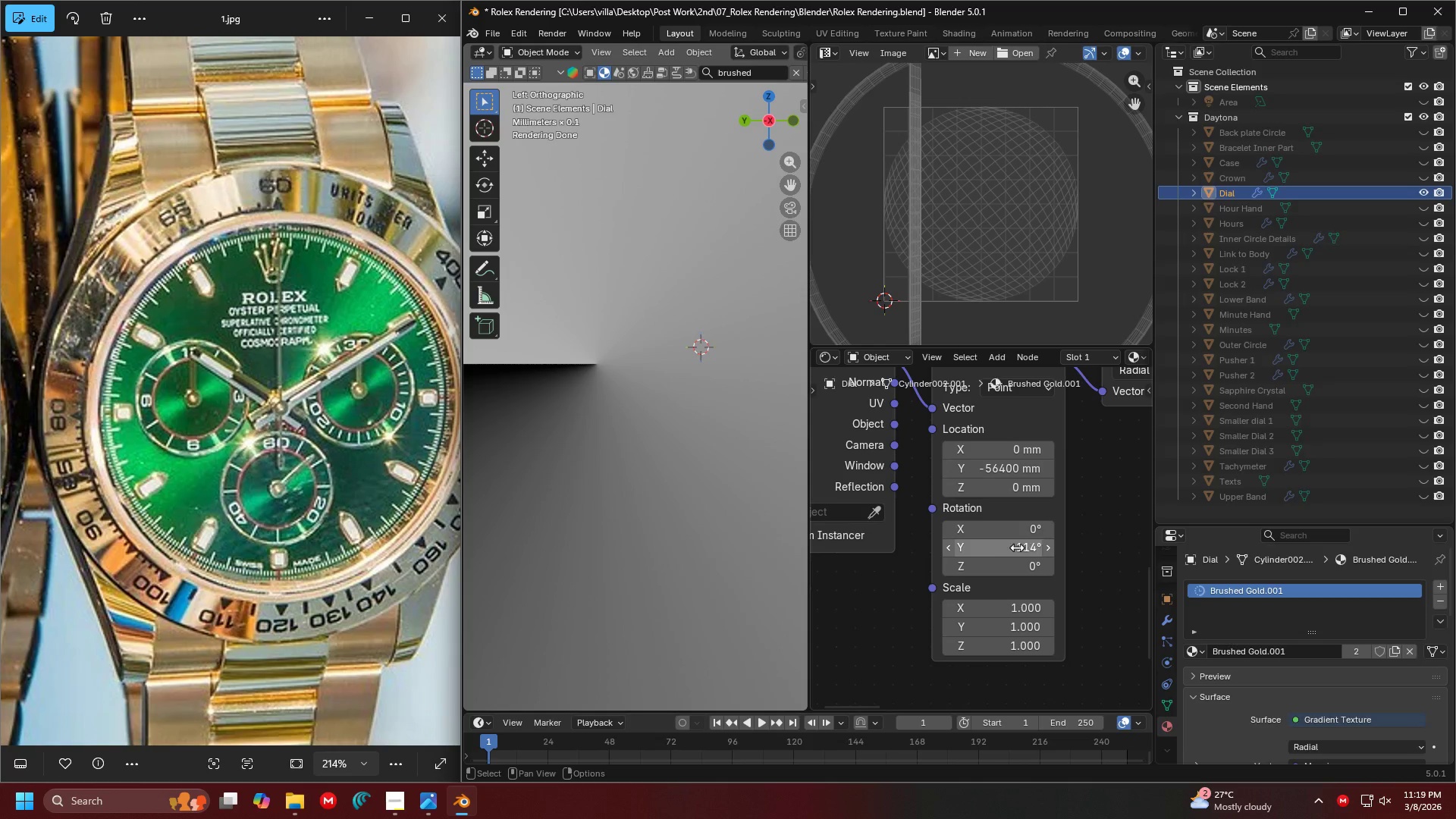 
left_click([1013, 548])
 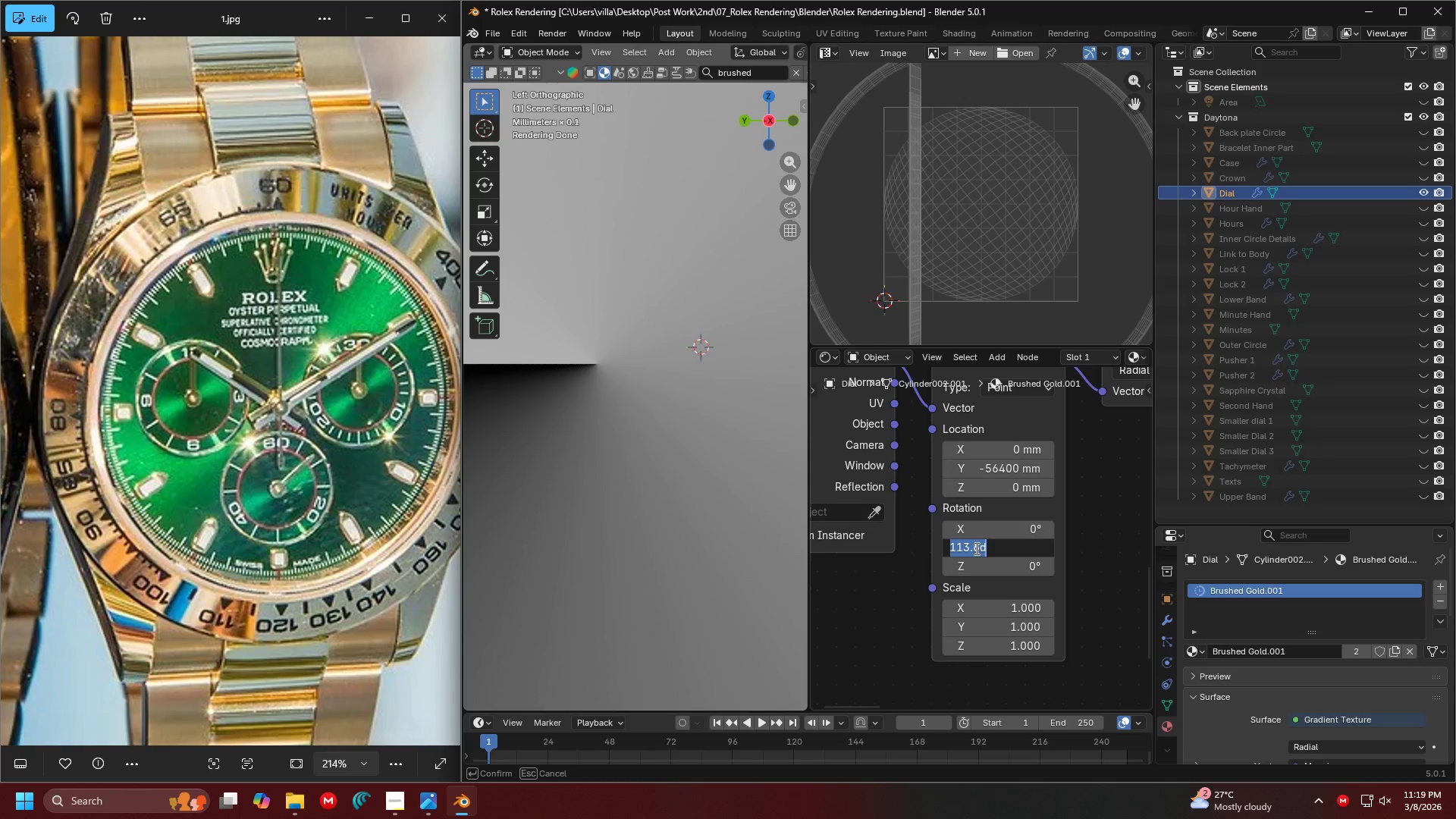 
left_click([981, 549])
 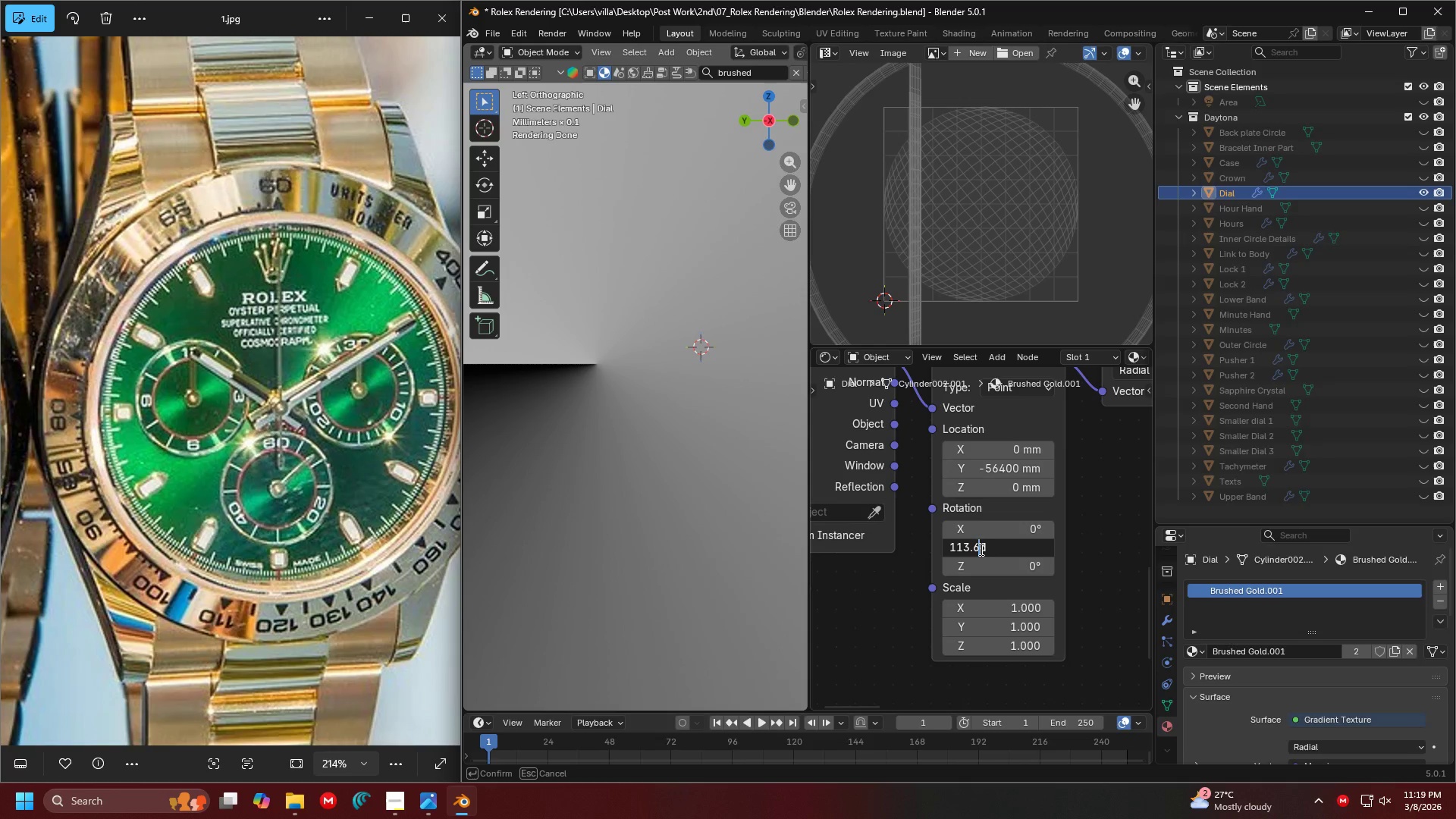 
key(Backspace)
 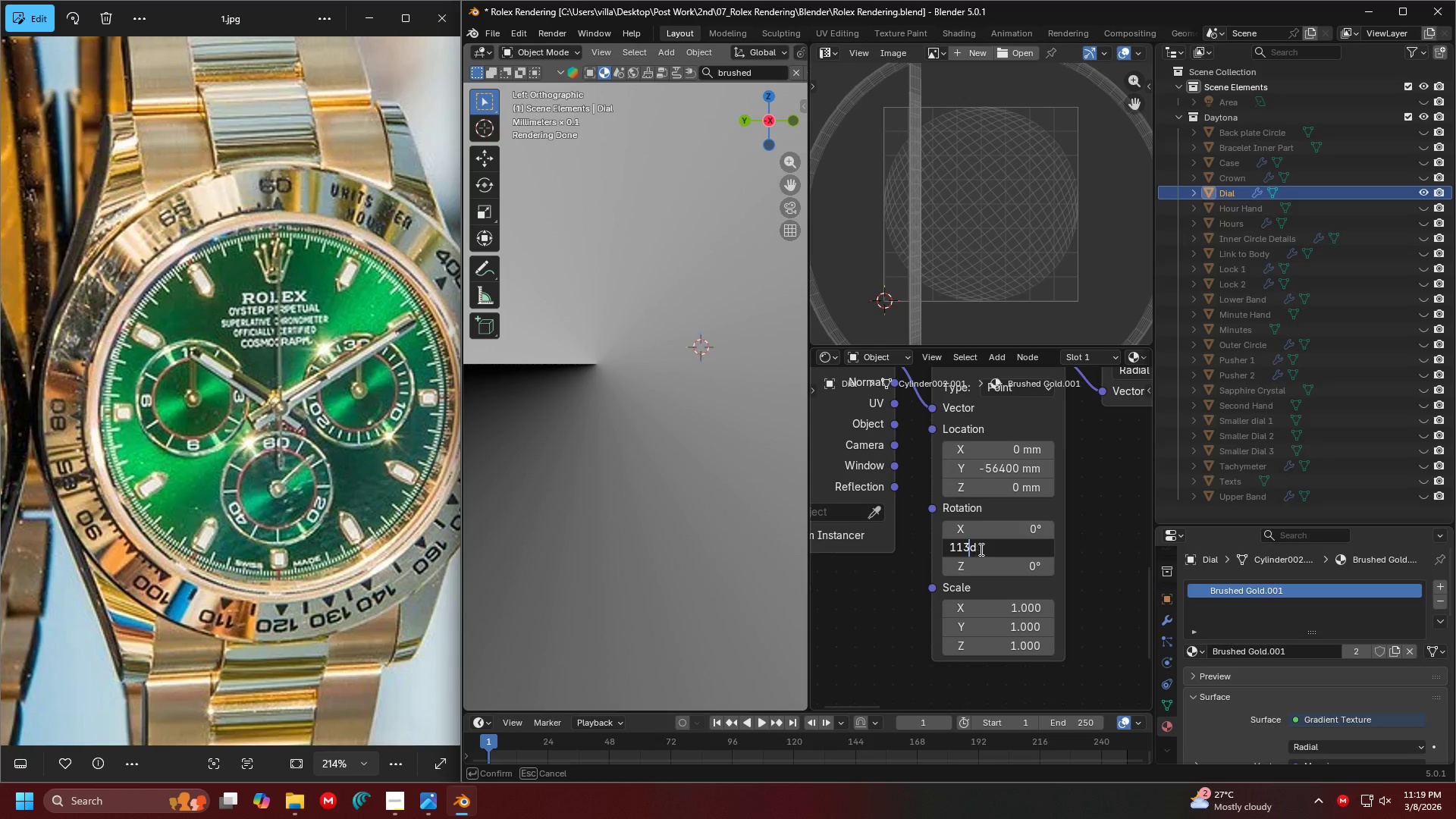 
key(Backspace)
 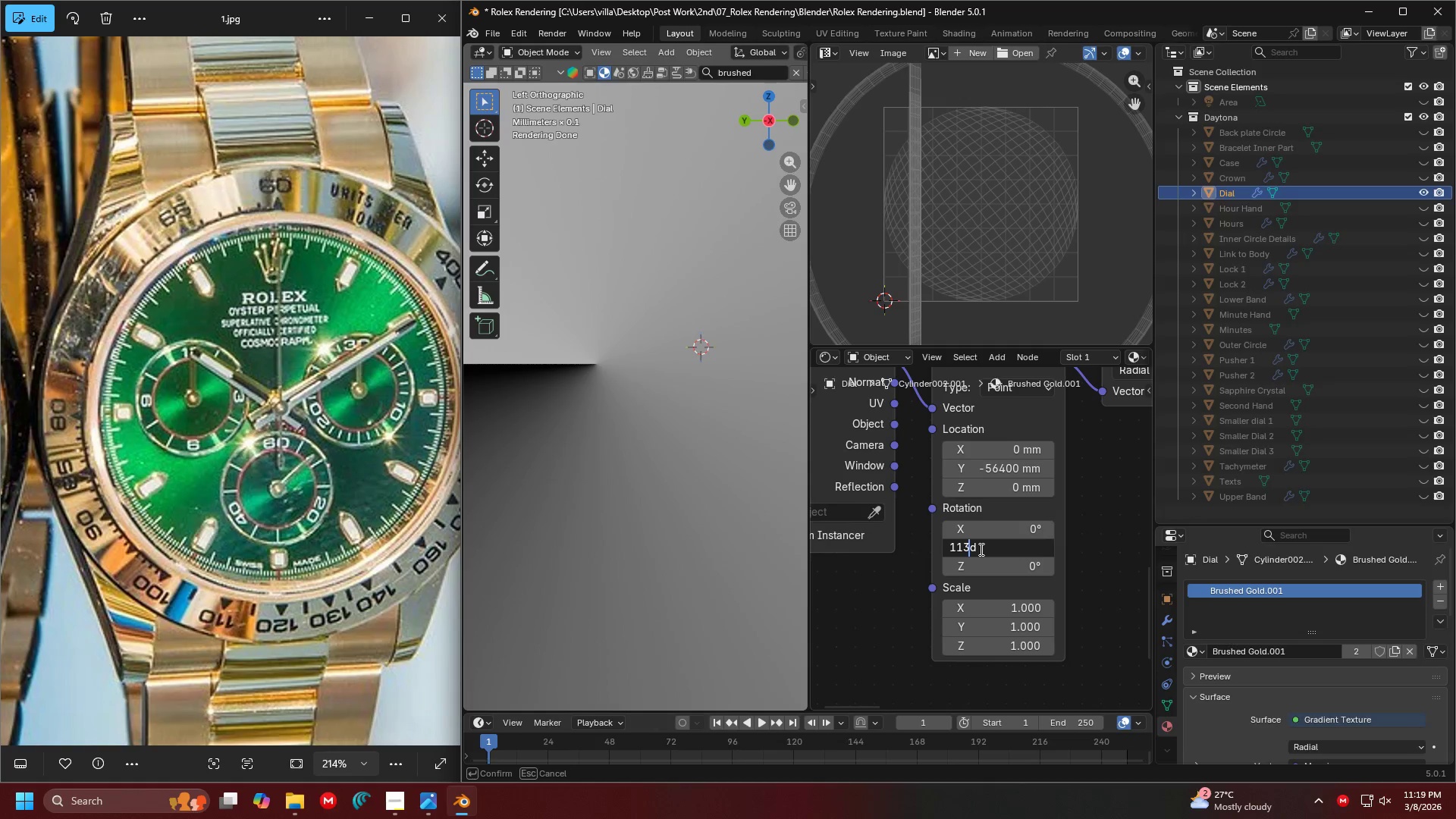 
key(Shift+ShiftRight)
 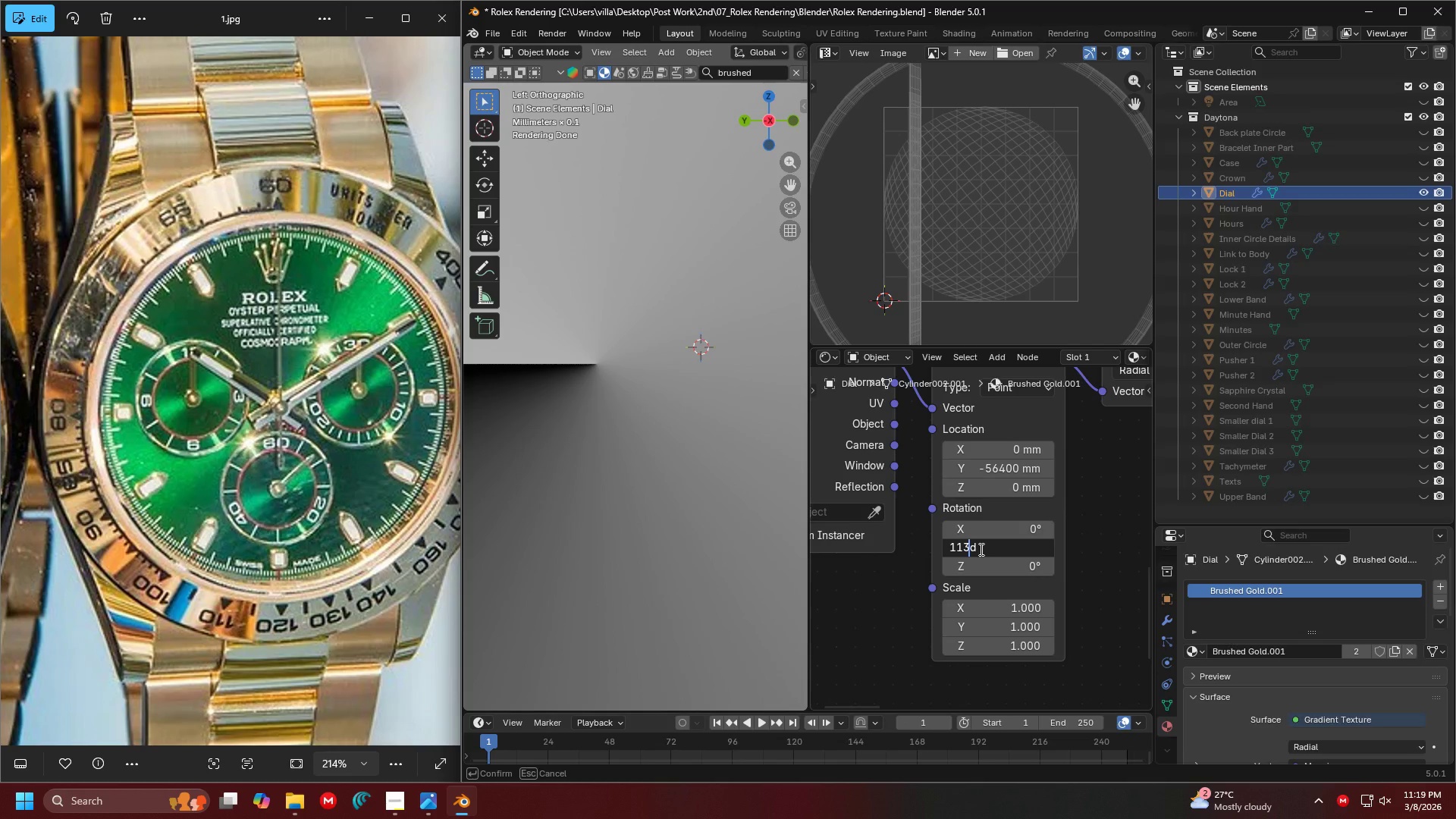 
key(Enter)
 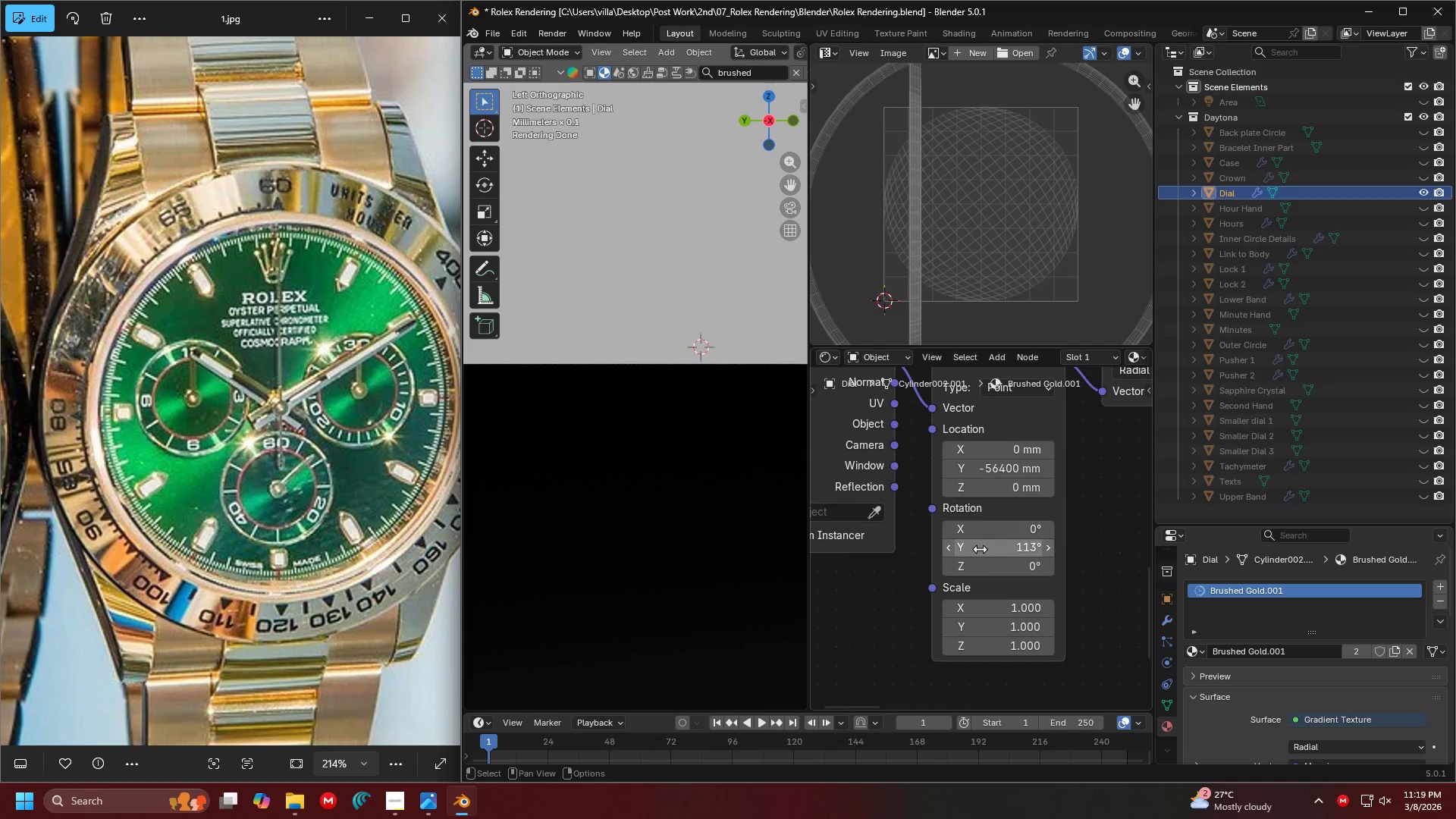 
left_click([980, 549])
 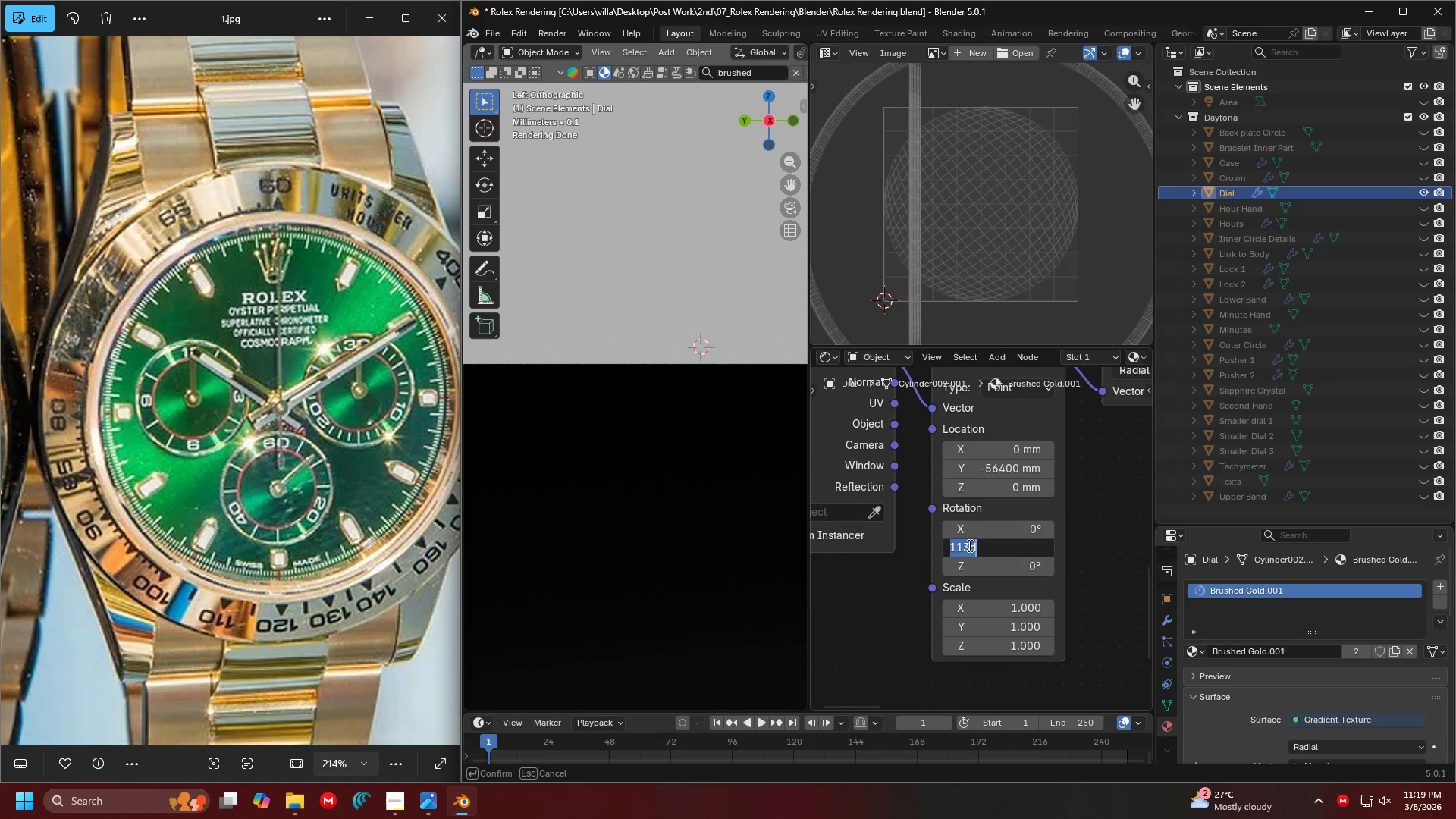 
left_click([972, 545])
 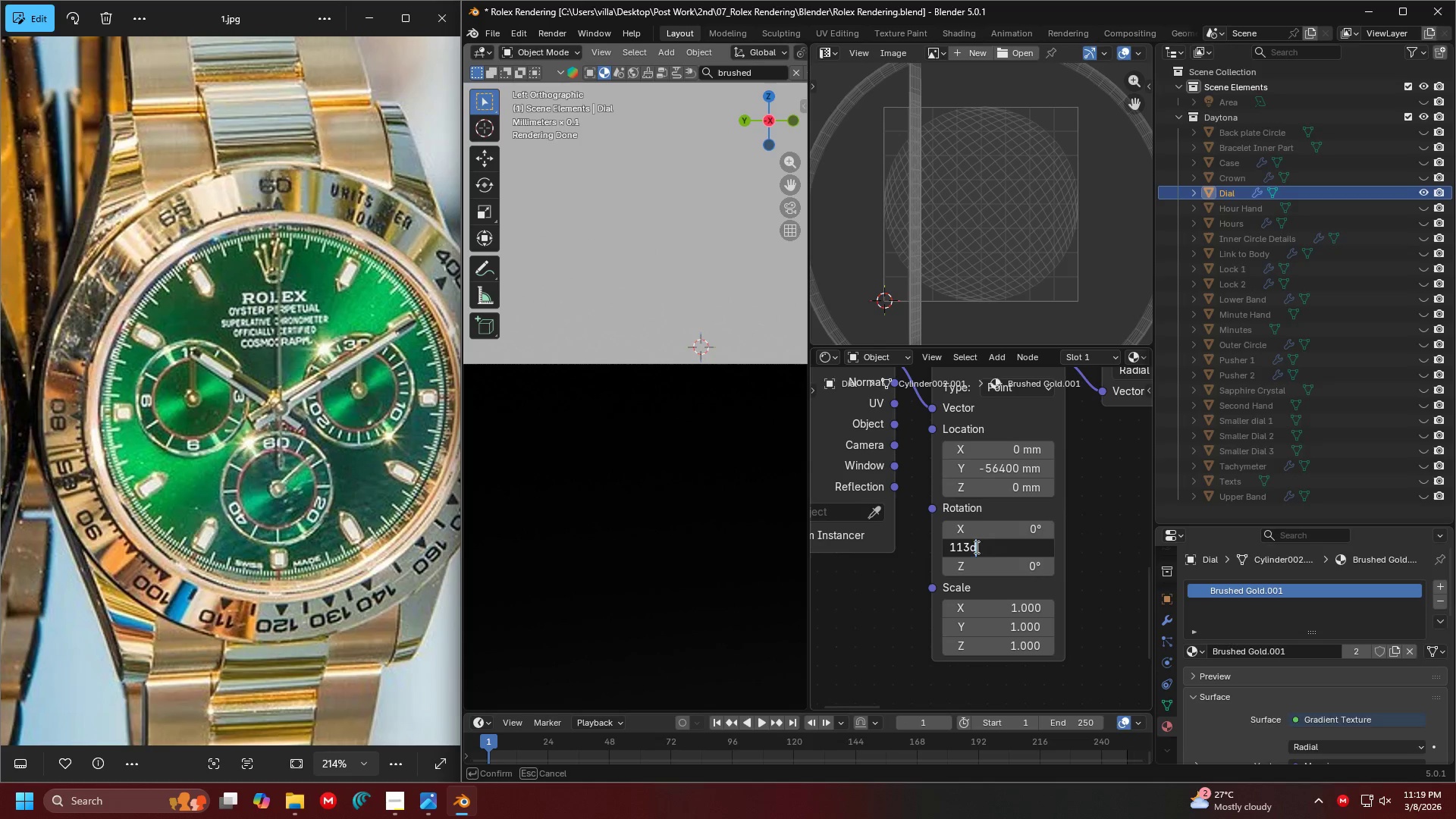 
key(Backspace)
 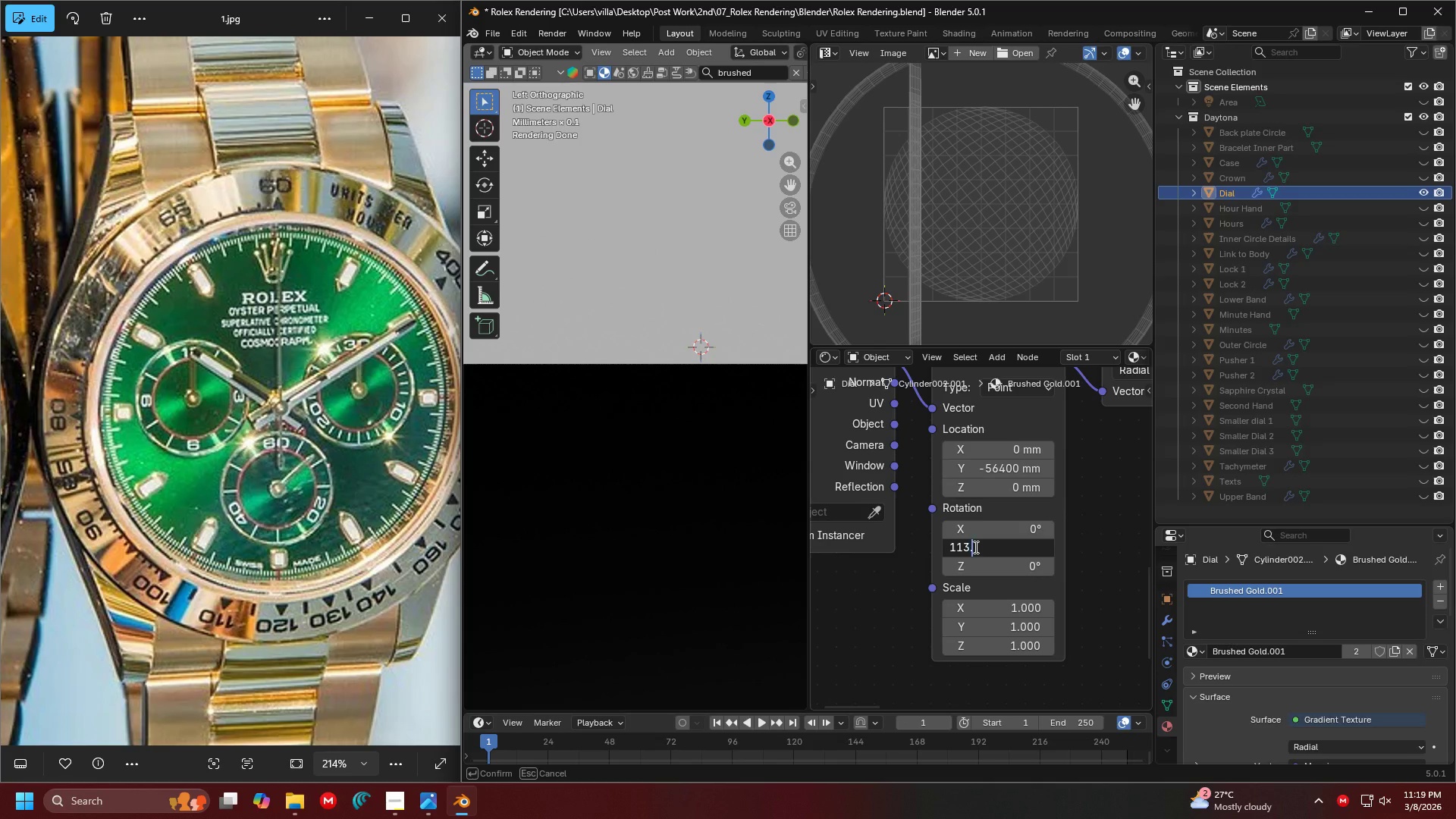 
key(Period)
 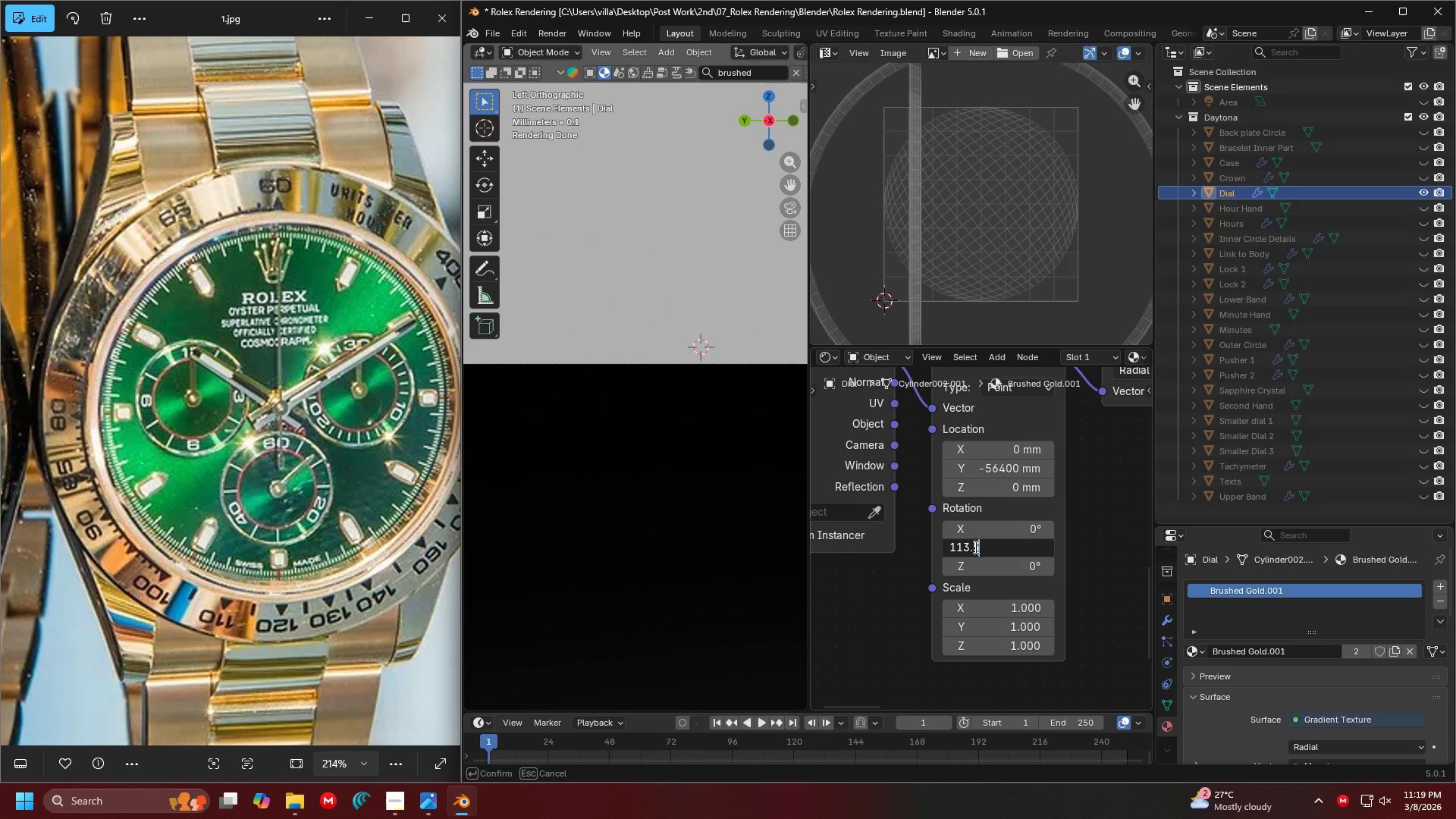 
key(5)
 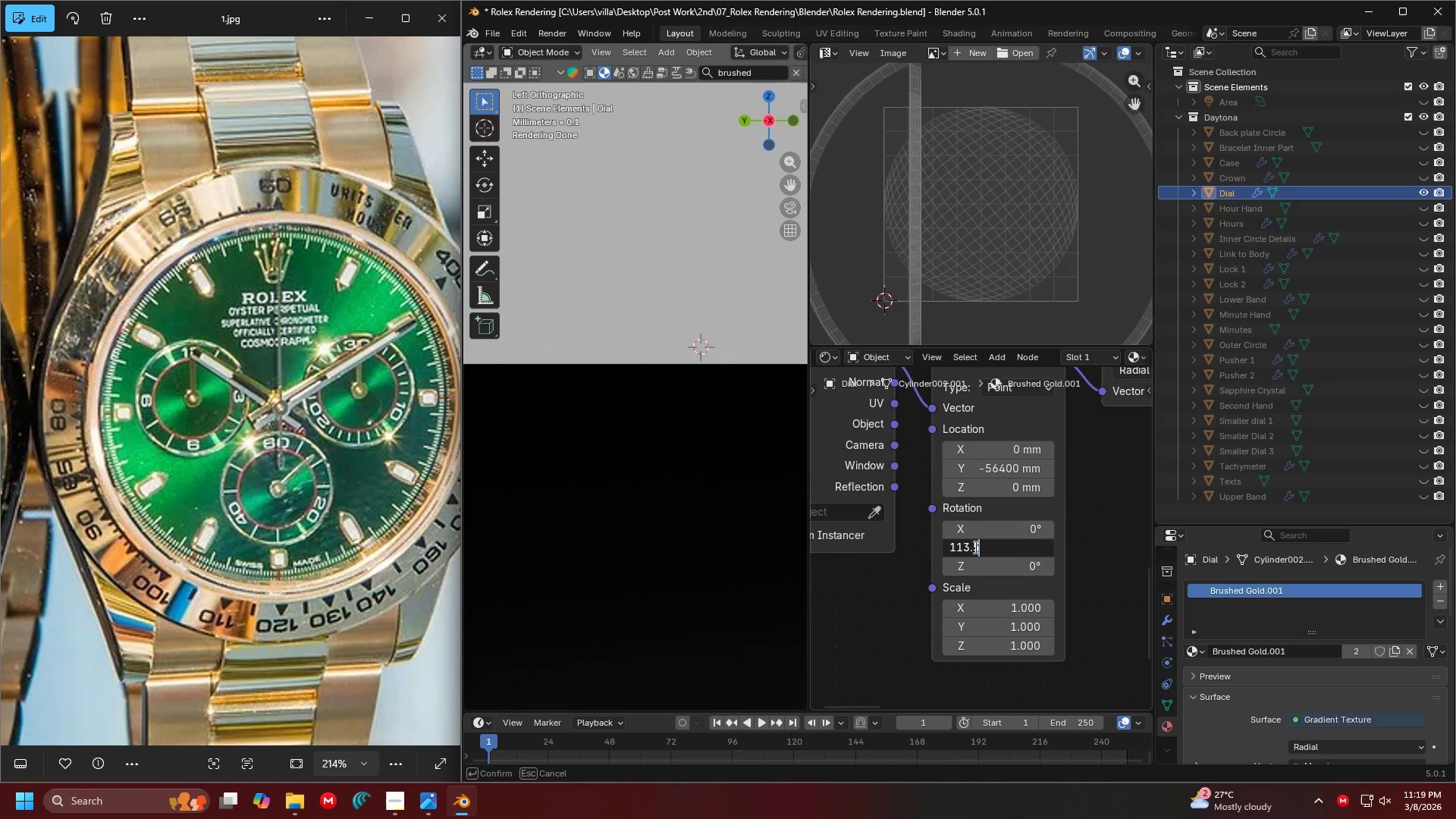 
key(Enter)
 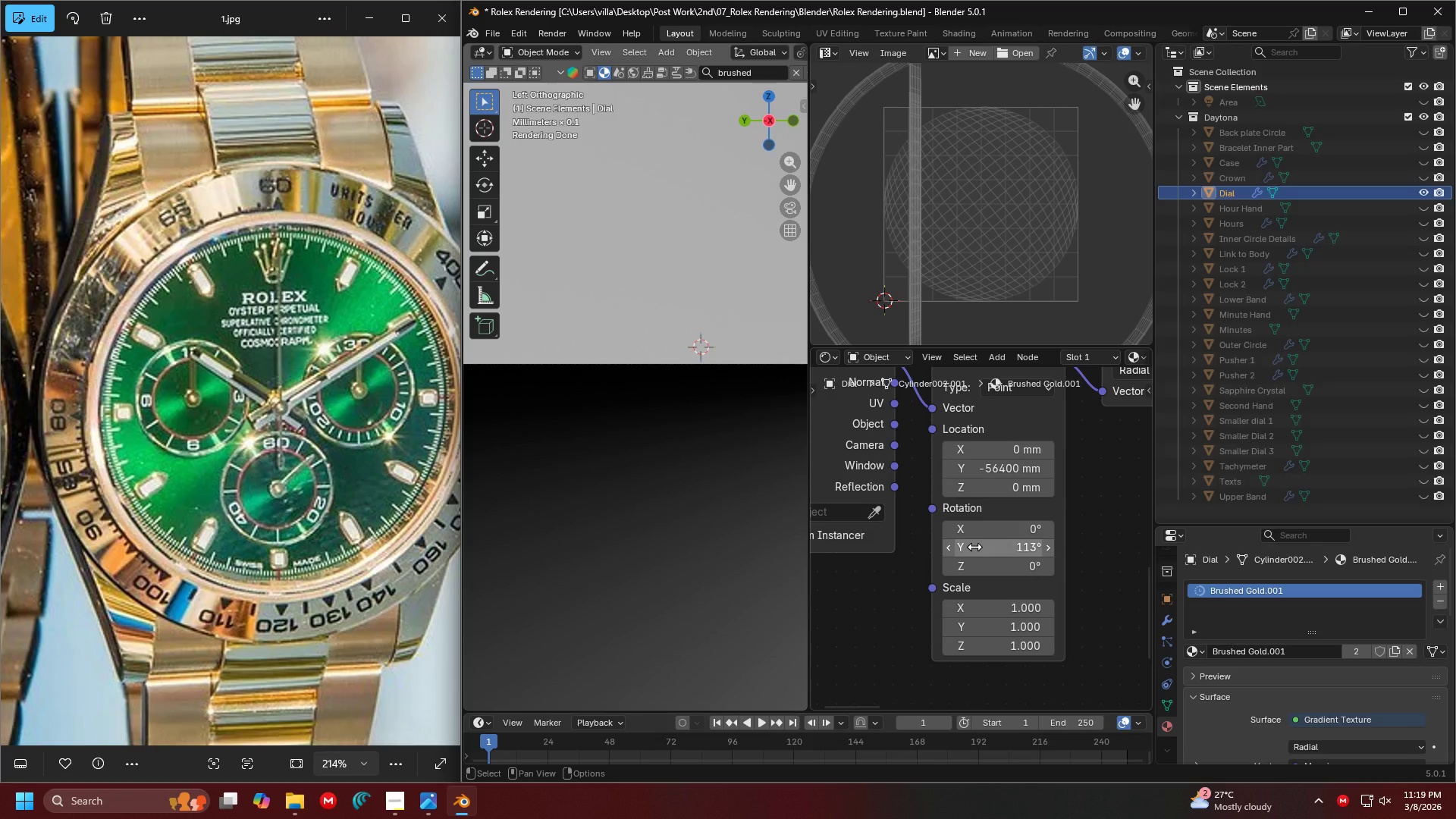 
left_click([974, 547])
 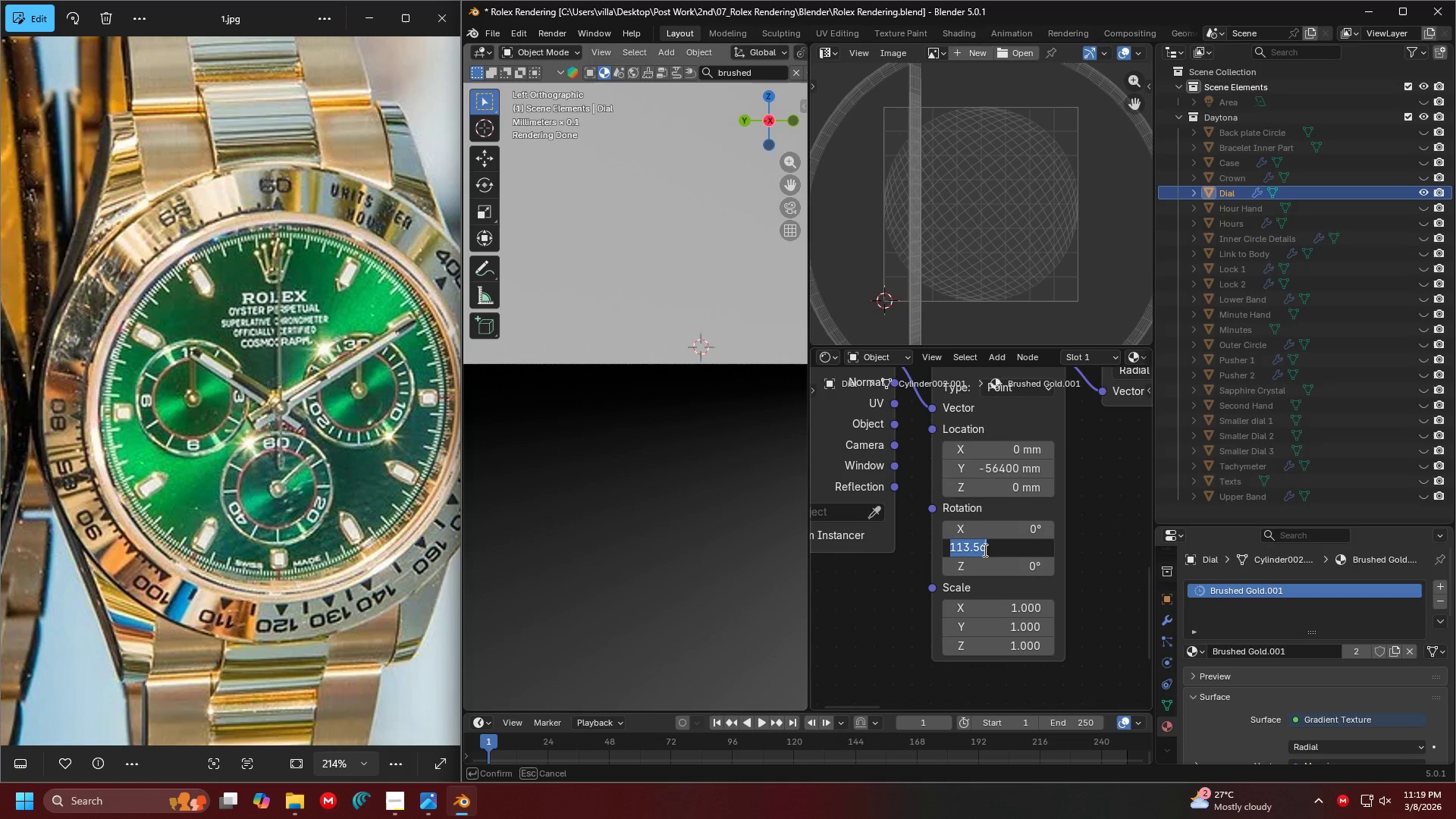 
left_click([981, 549])
 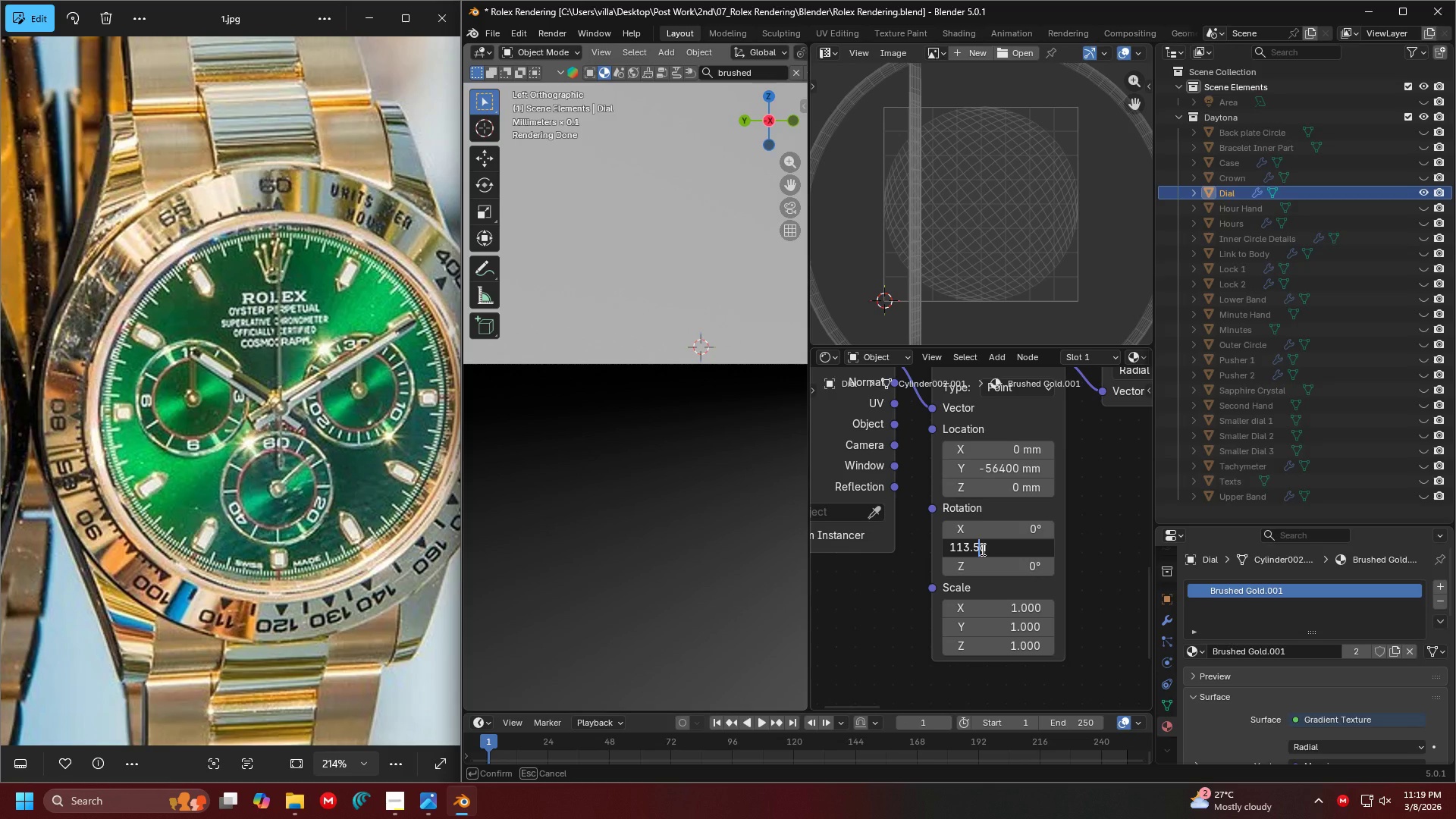 
key(Backspace)
 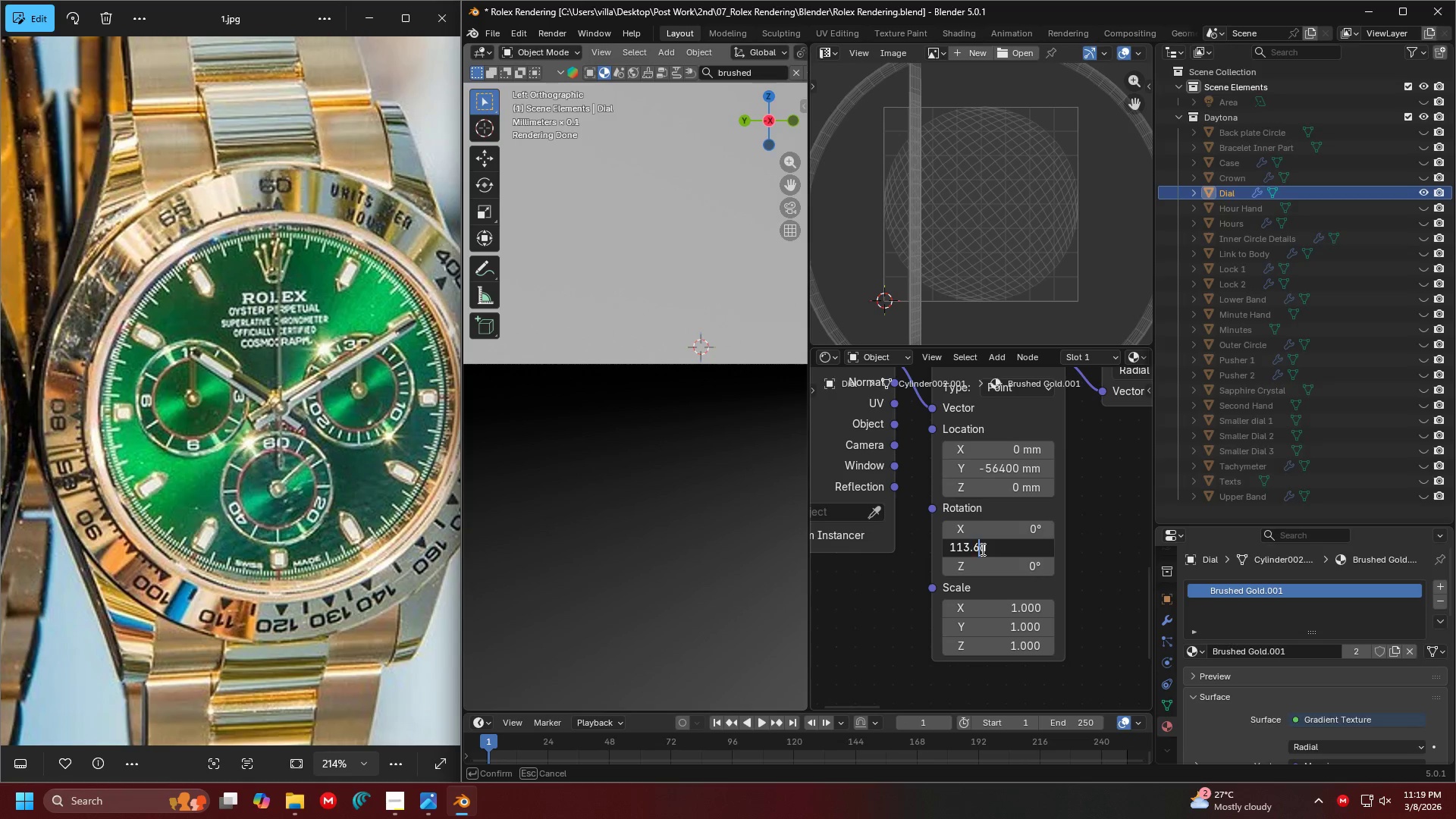 
key(6)
 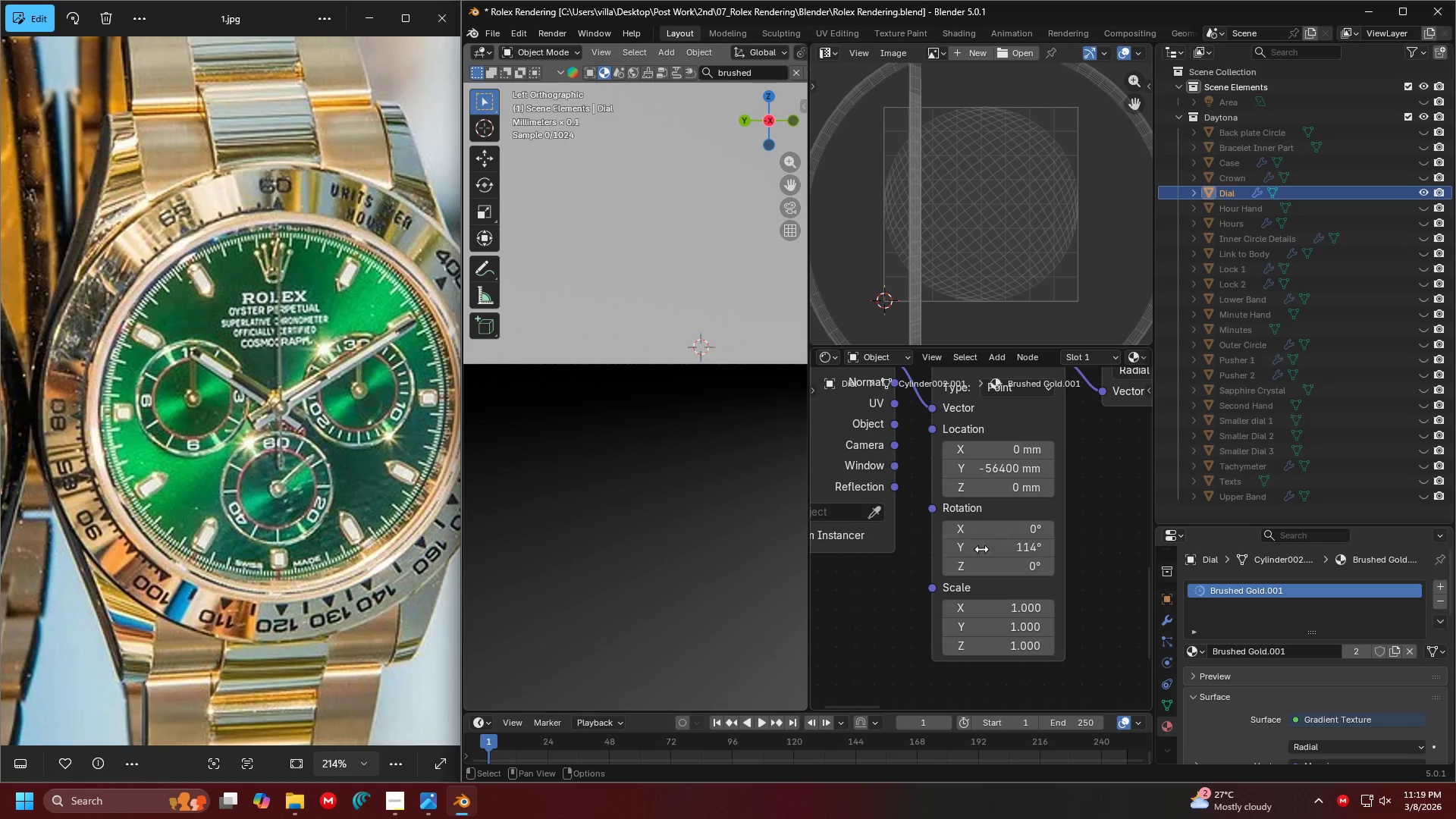 
key(Enter)
 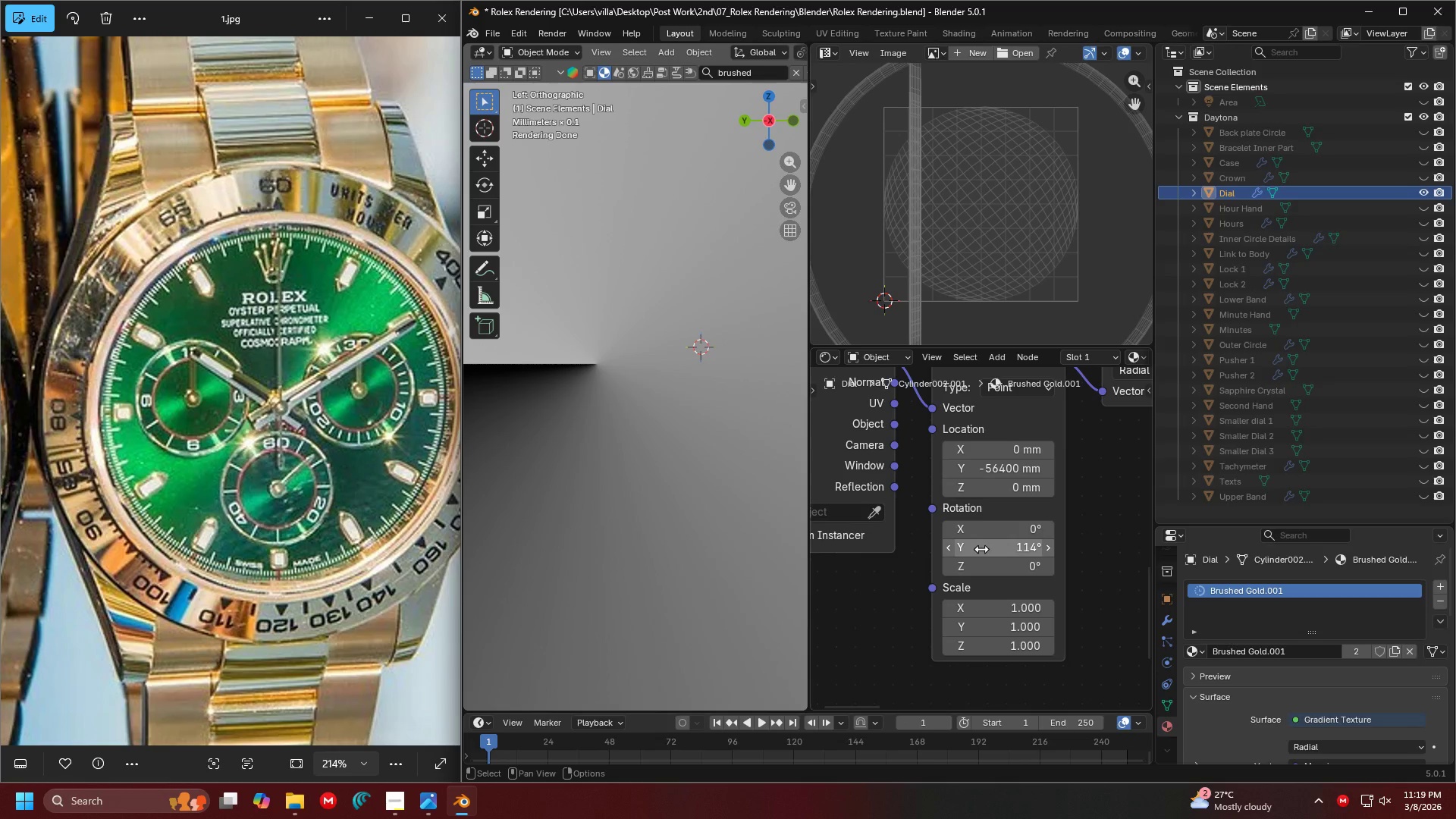 
left_click([981, 549])
 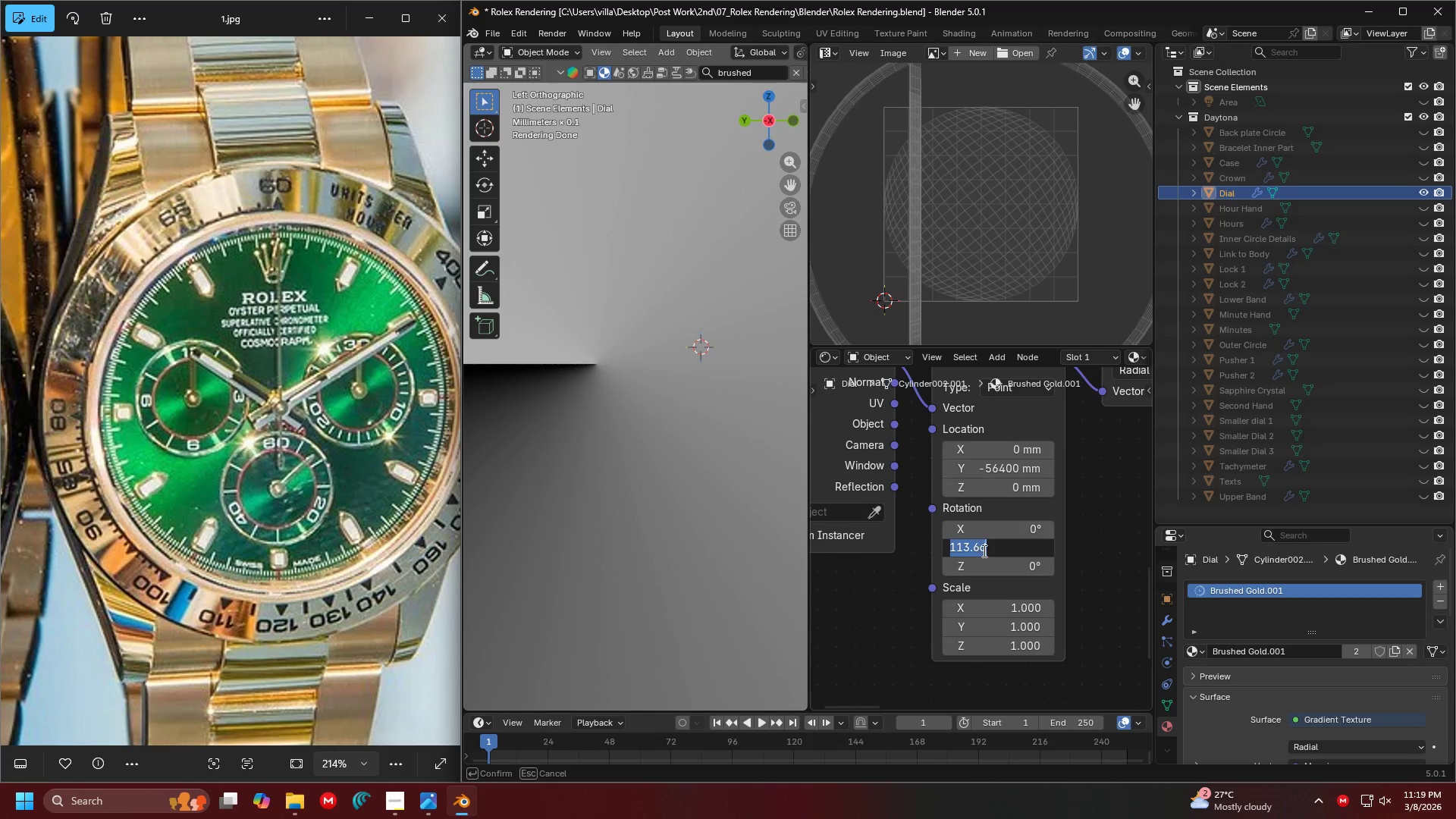 
left_click([984, 550])
 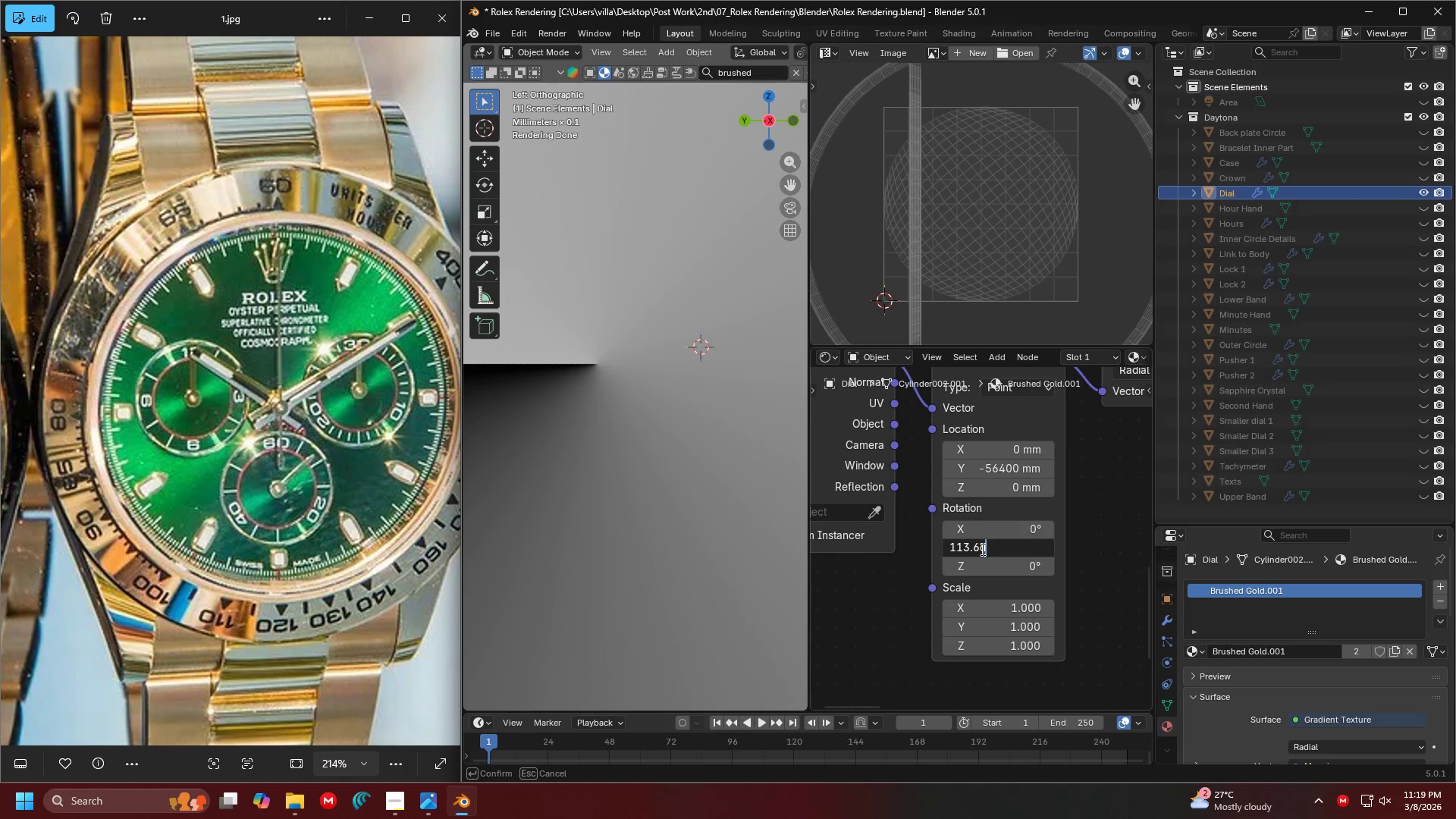 
left_click([977, 548])
 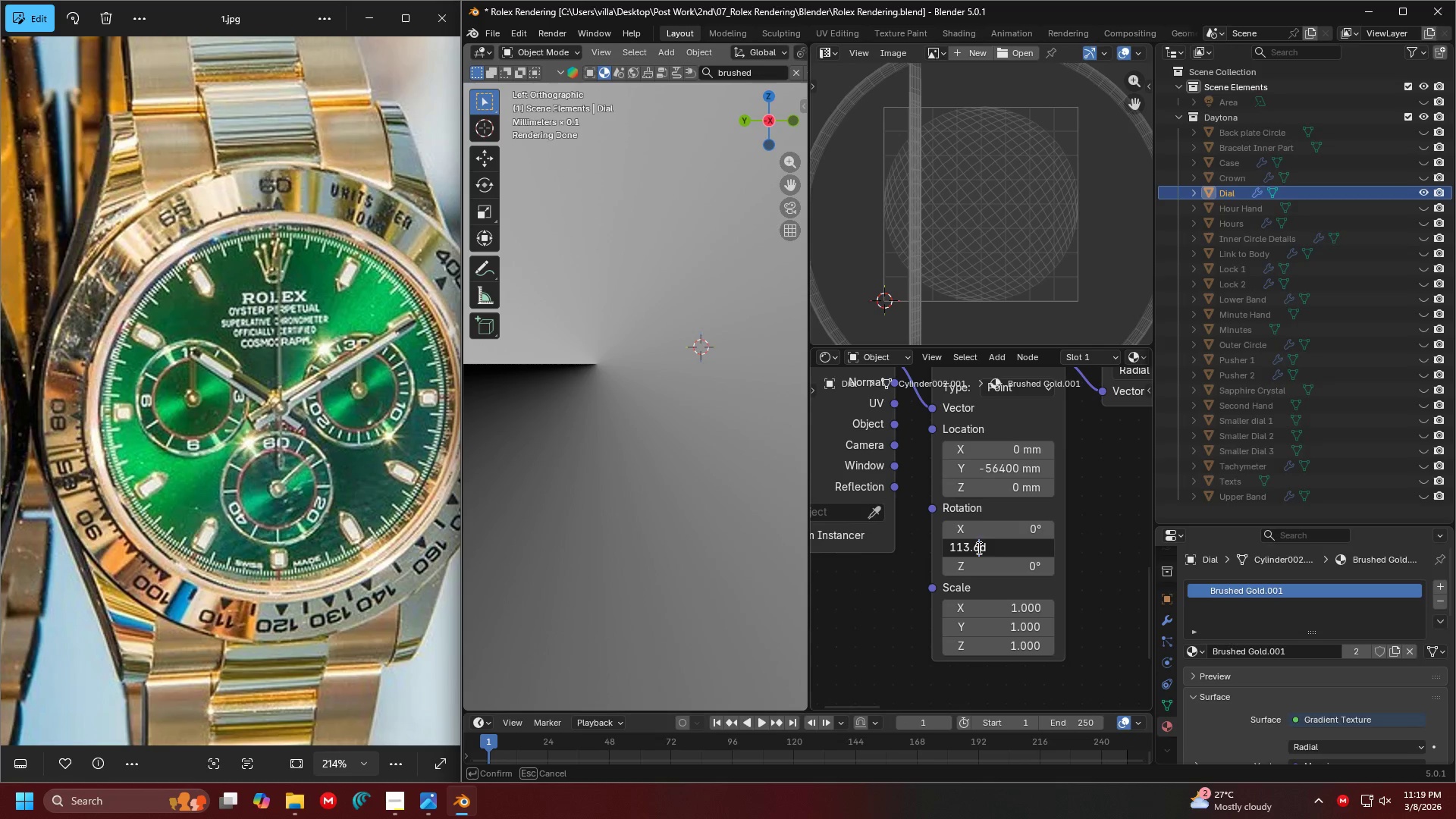 
key(Backspace)
type(55)
 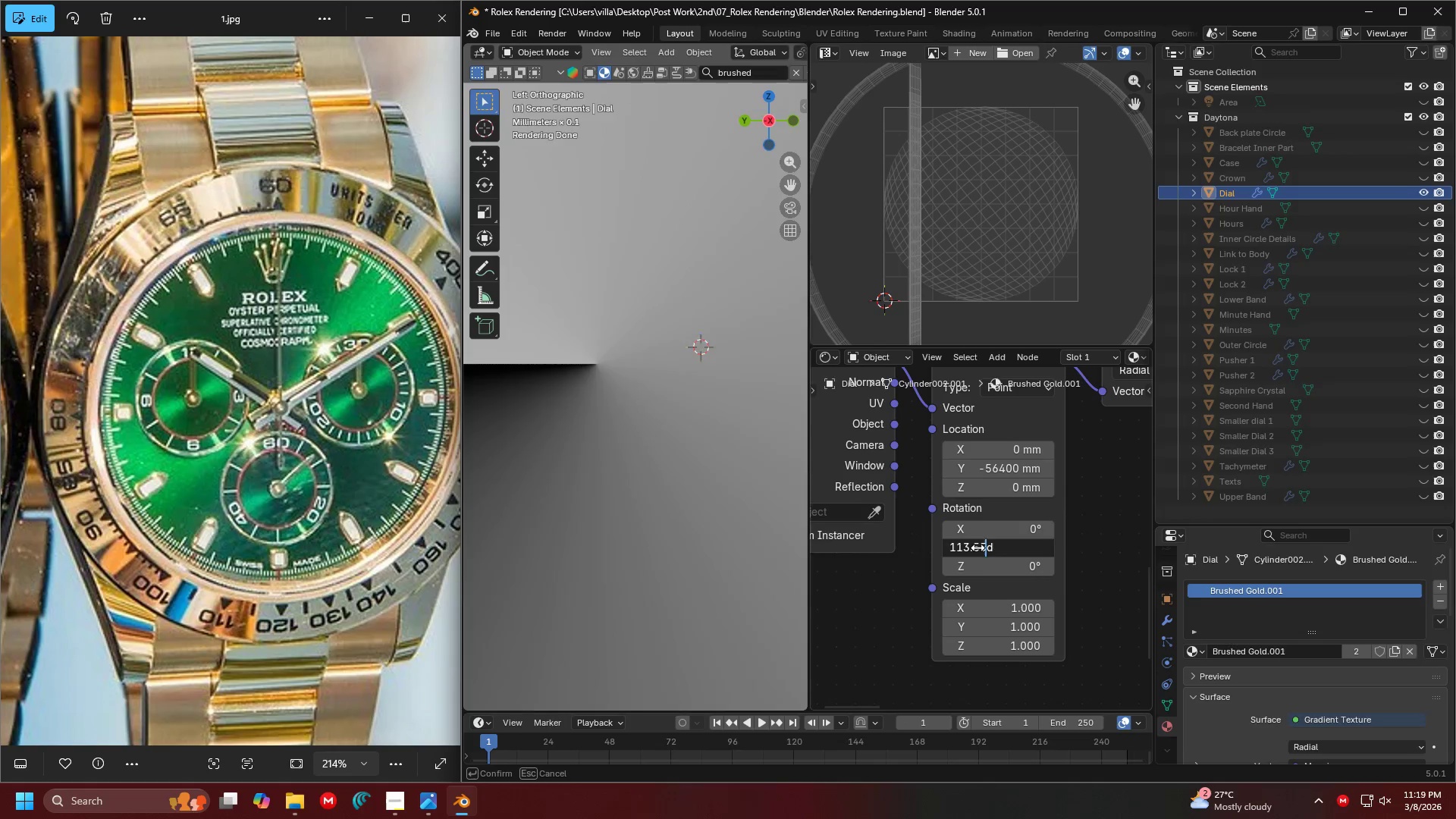 
key(Enter)
 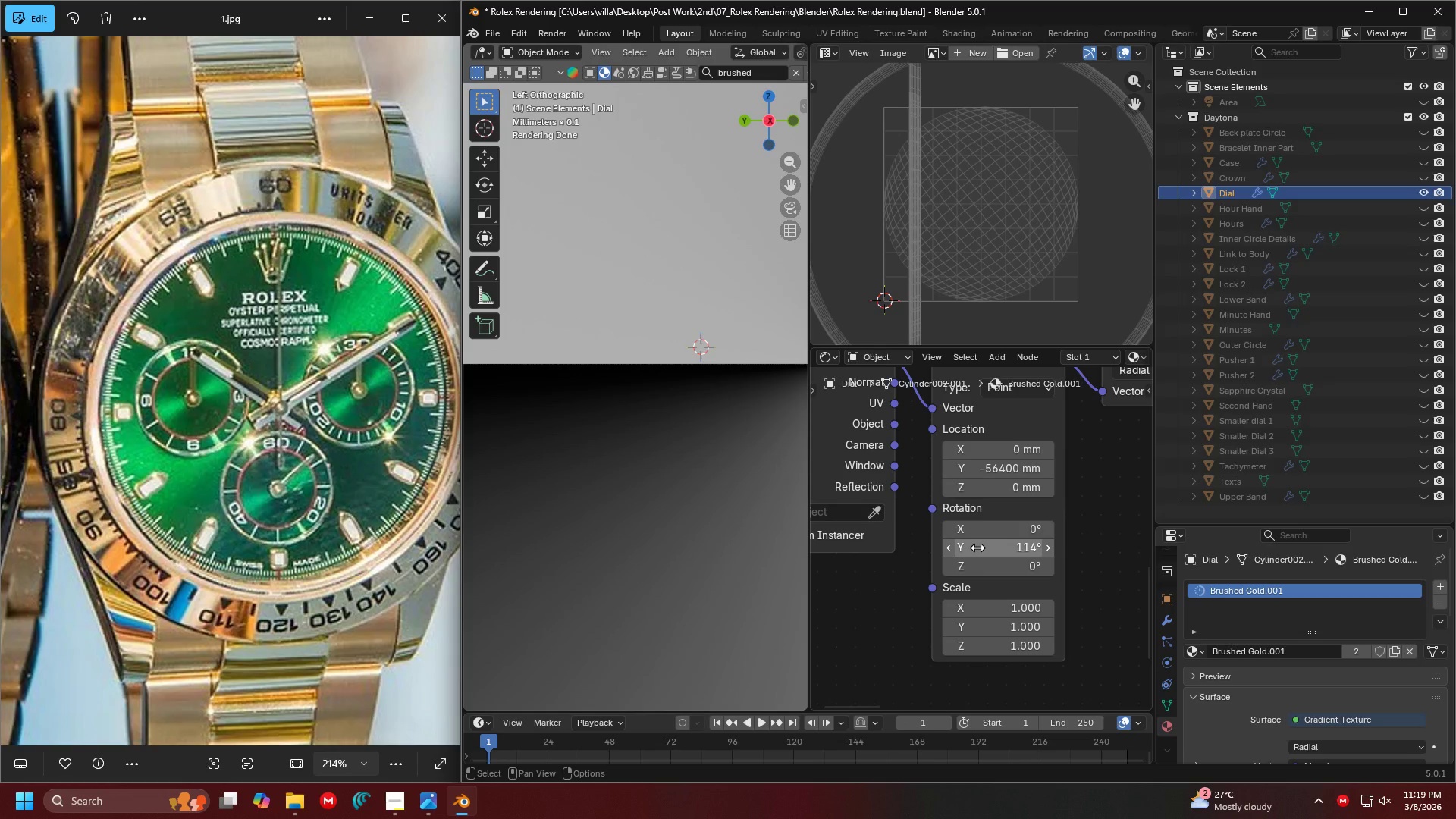 
left_click([980, 548])
 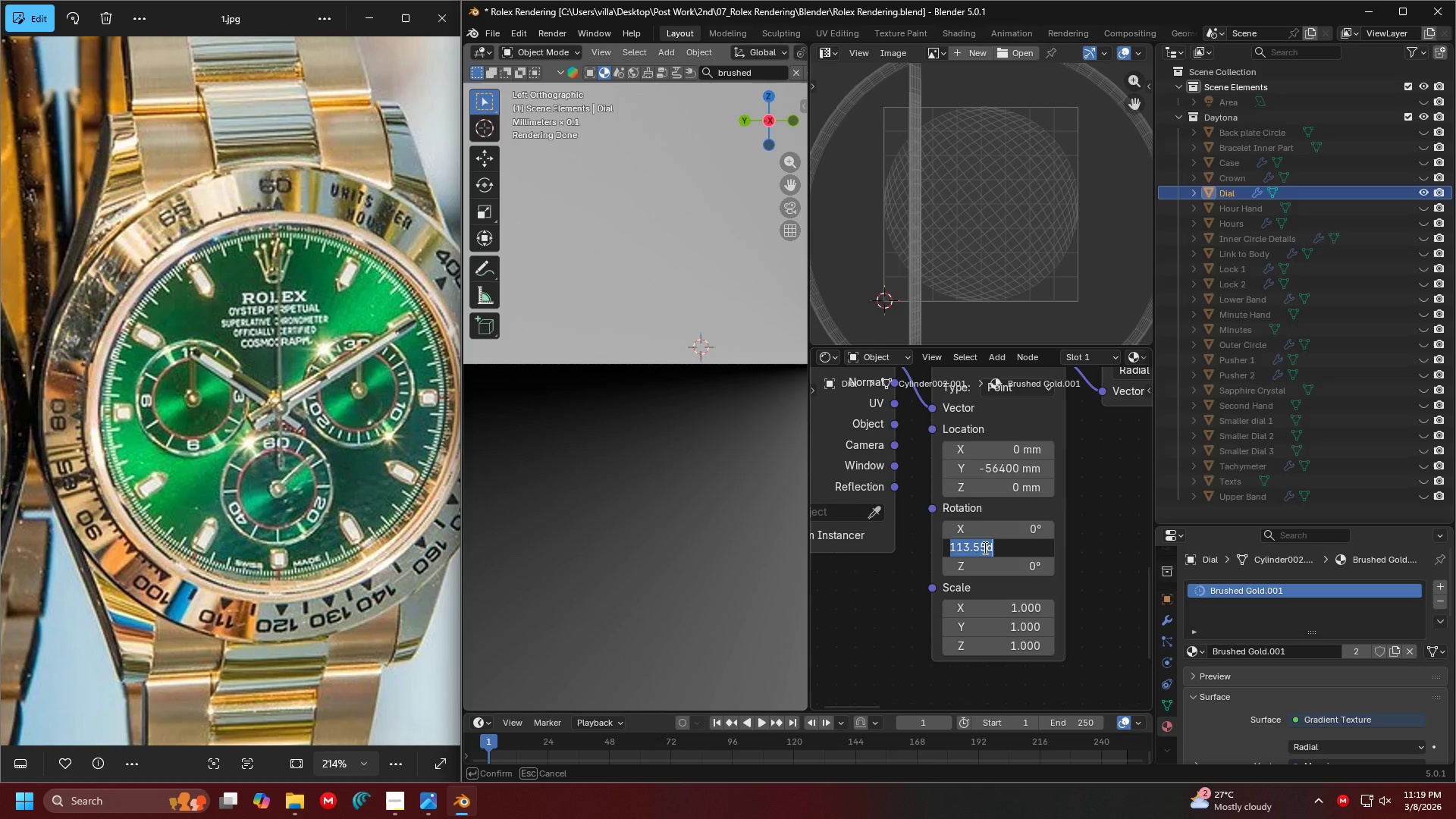 
left_click([984, 548])
 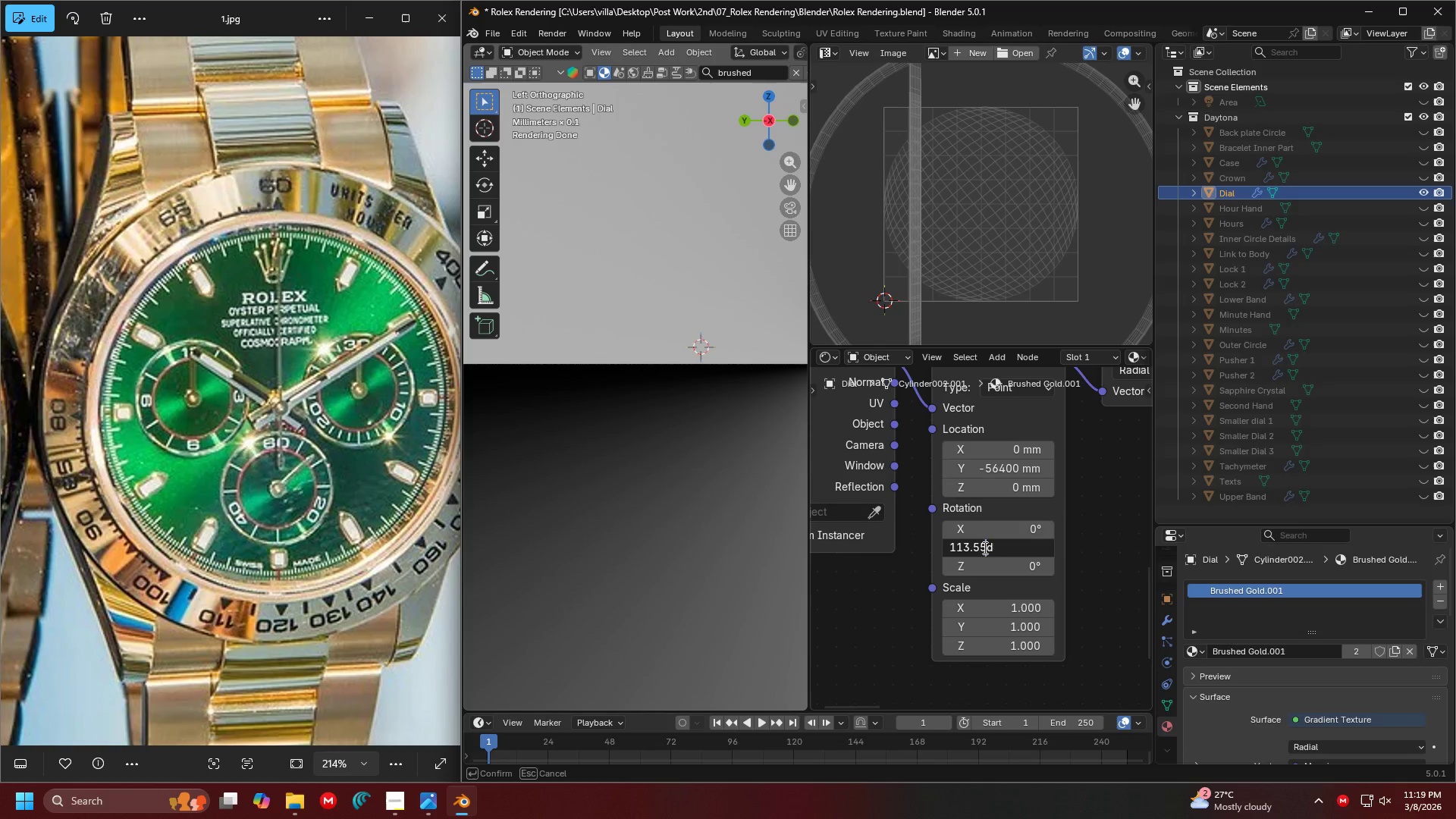 
key(Backspace)
 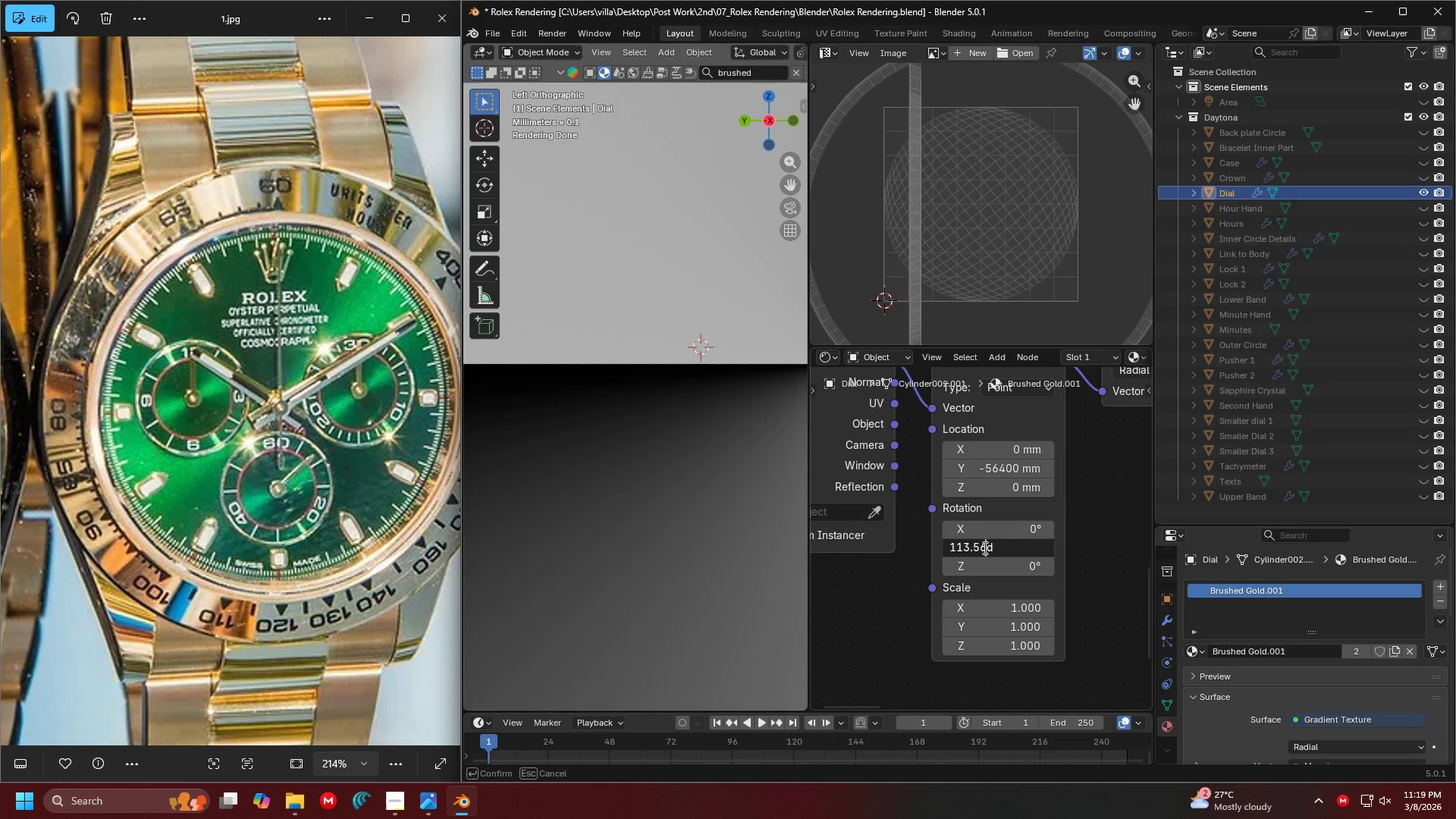 
key(6)
 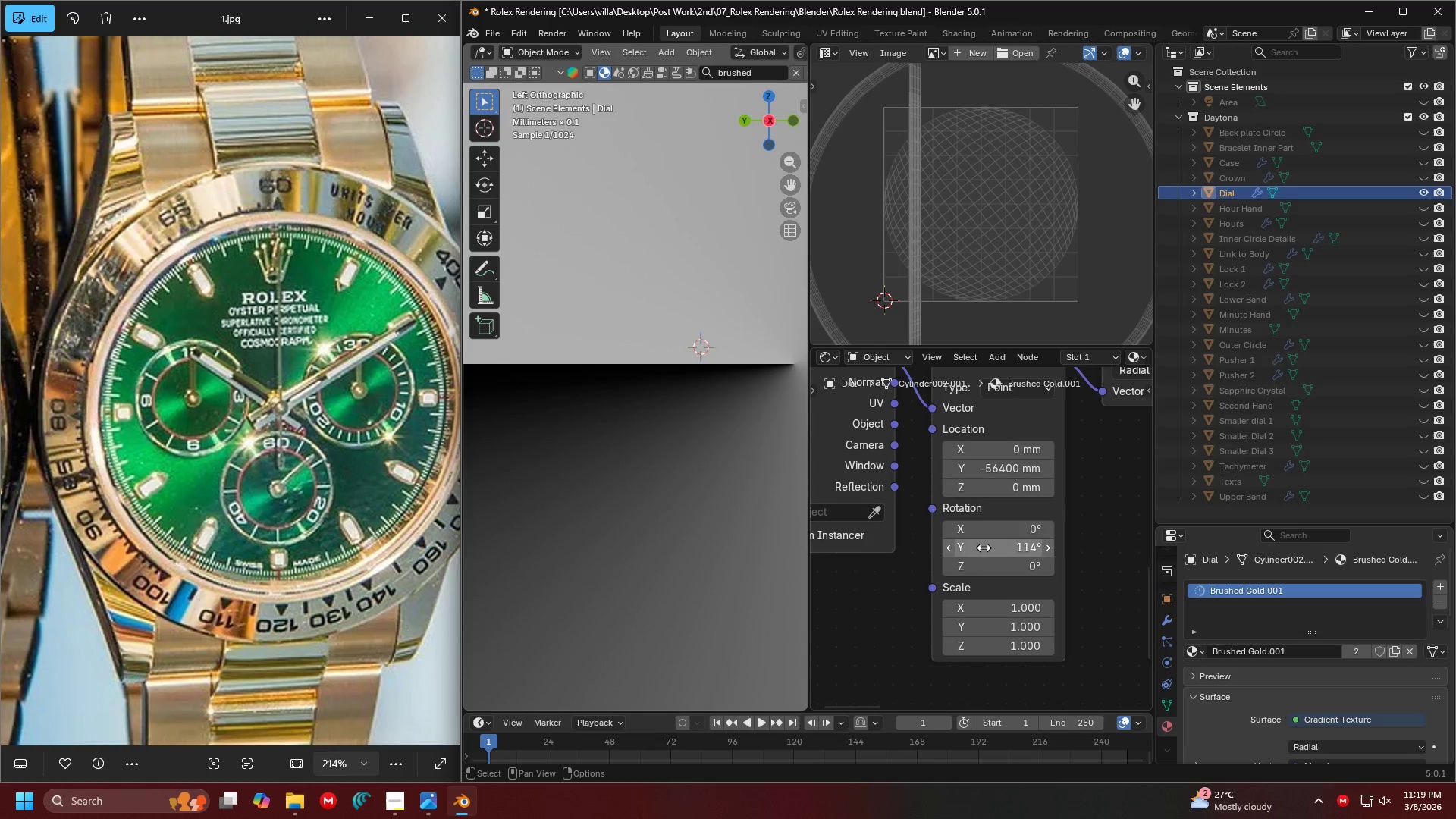 
key(Enter)
 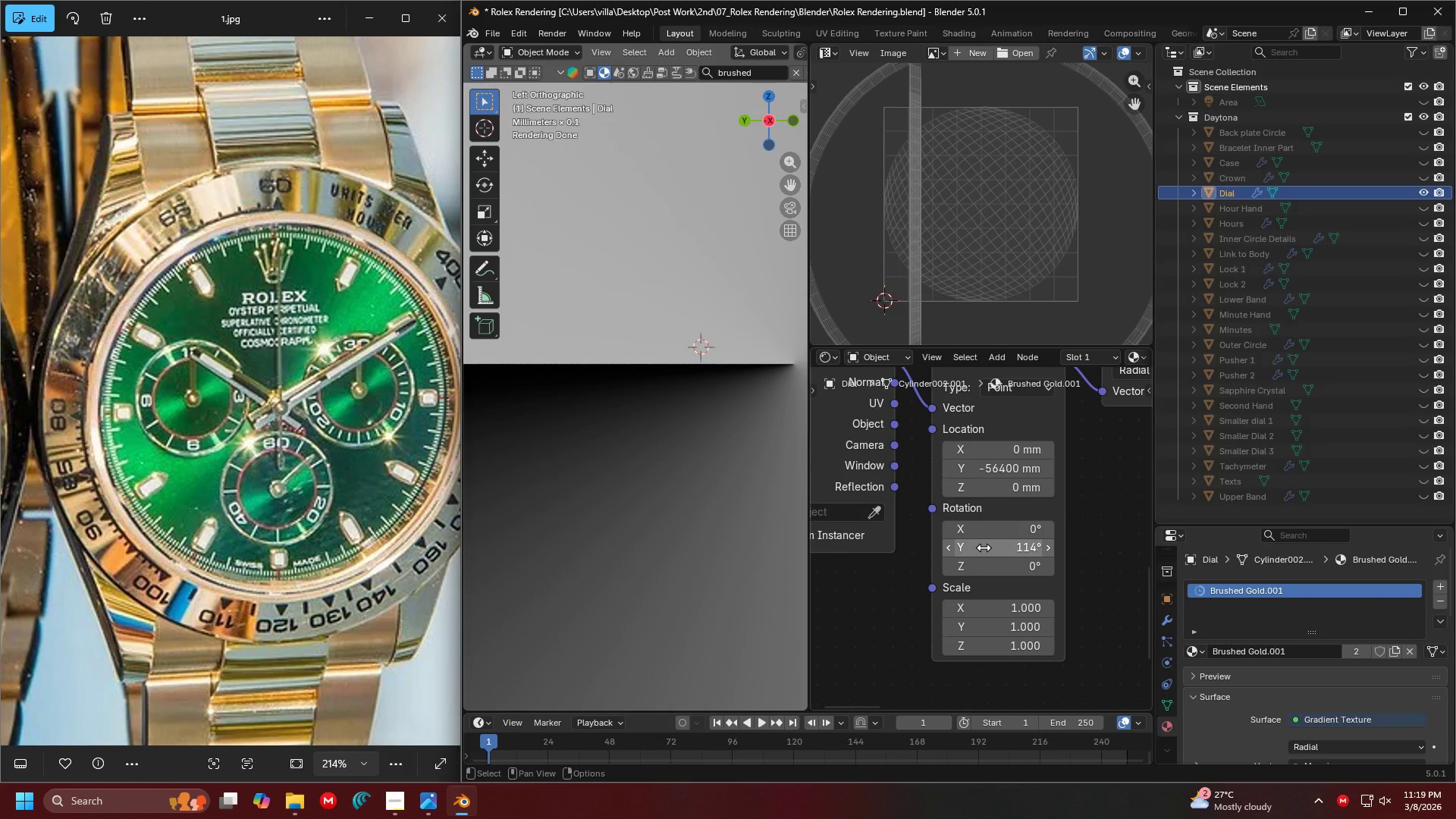 
left_click([984, 548])
 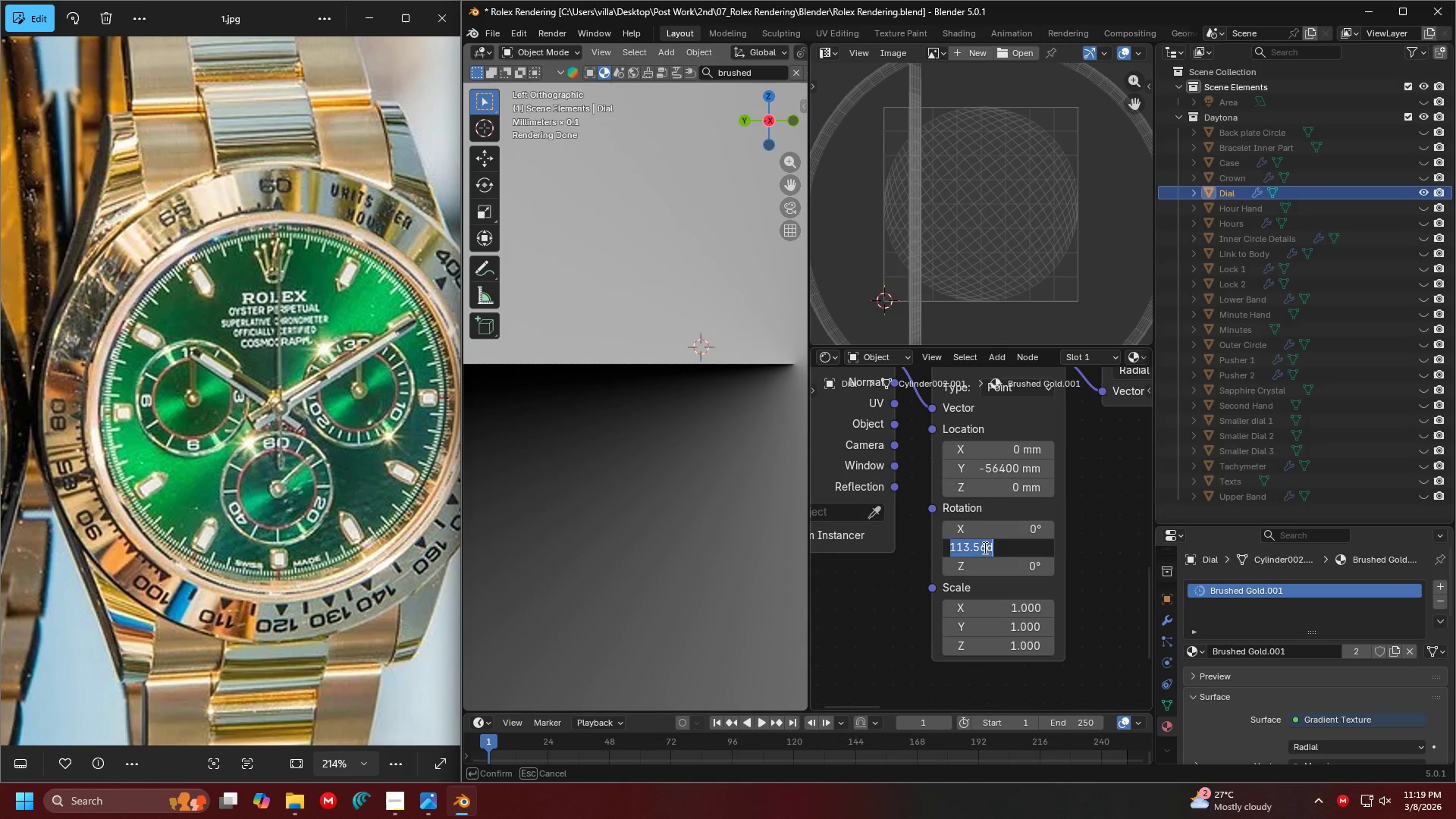 
left_click([984, 548])
 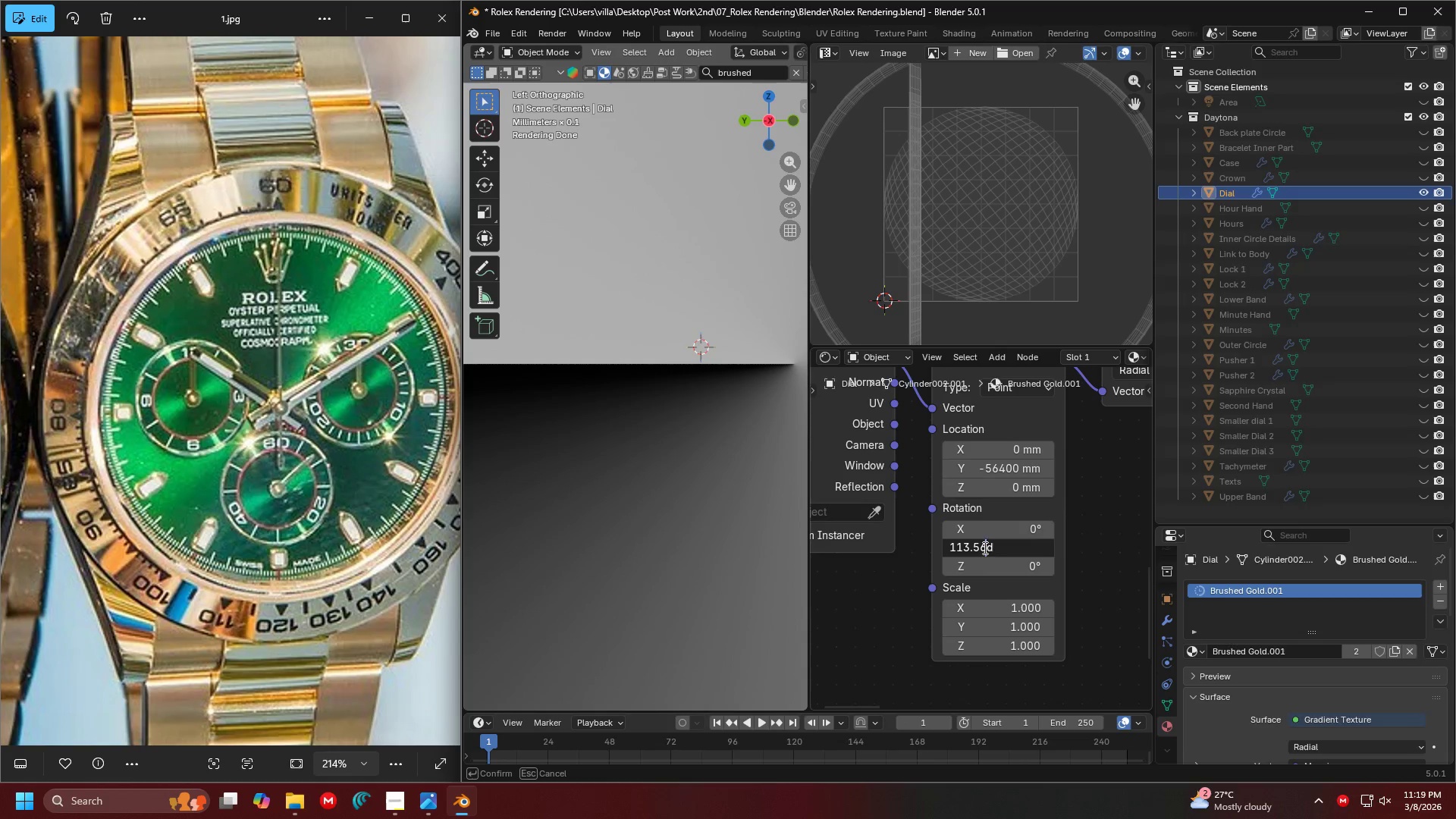 
key(Backspace)
 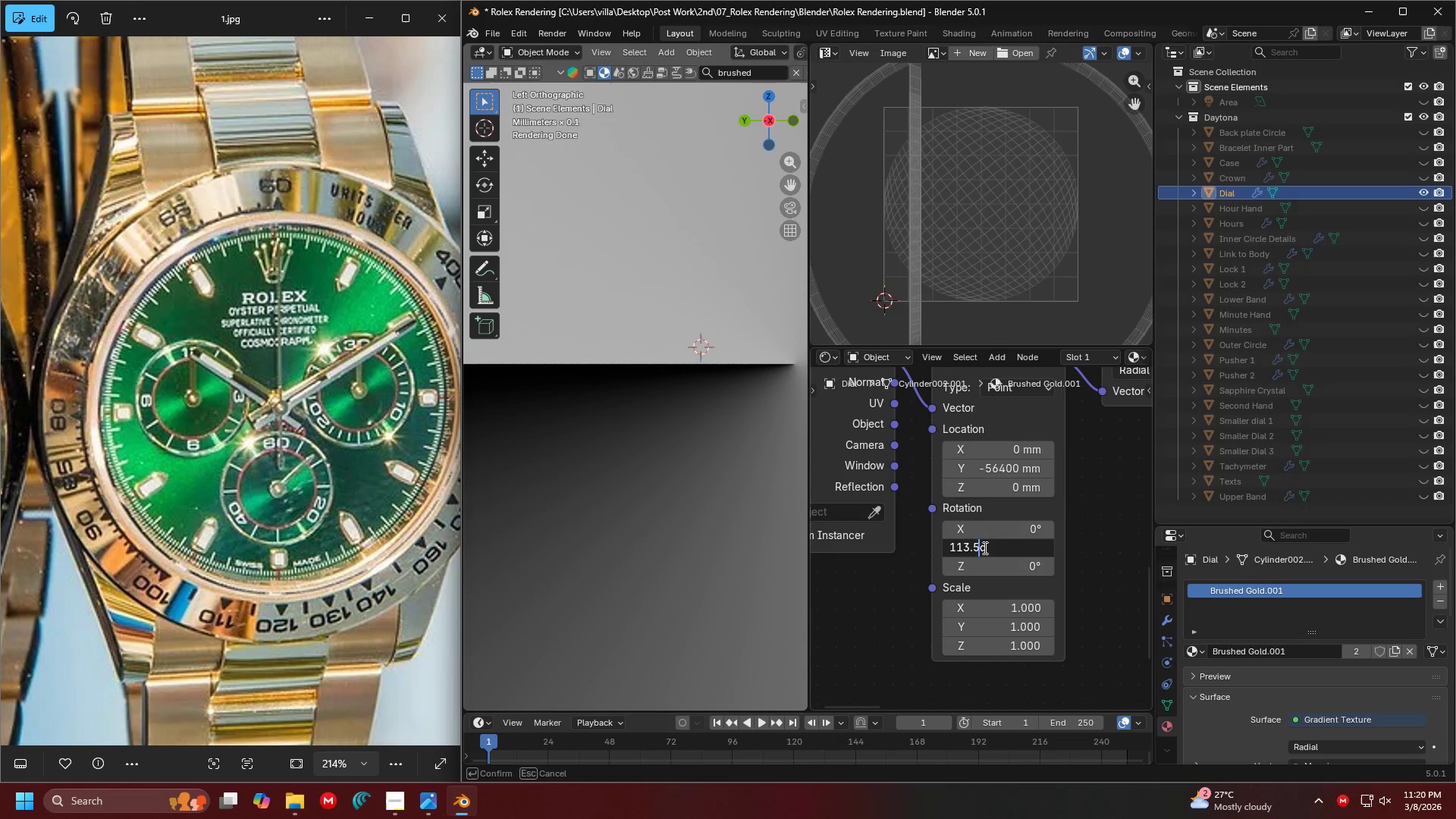 
key(8)
 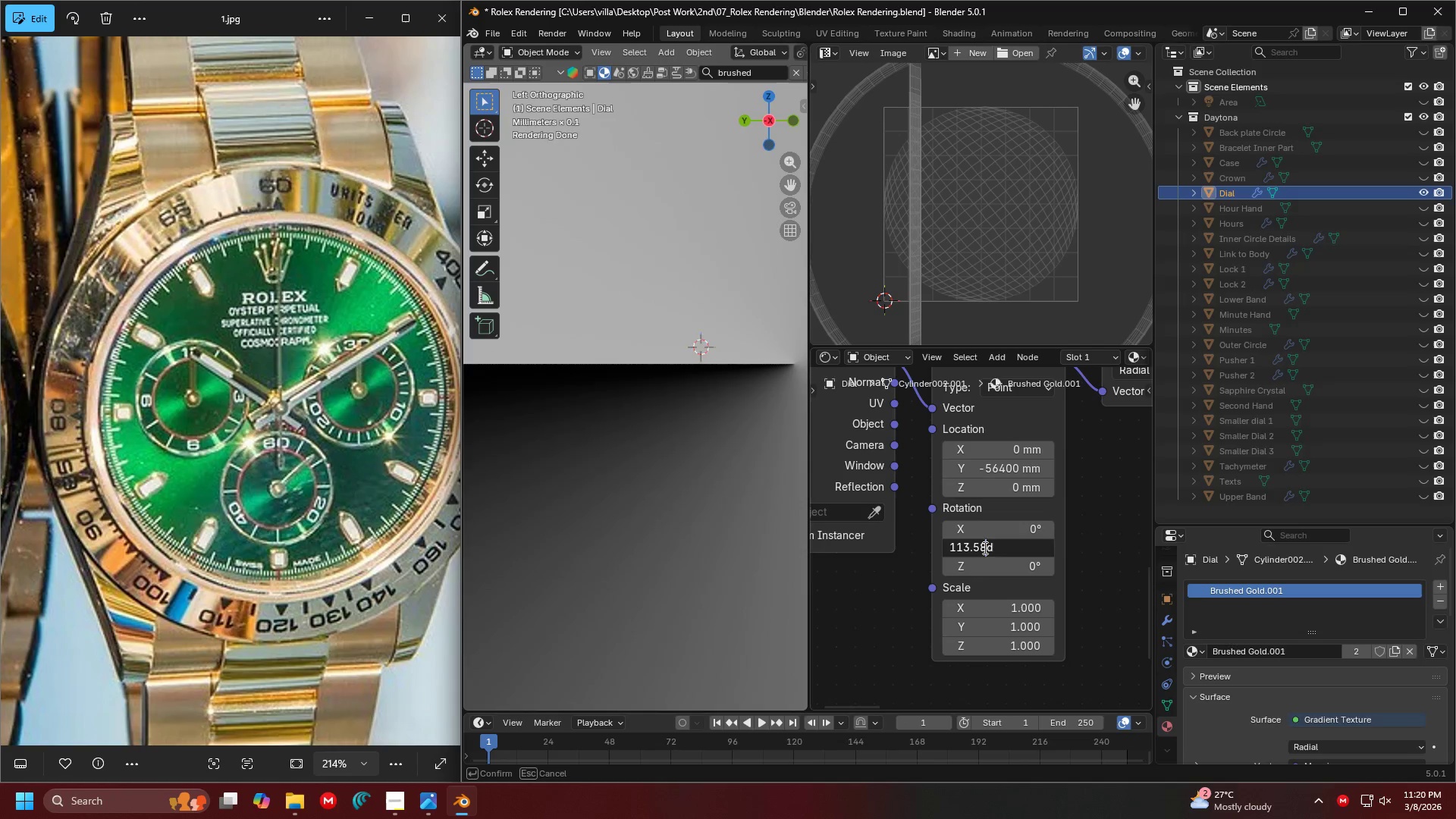 
key(Enter)
 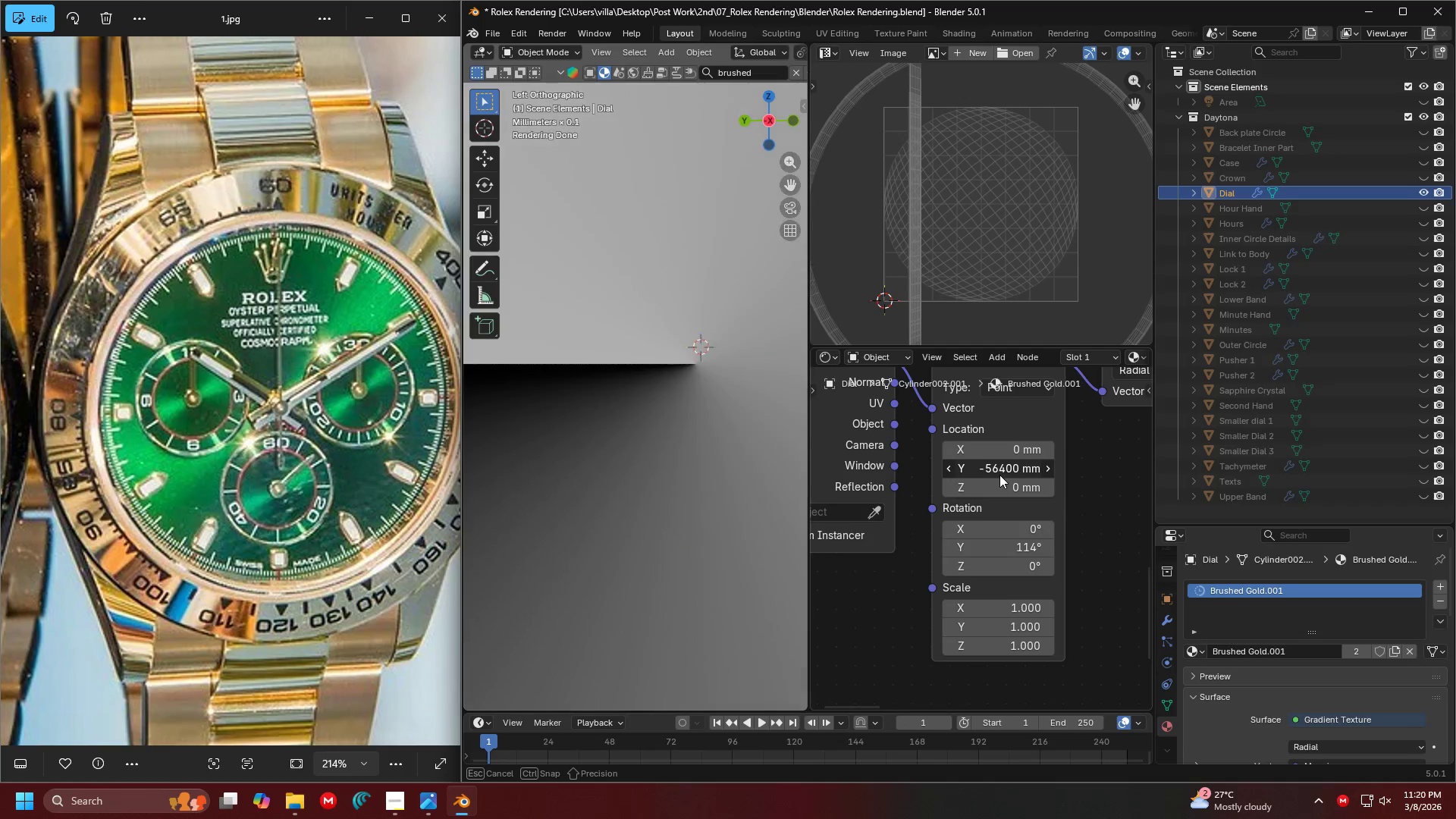 
left_click([1003, 472])
 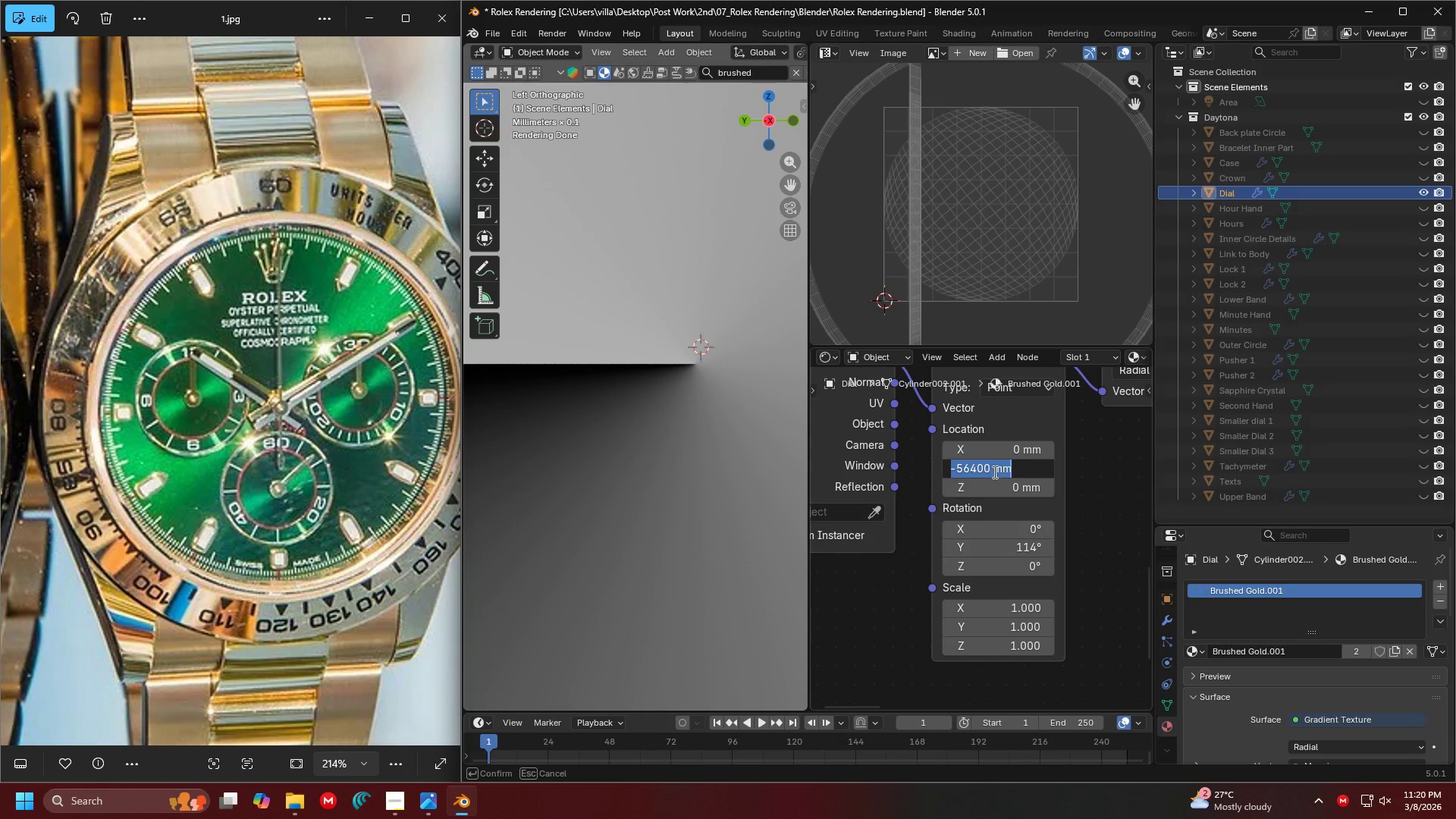 
left_click([987, 471])
 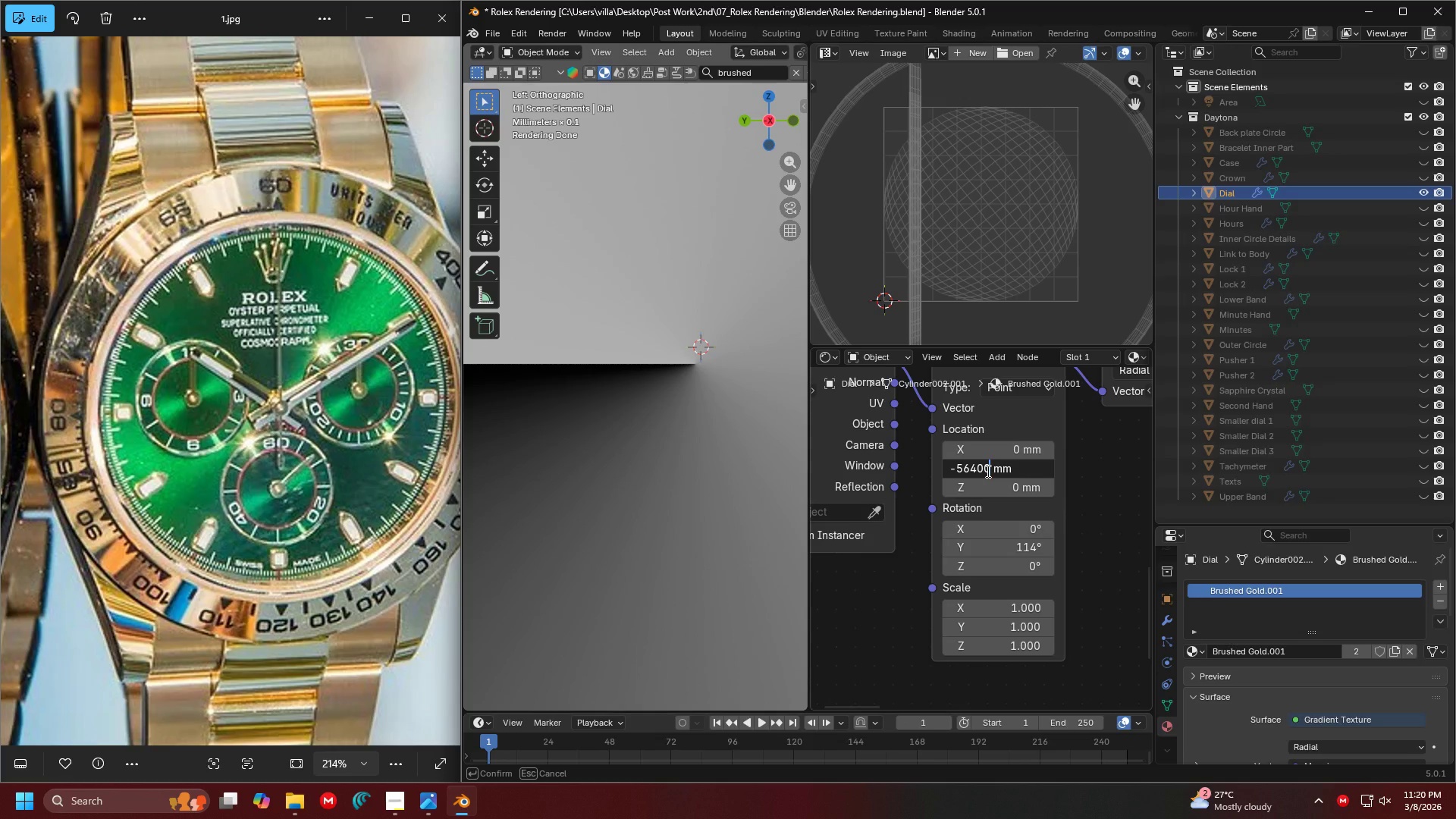 
key(Backspace)
 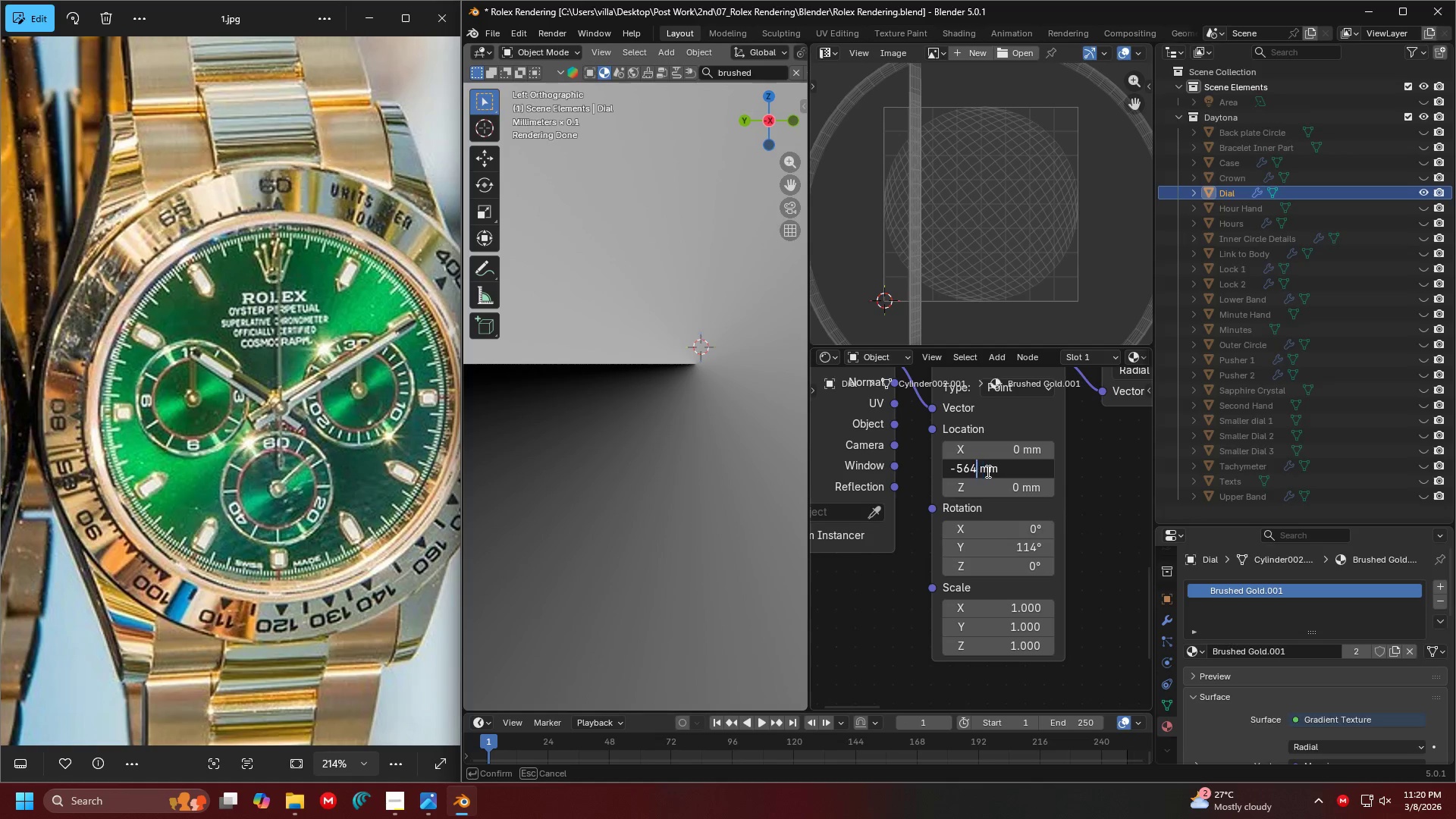 
key(Backspace)
 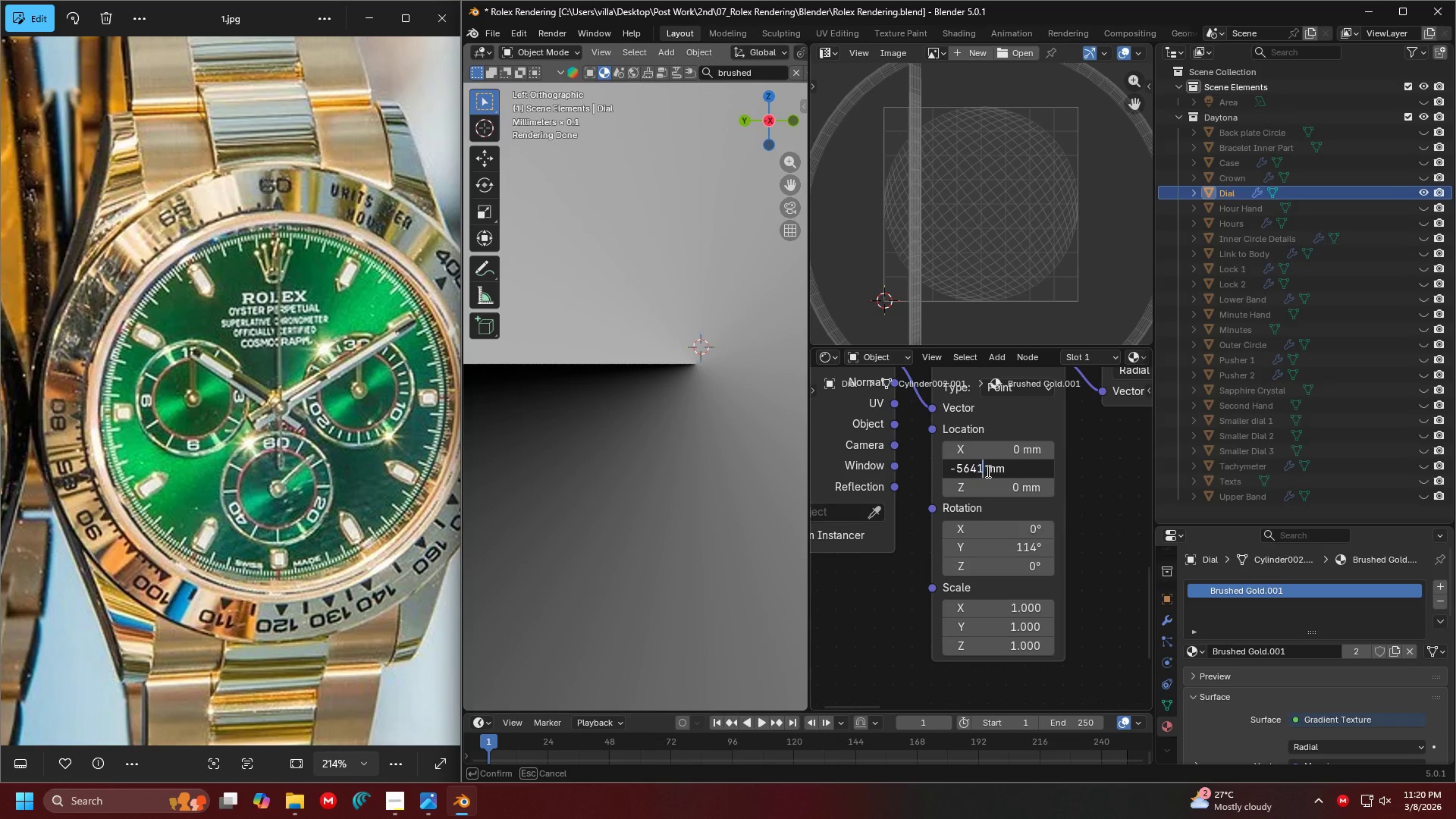 
key(1)
 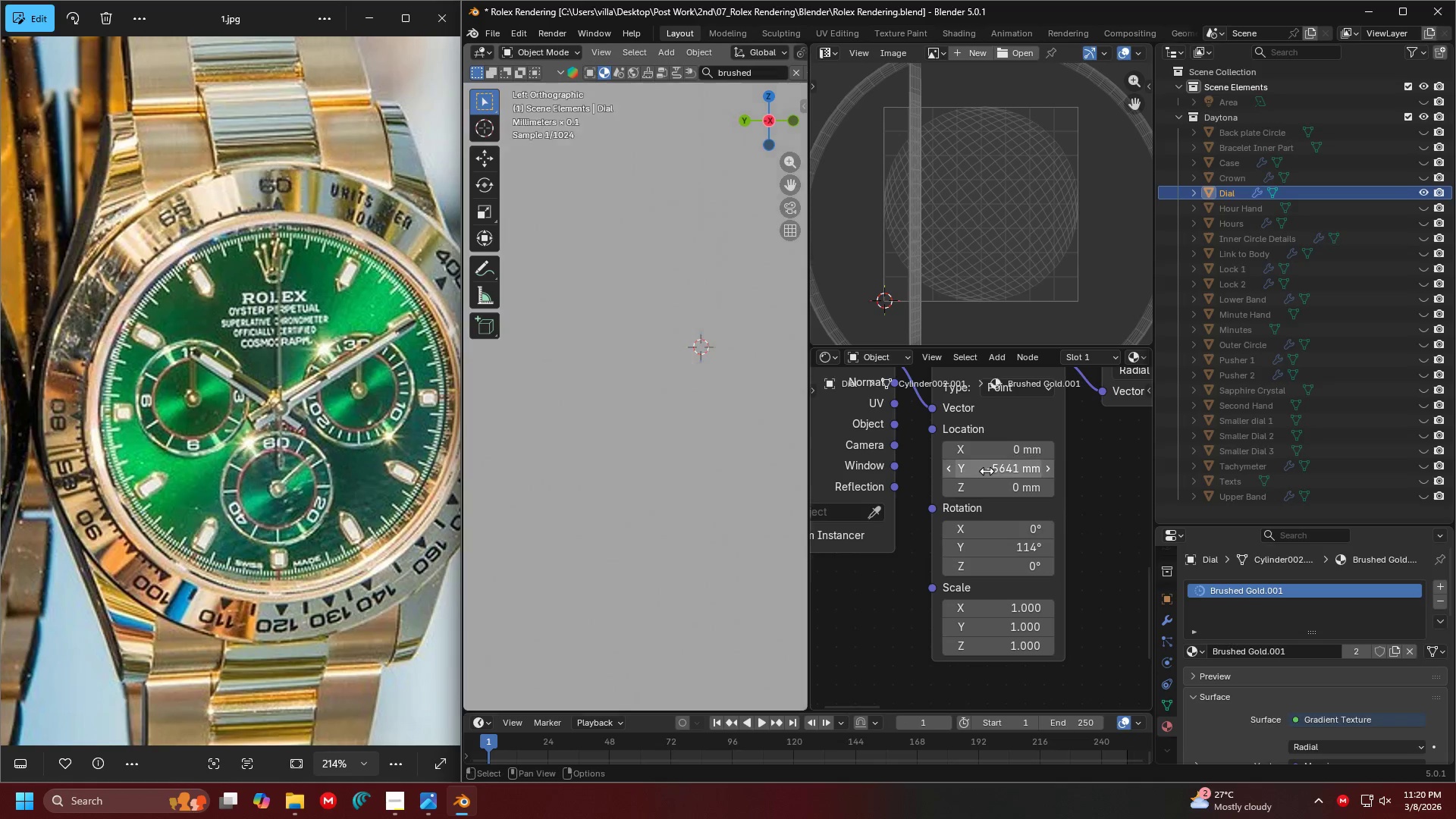 
key(Enter)
 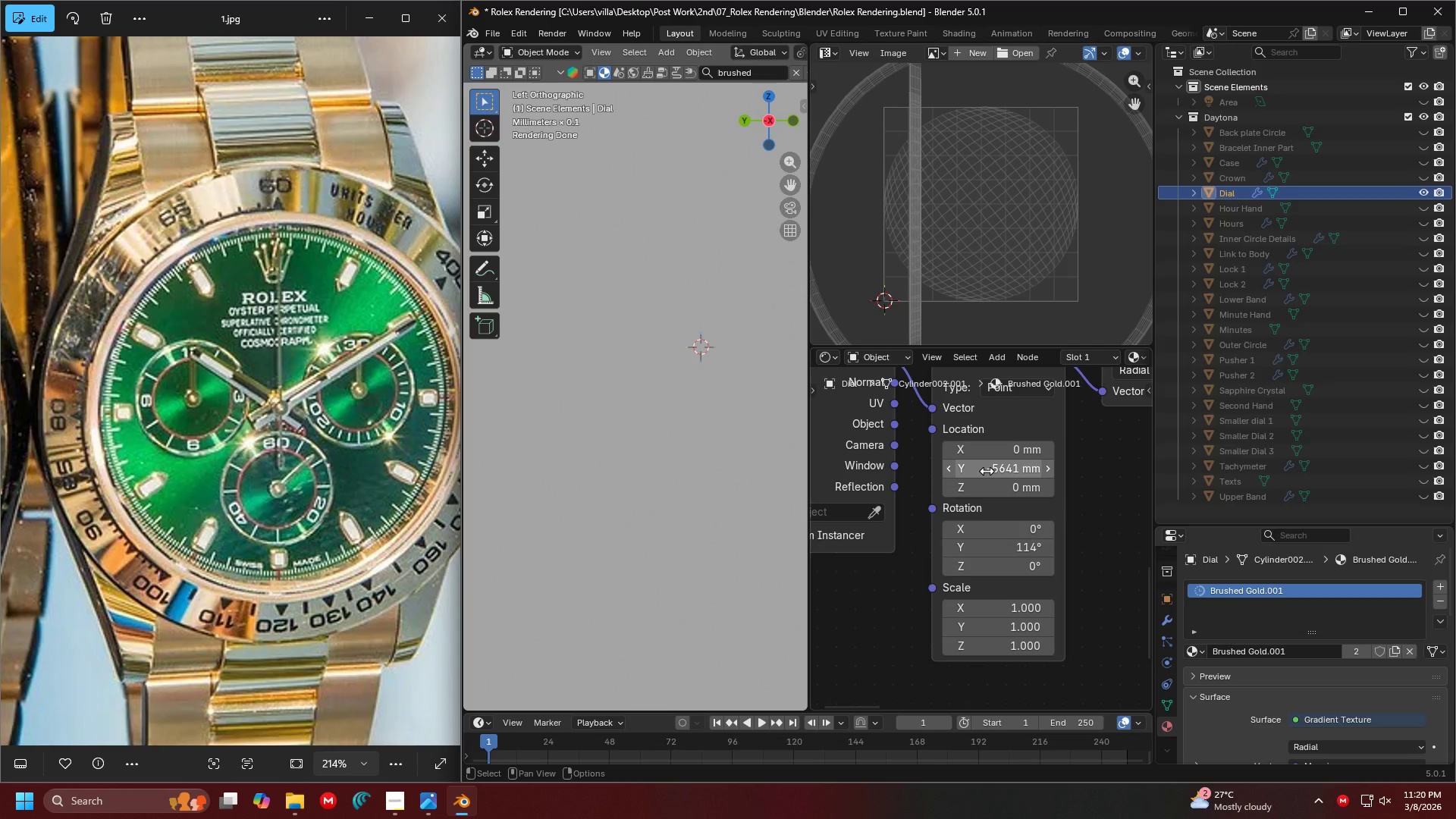 
key(Control+ControlLeft)
 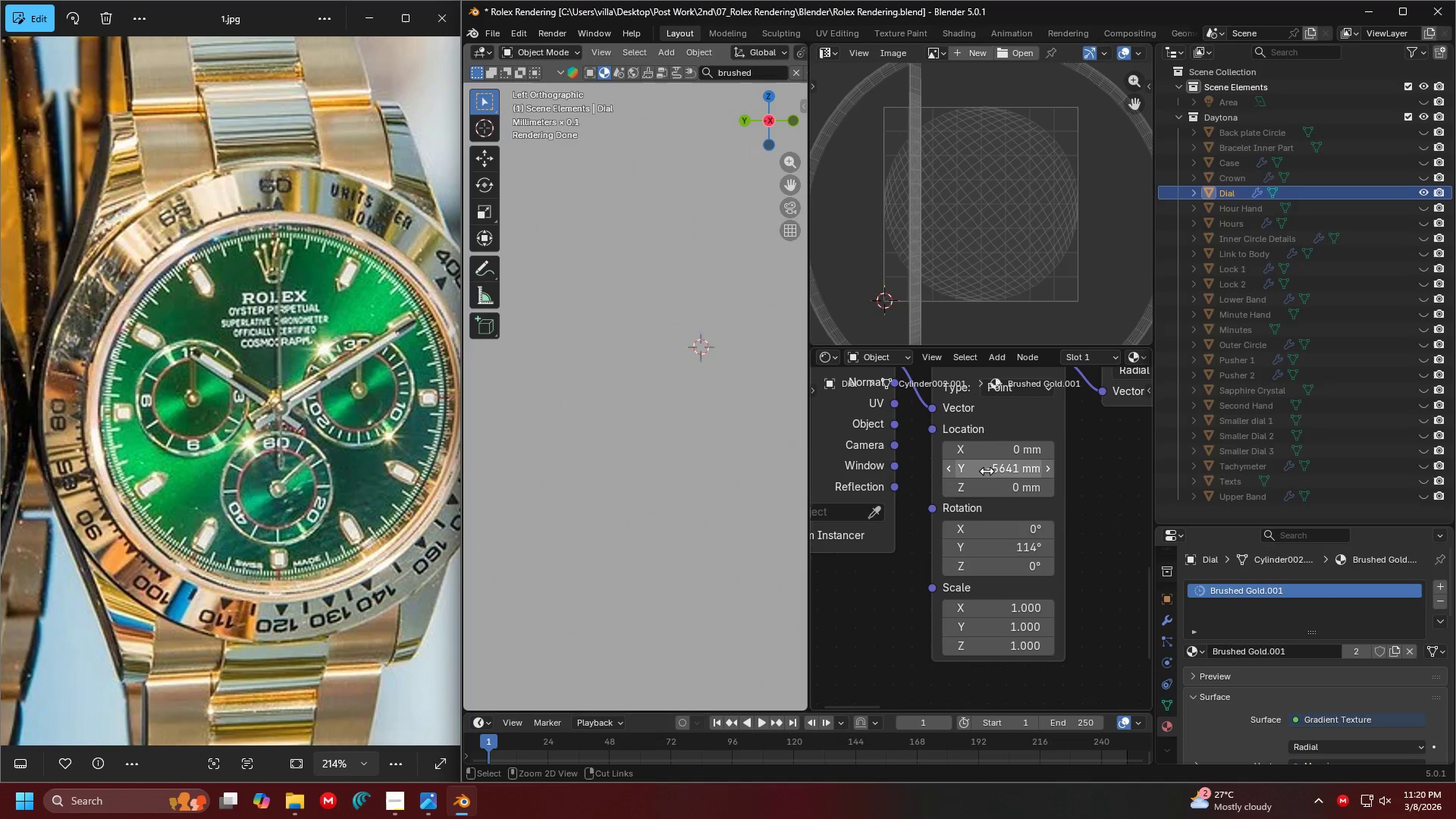 
key(Control+Z)
 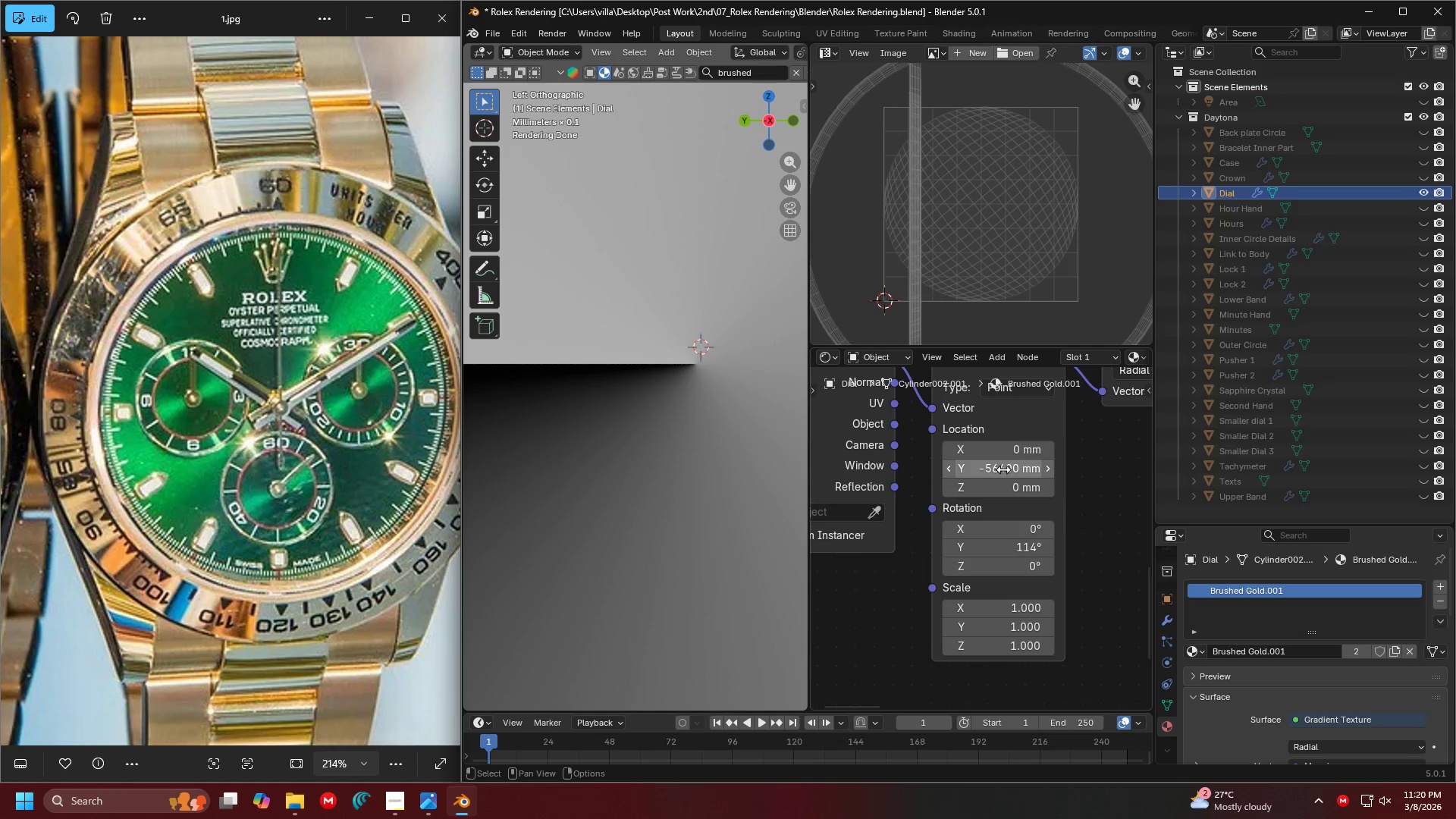 
left_click([1013, 466])
 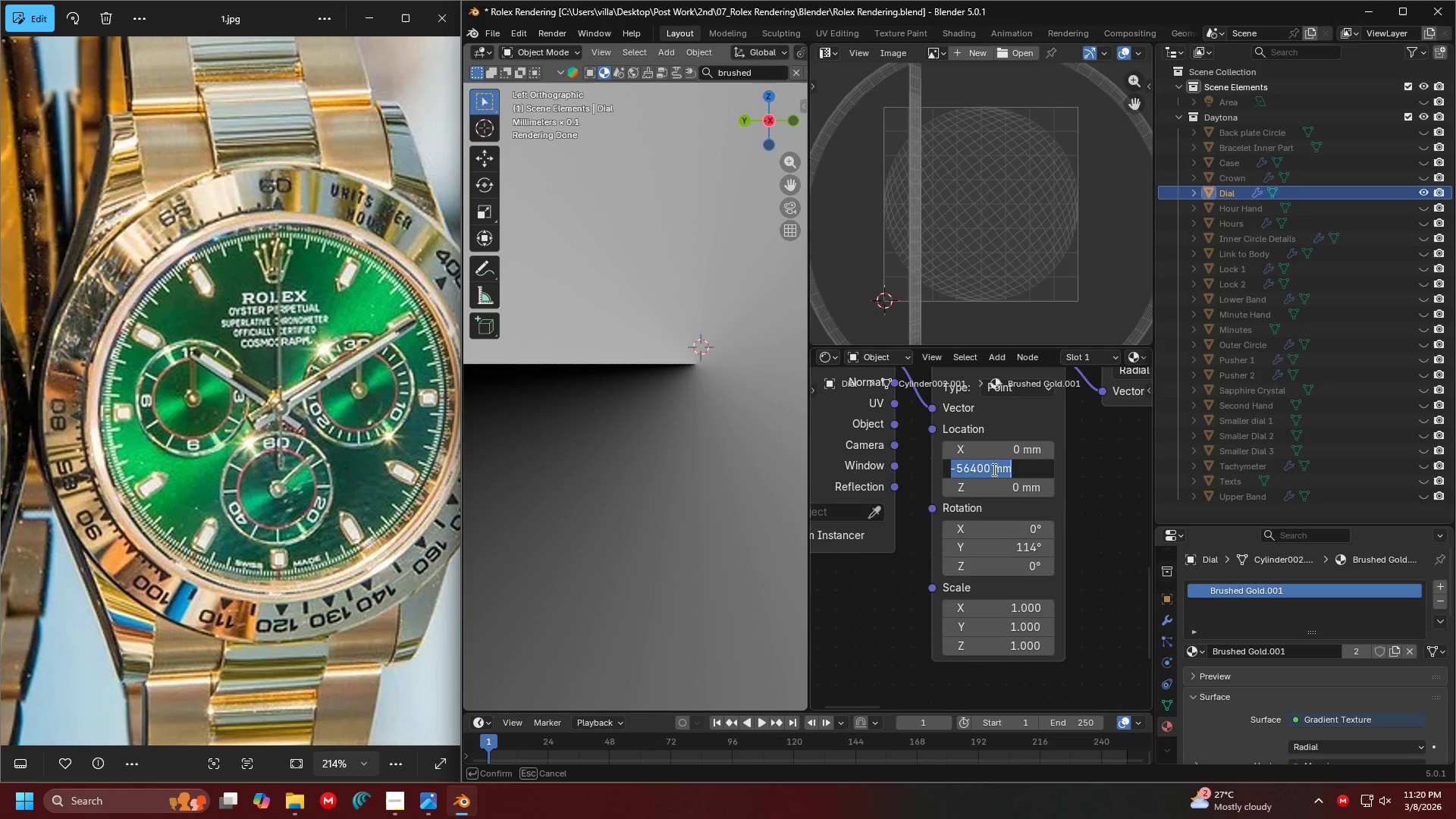 
left_click([989, 468])
 